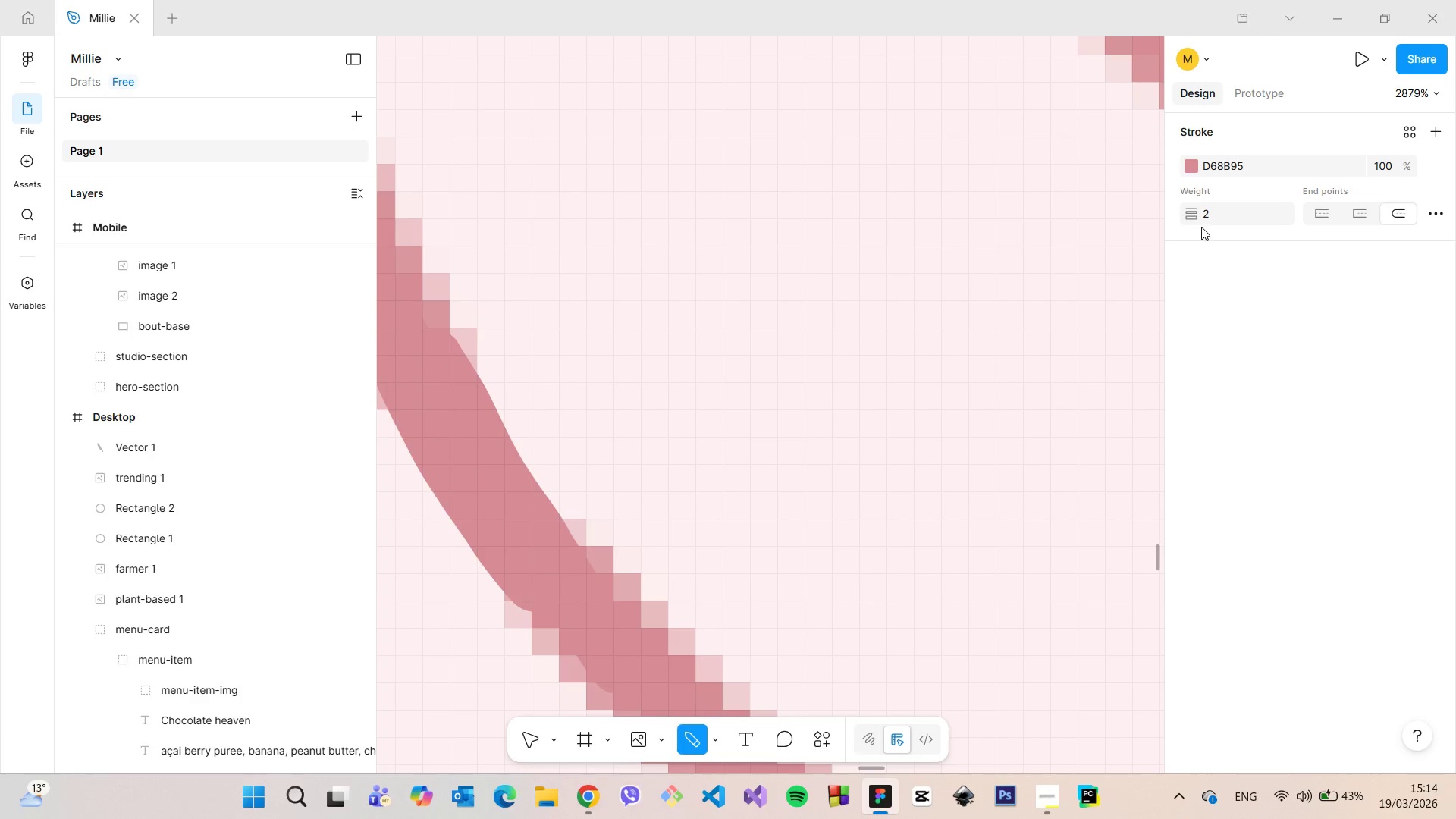 
left_click([1207, 221])
 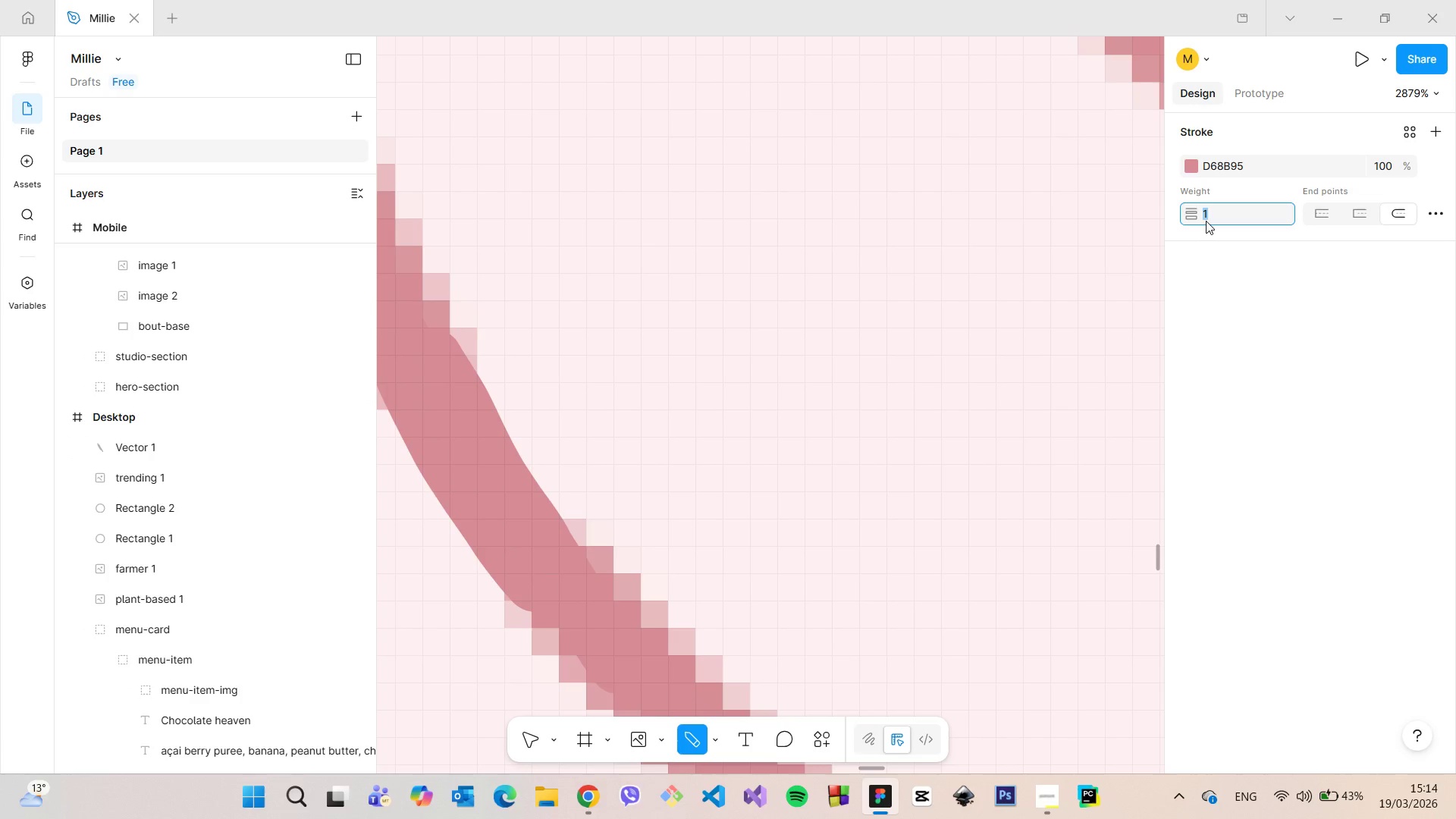 
key(ArrowDown)
 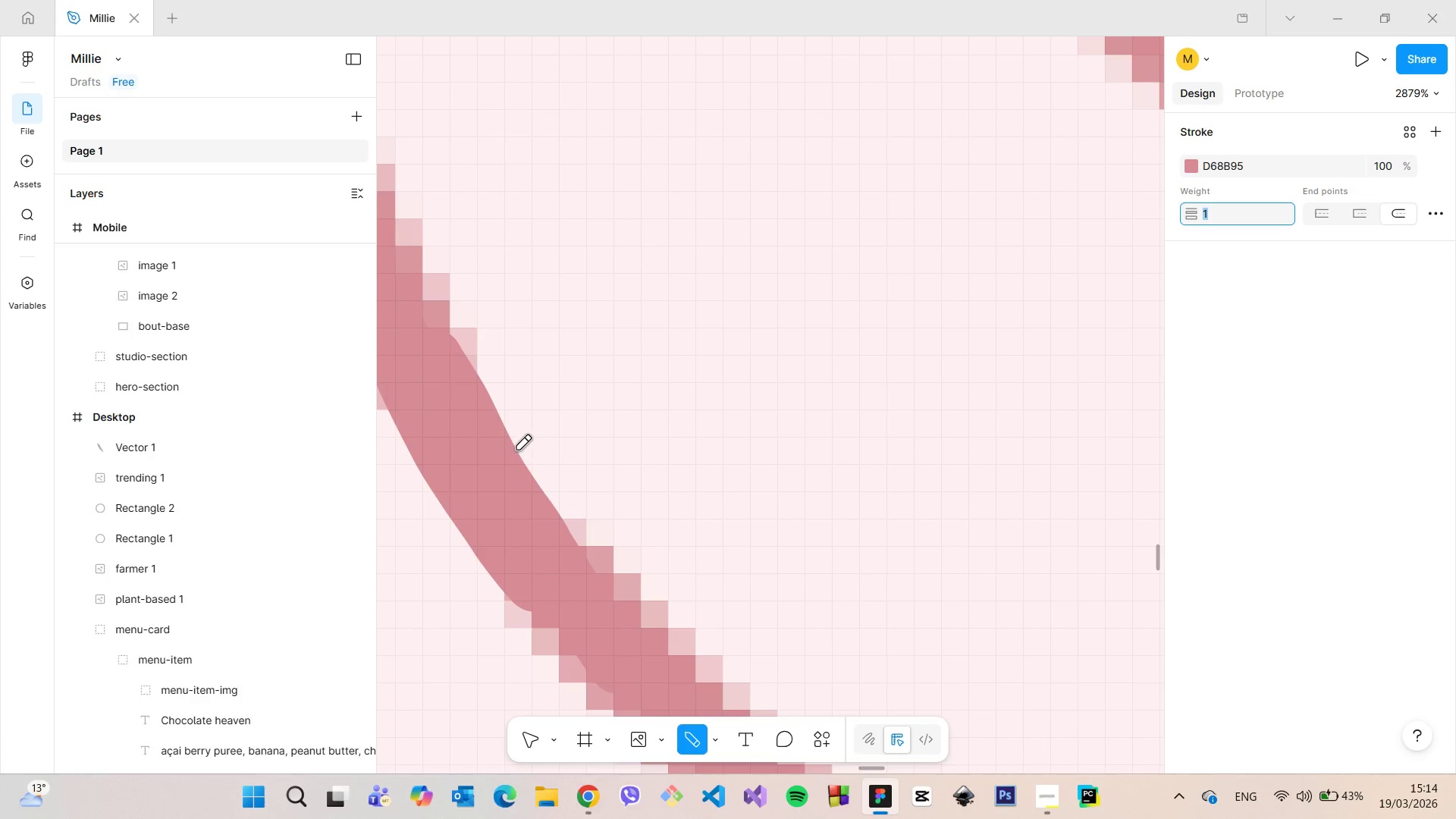 
left_click_drag(start_coordinate=[500, 448], to_coordinate=[597, 574])
 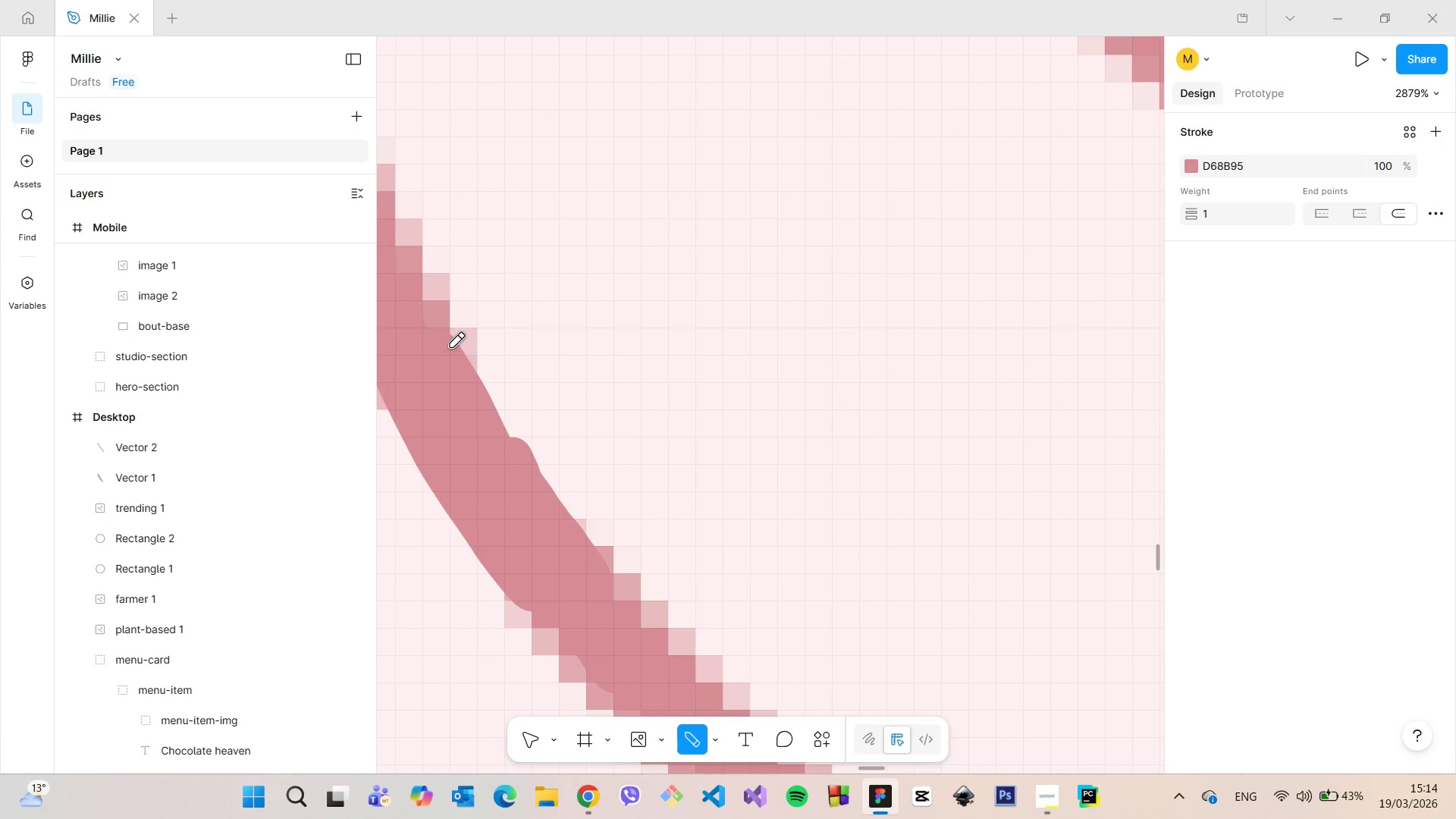 
left_click_drag(start_coordinate=[445, 339], to_coordinate=[615, 599])
 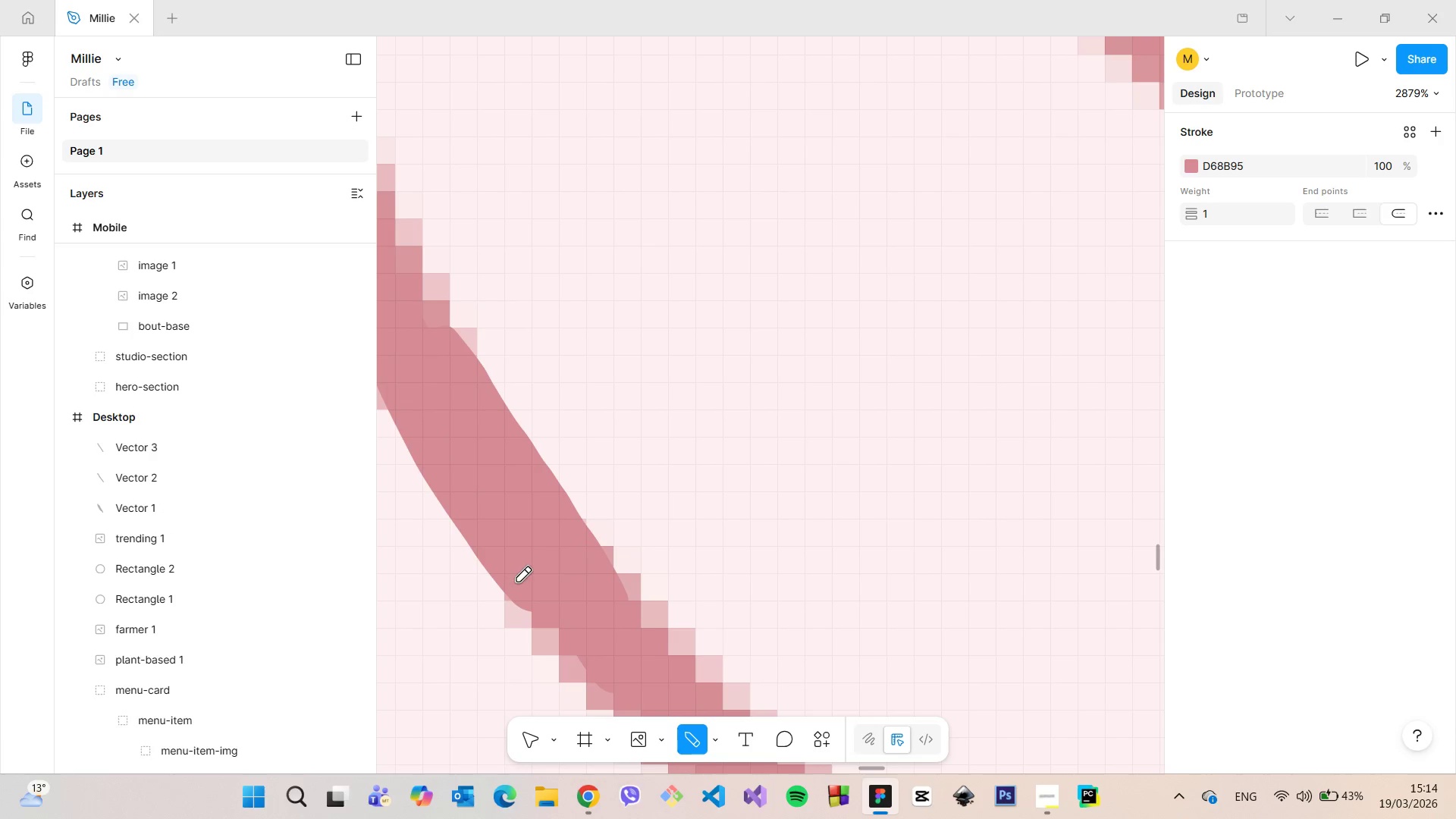 
left_click_drag(start_coordinate=[517, 581], to_coordinate=[557, 622])
 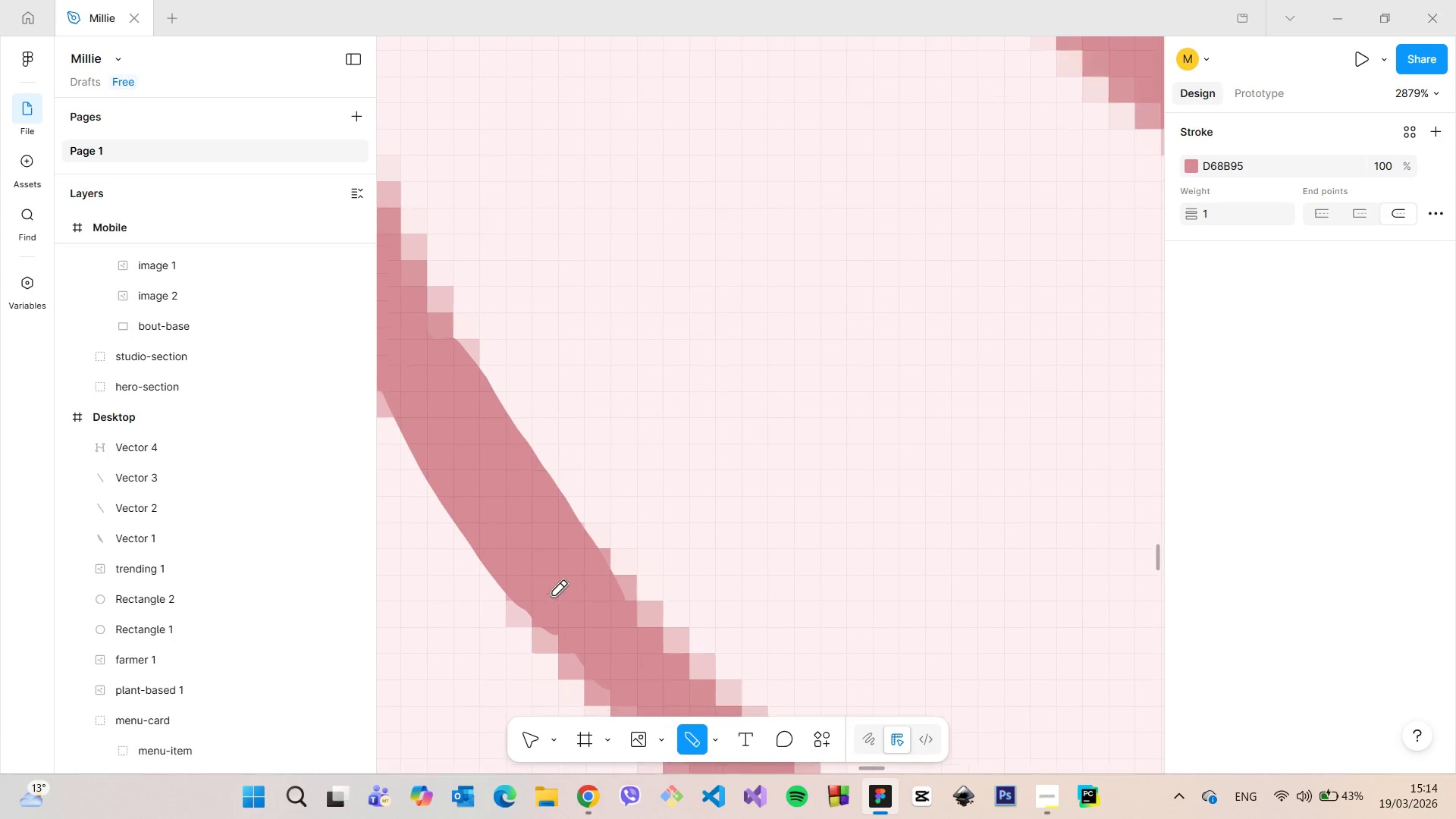 
scroll: coordinate [548, 588], scroll_direction: down, amount: 17.0
 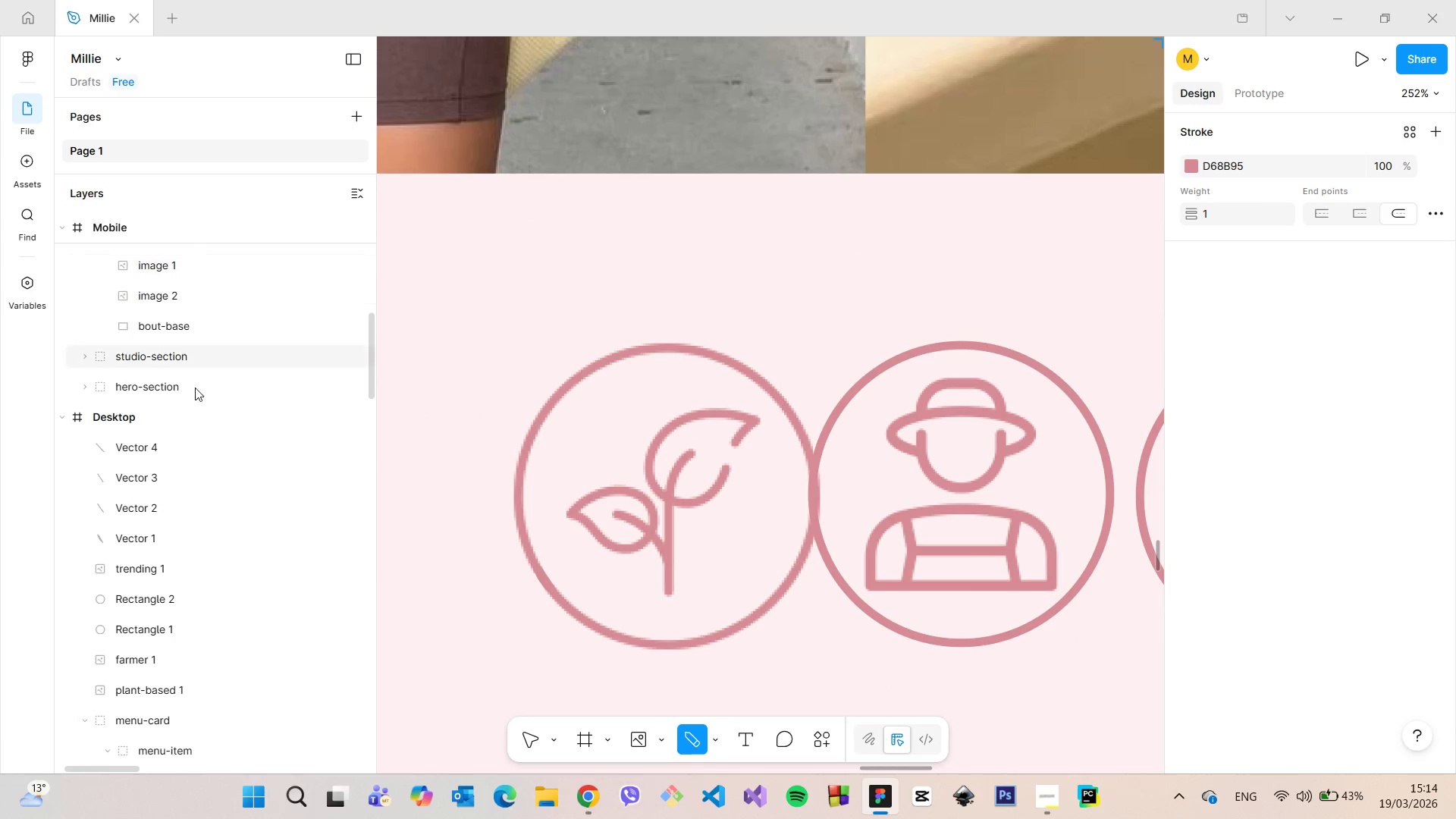 
left_click([180, 439])
 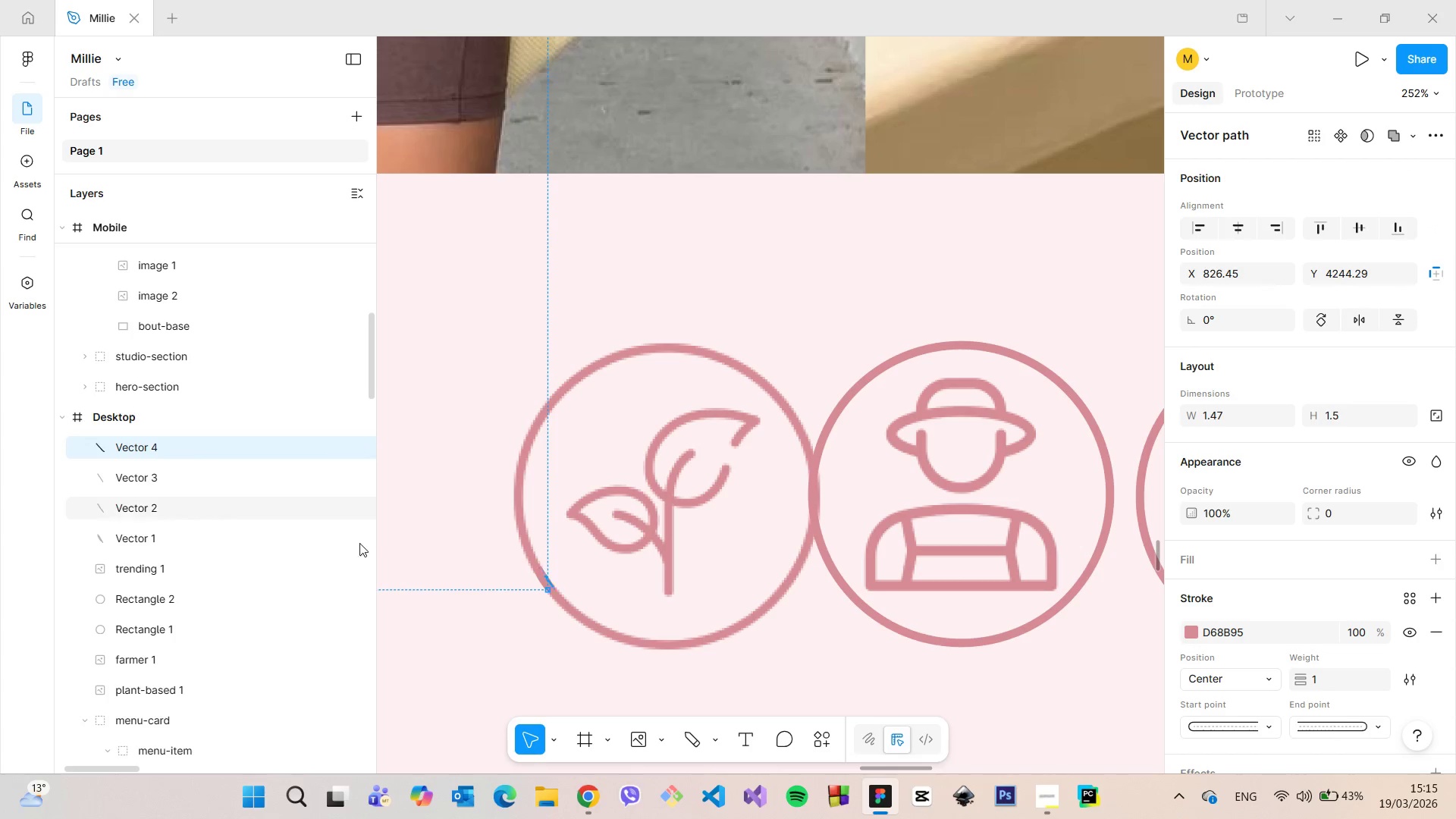 
scroll: coordinate [490, 596], scroll_direction: down, amount: 7.0
 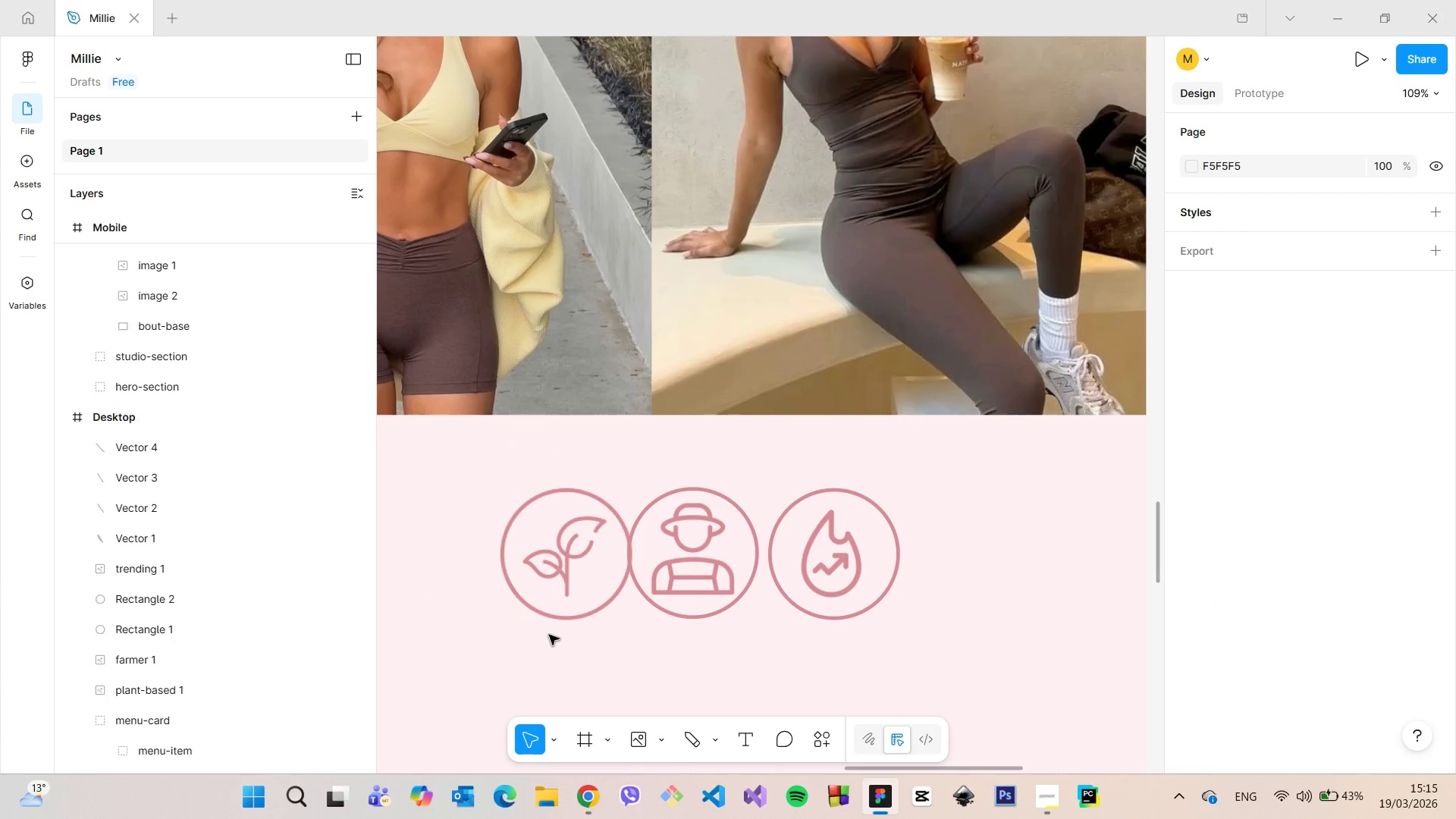 
scroll: coordinate [549, 635], scroll_direction: up, amount: 4.0
 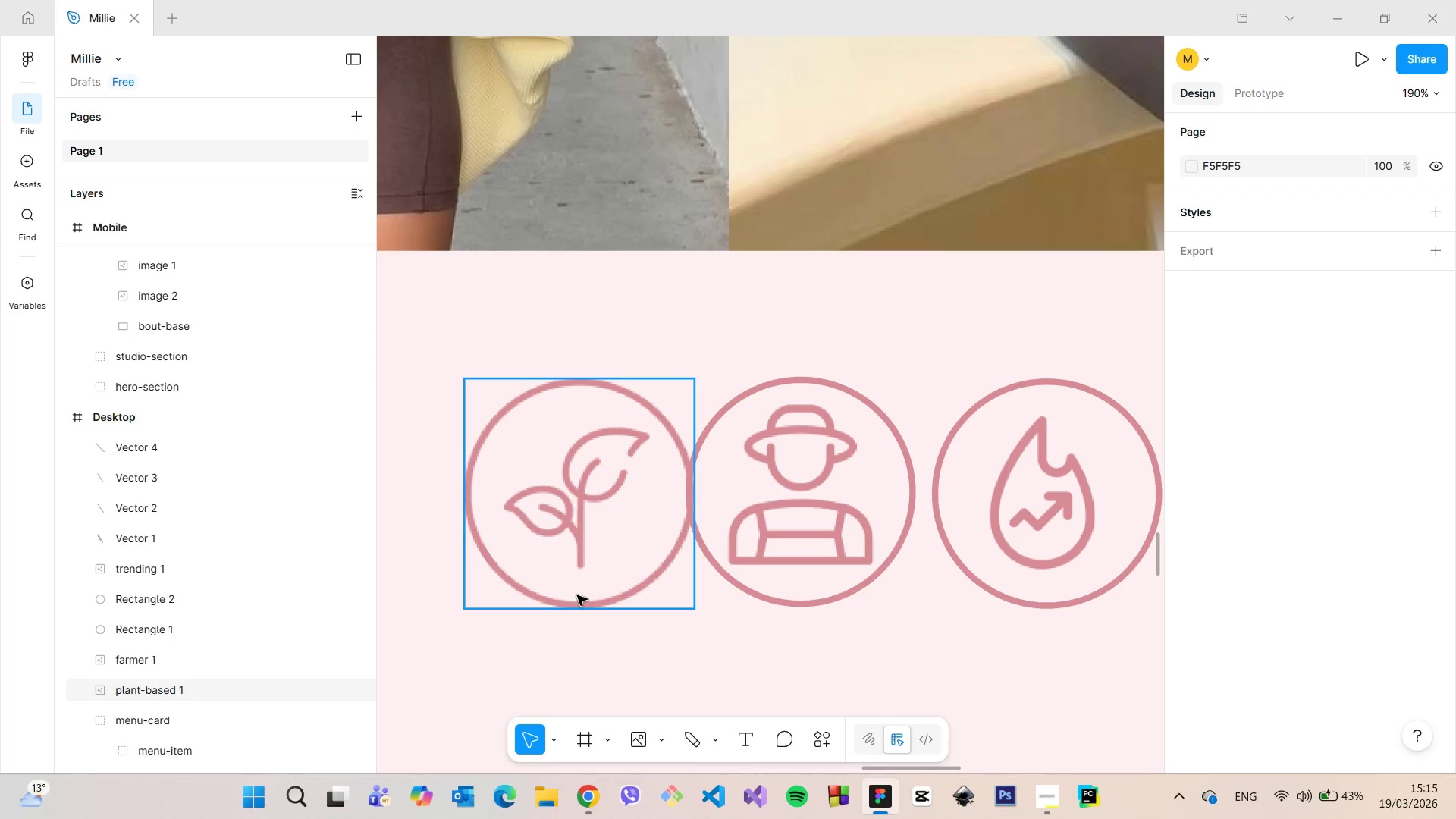 
left_click([577, 595])
 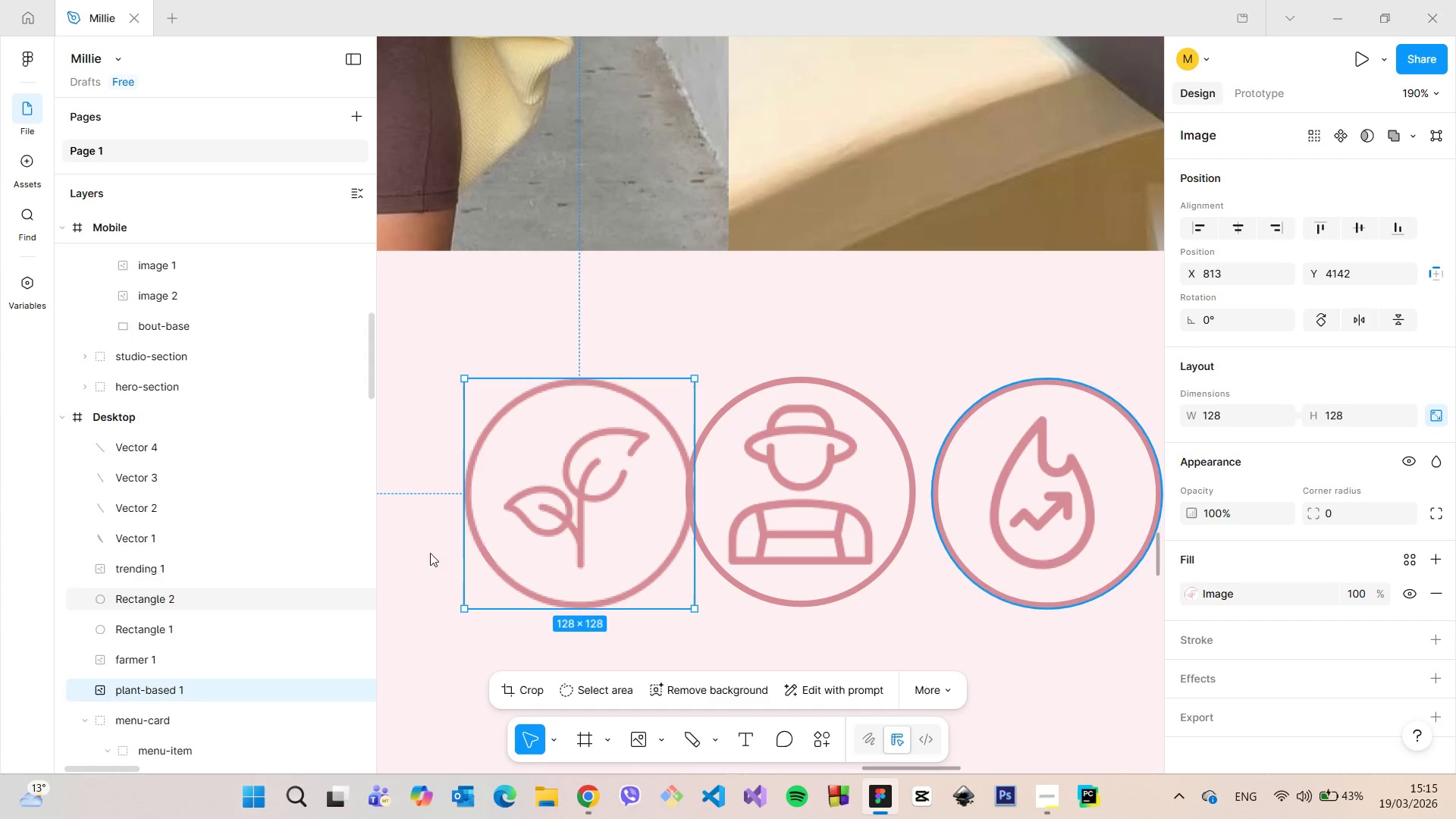 
hold_key(key=ShiftLeft, duration=1.08)
 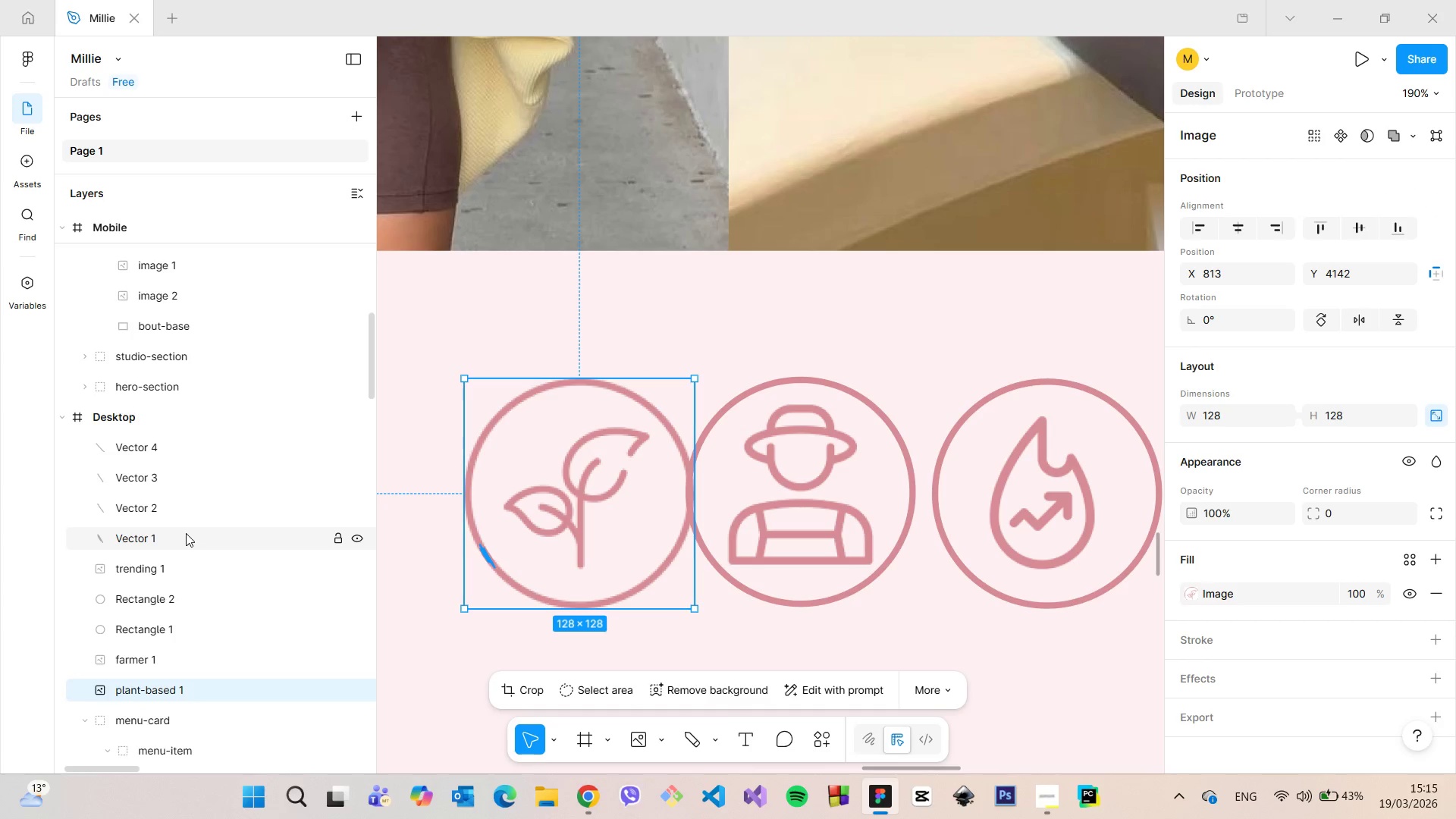 
left_click([186, 533])
 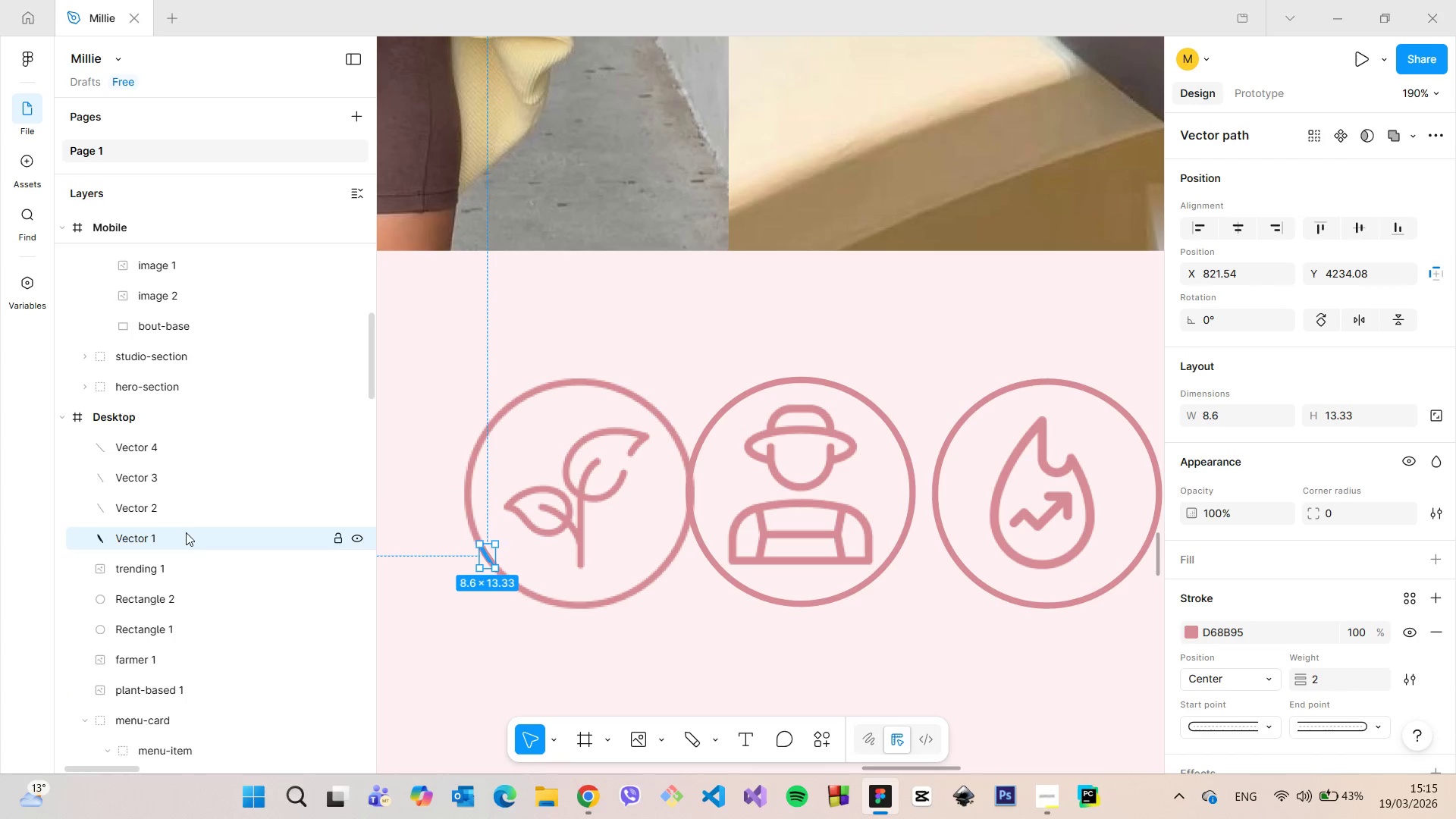 
hold_key(key=ShiftLeft, duration=0.91)
left_click([179, 449])
 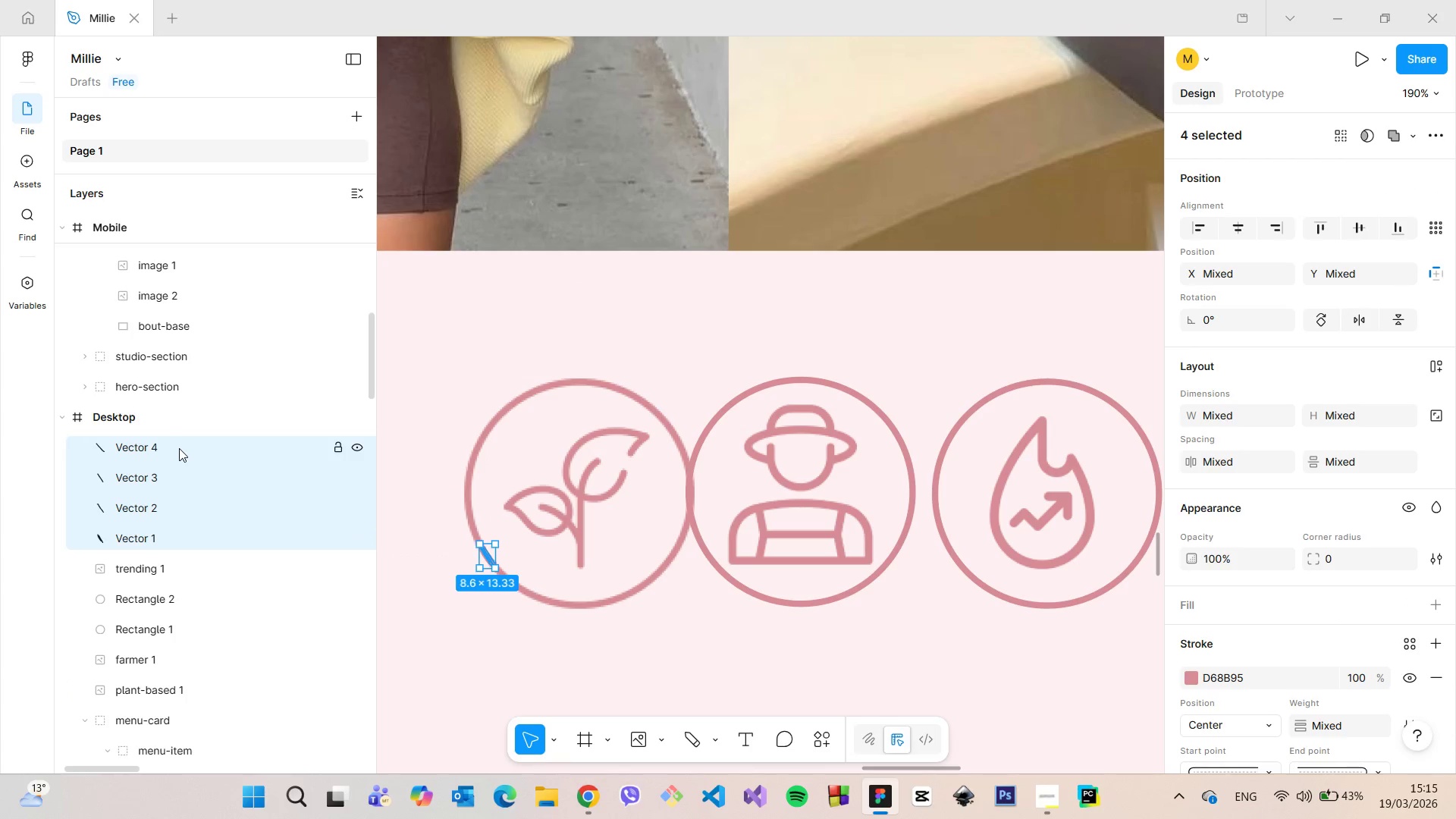 
right_click([179, 449])
 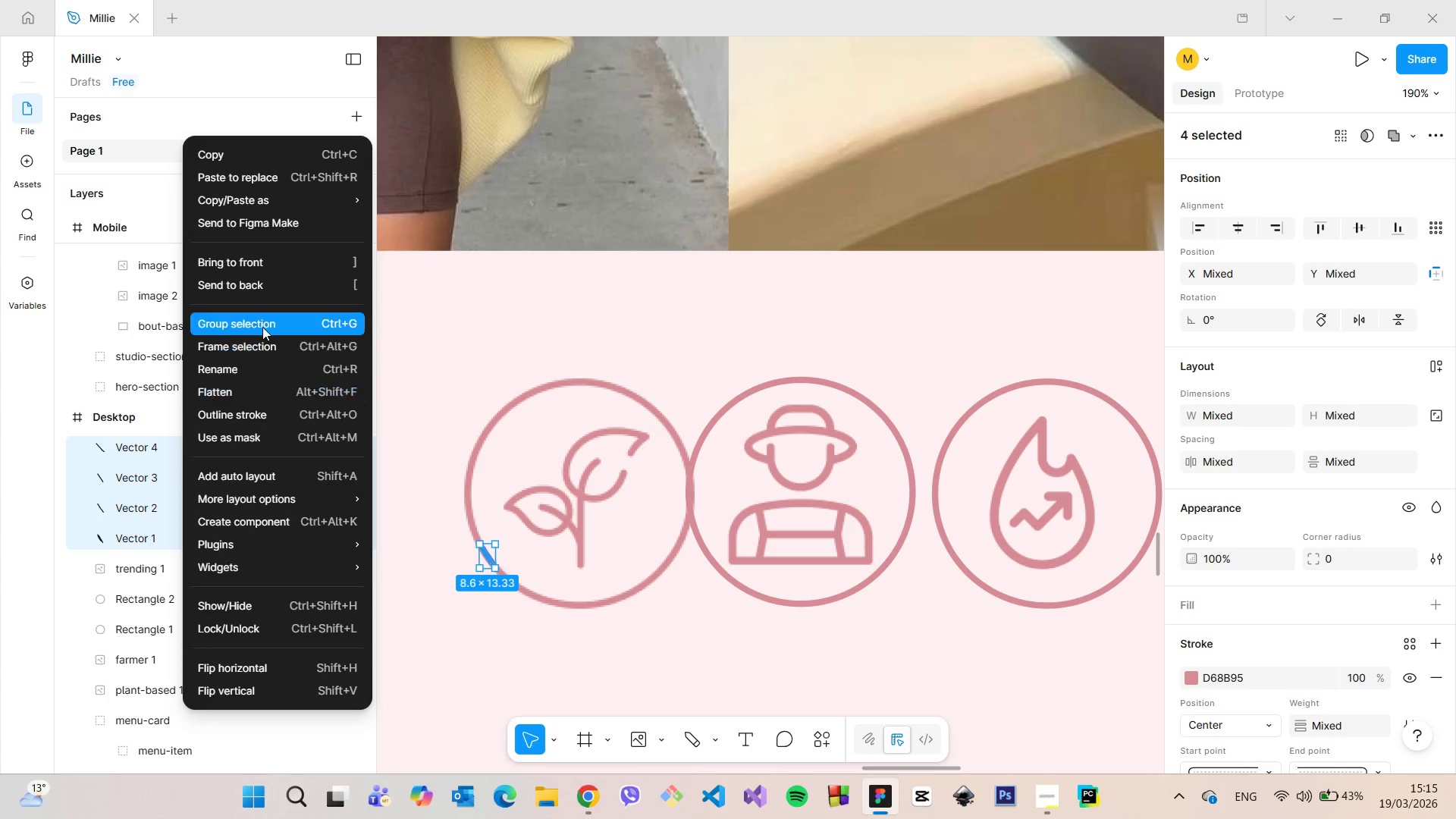 
left_click([261, 325])
 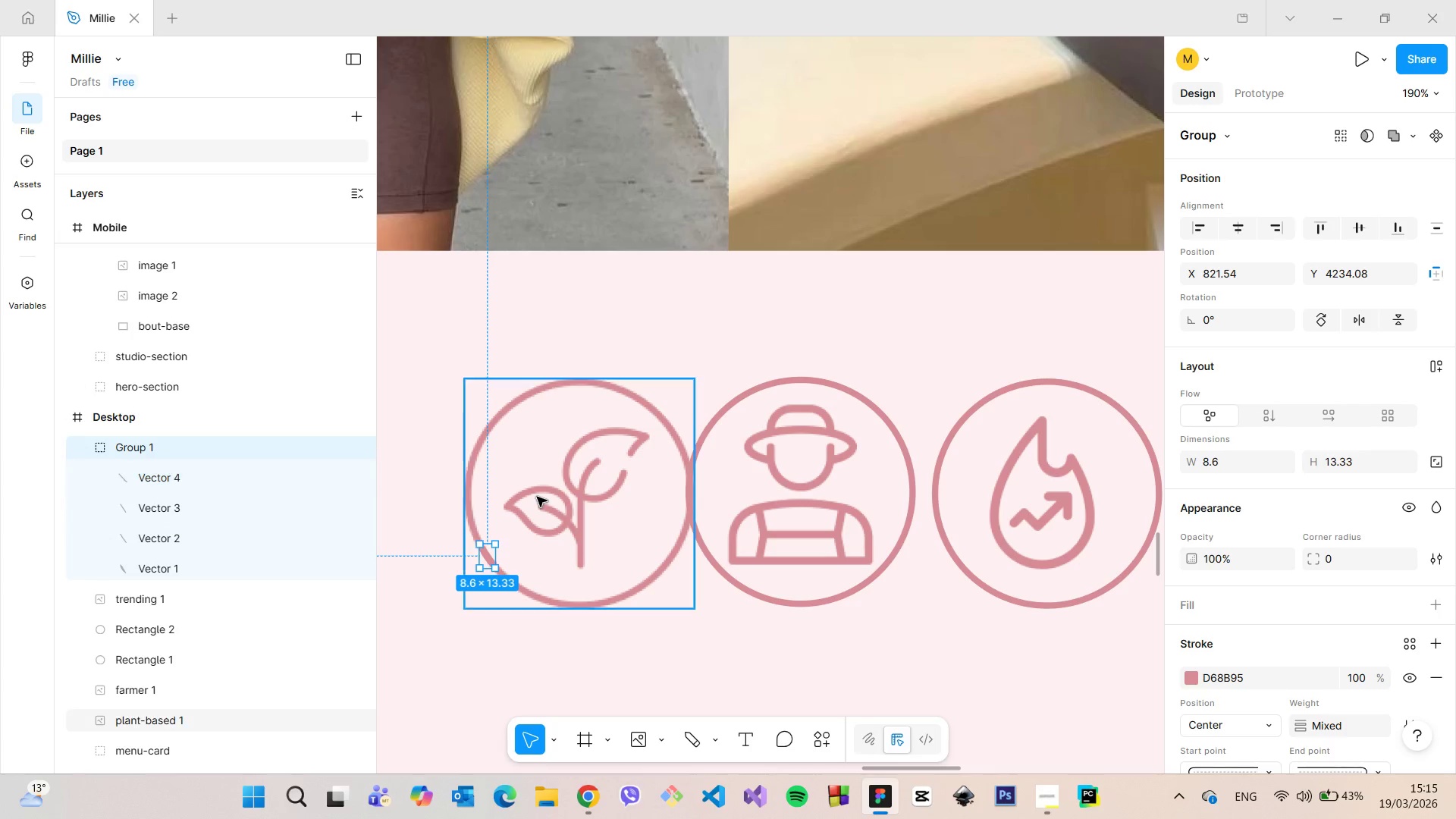 
hold_key(key=ShiftLeft, duration=0.77)
left_click([535, 498])
 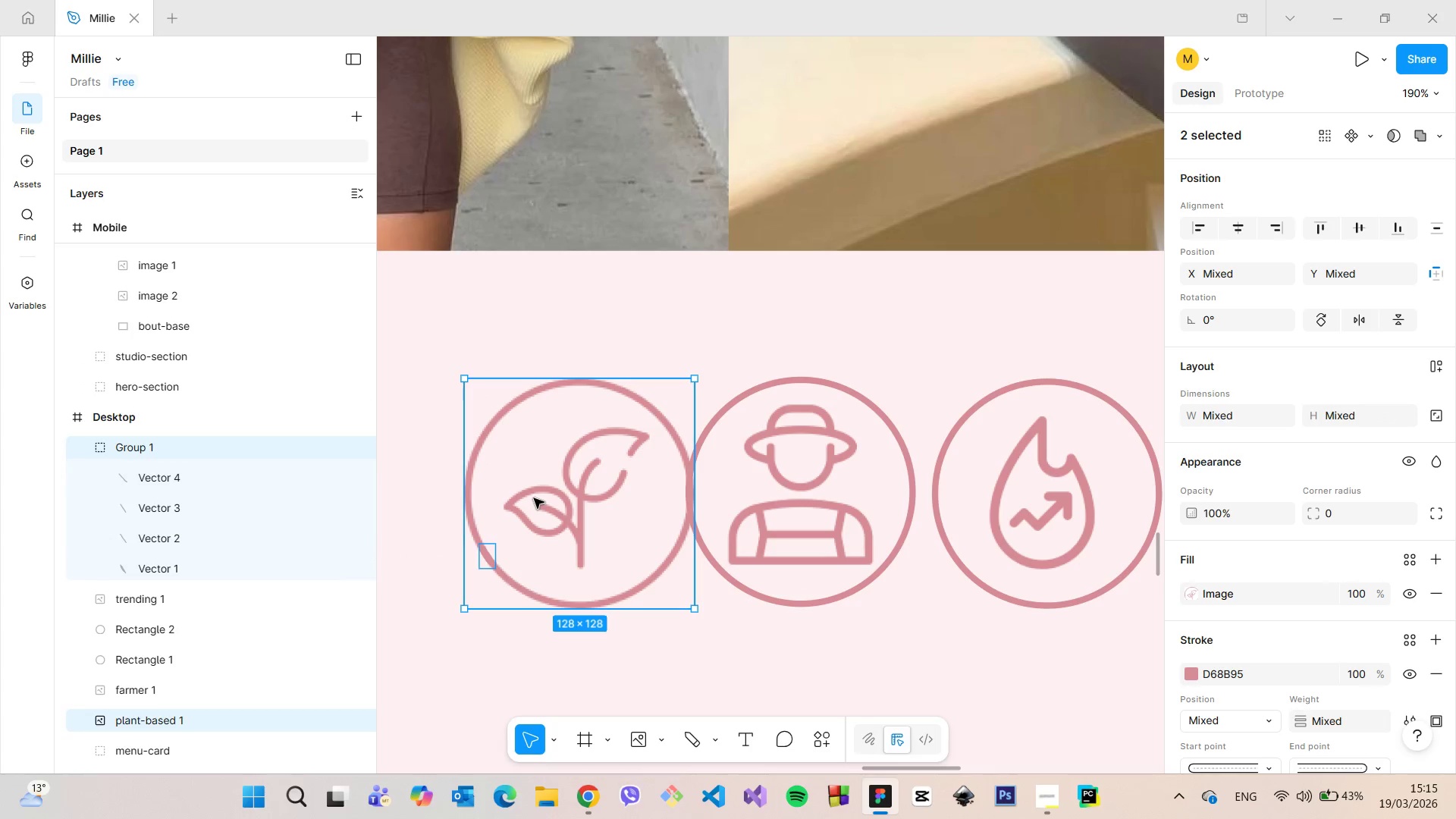 
right_click([534, 498])
 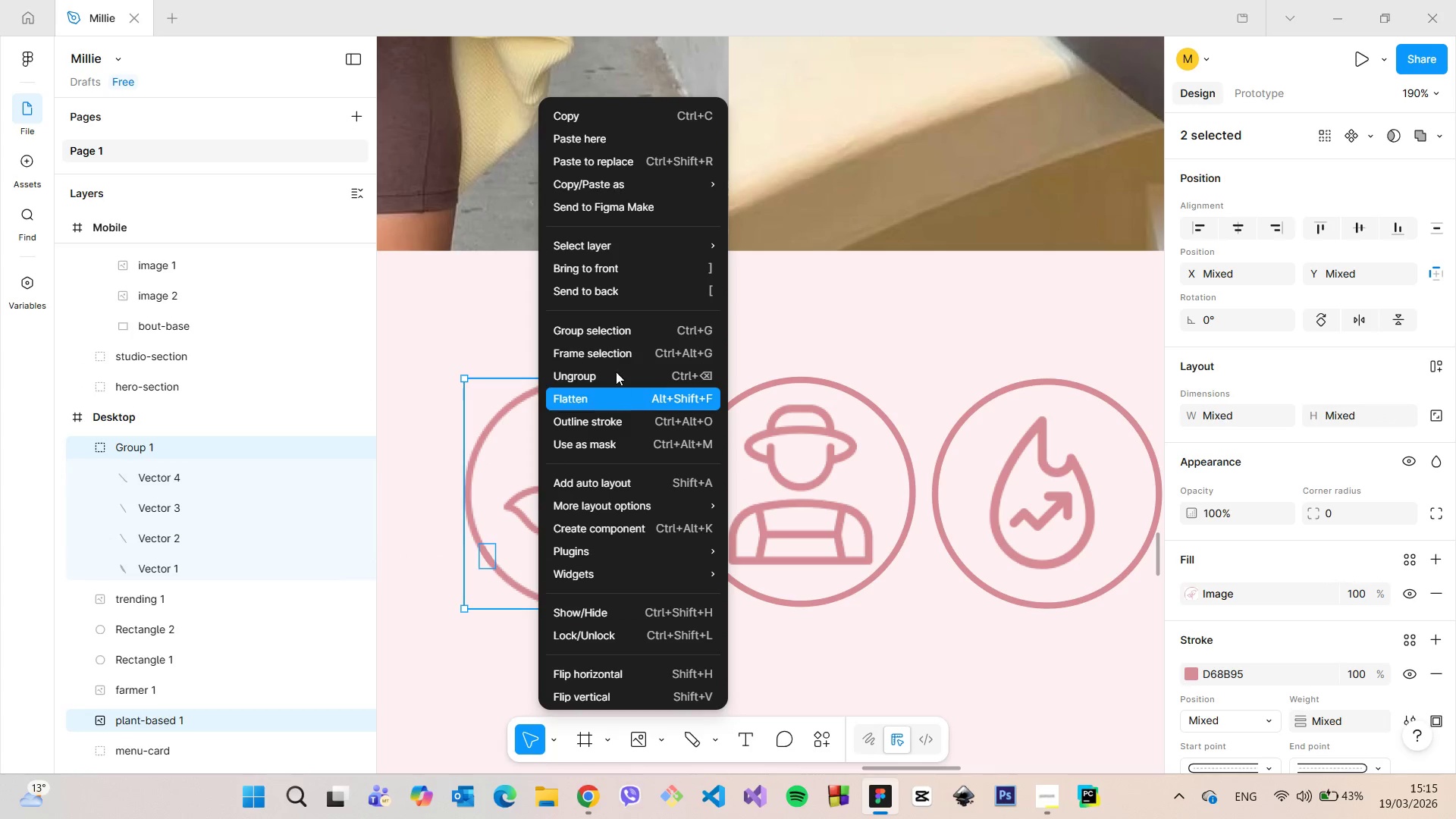 
left_click([606, 334])
 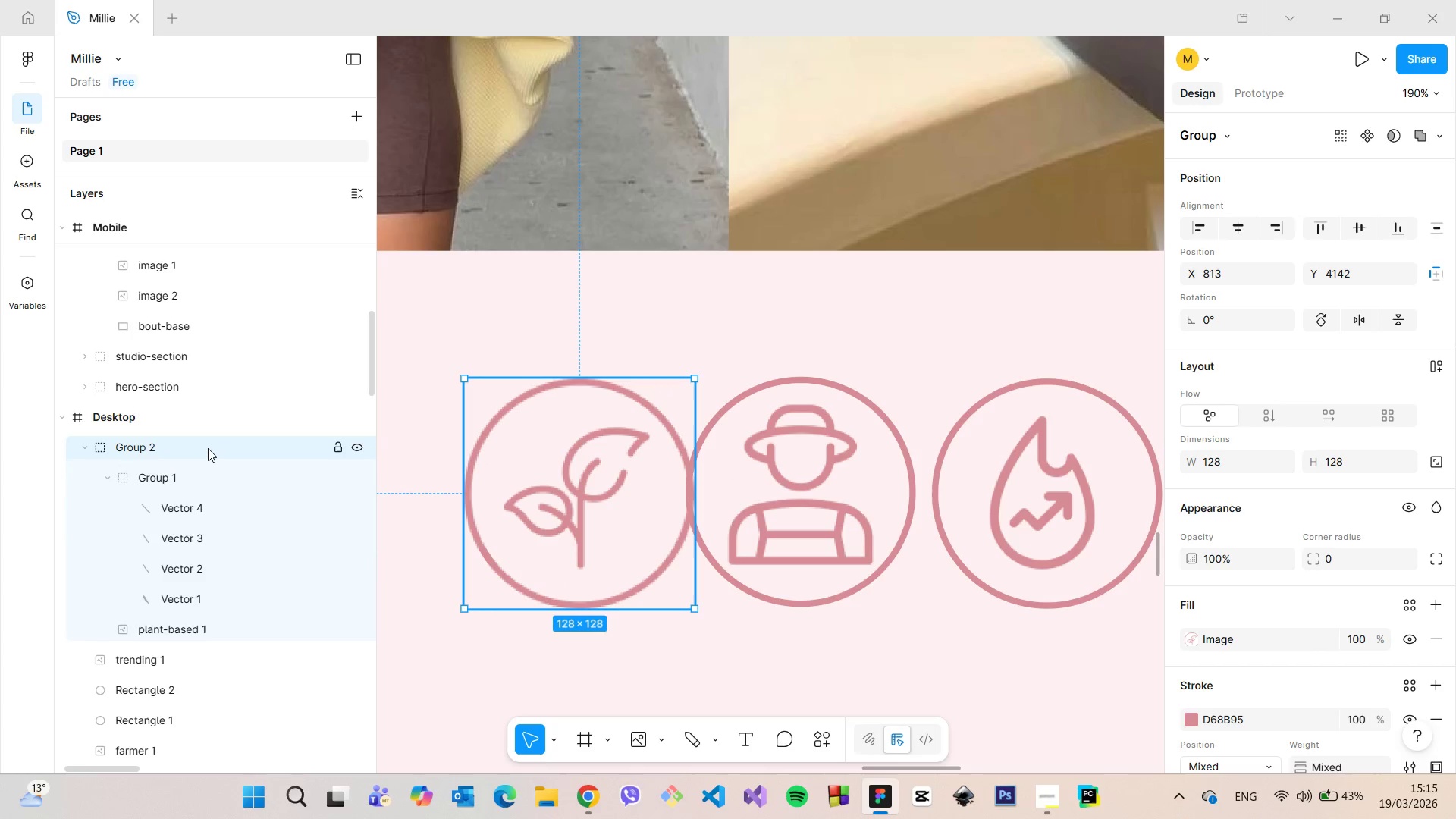 
double_click([207, 448])
 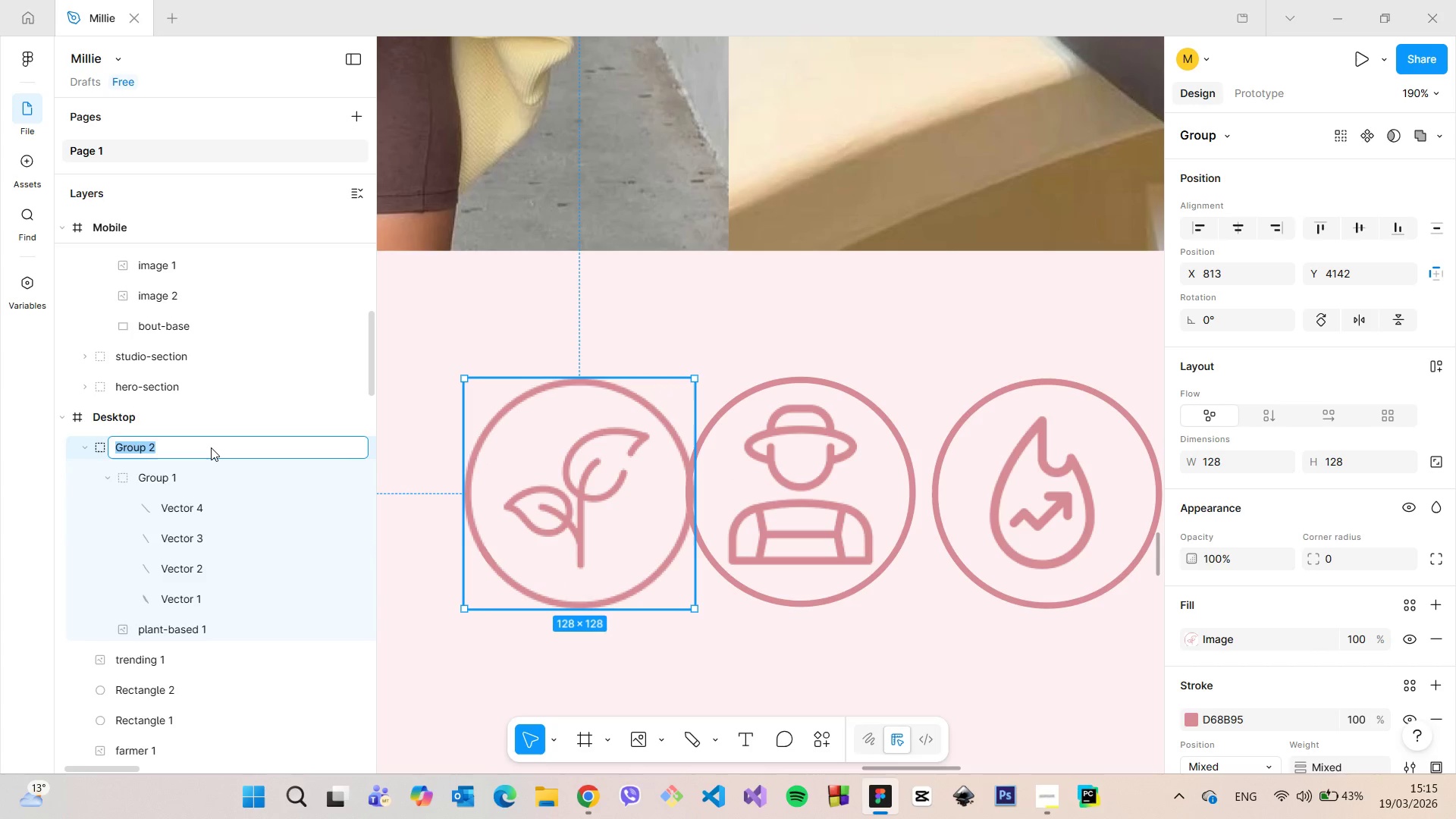 
type(icon-v)
key(Backspace)
type(bar1)
 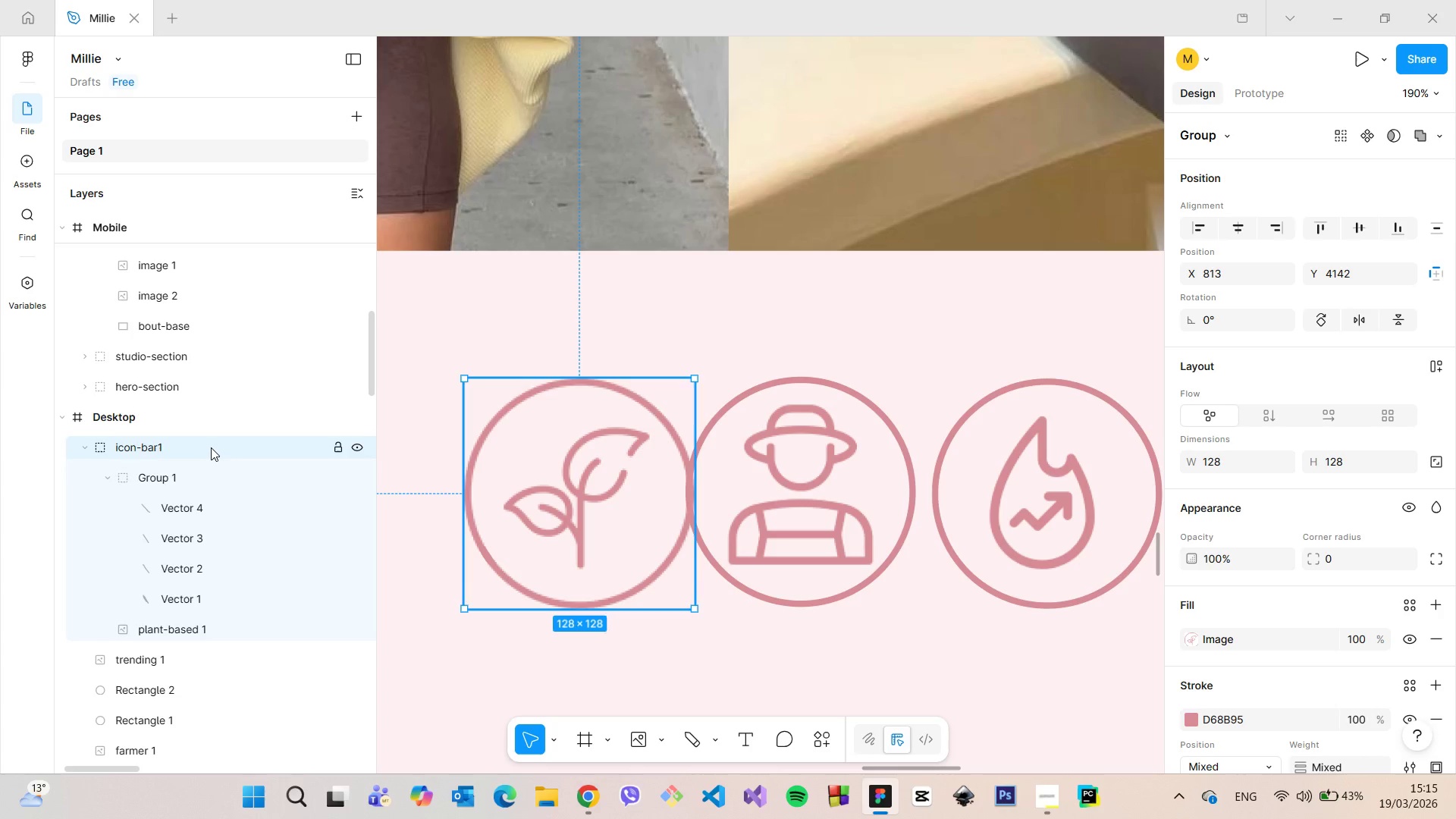 
key(Enter)
 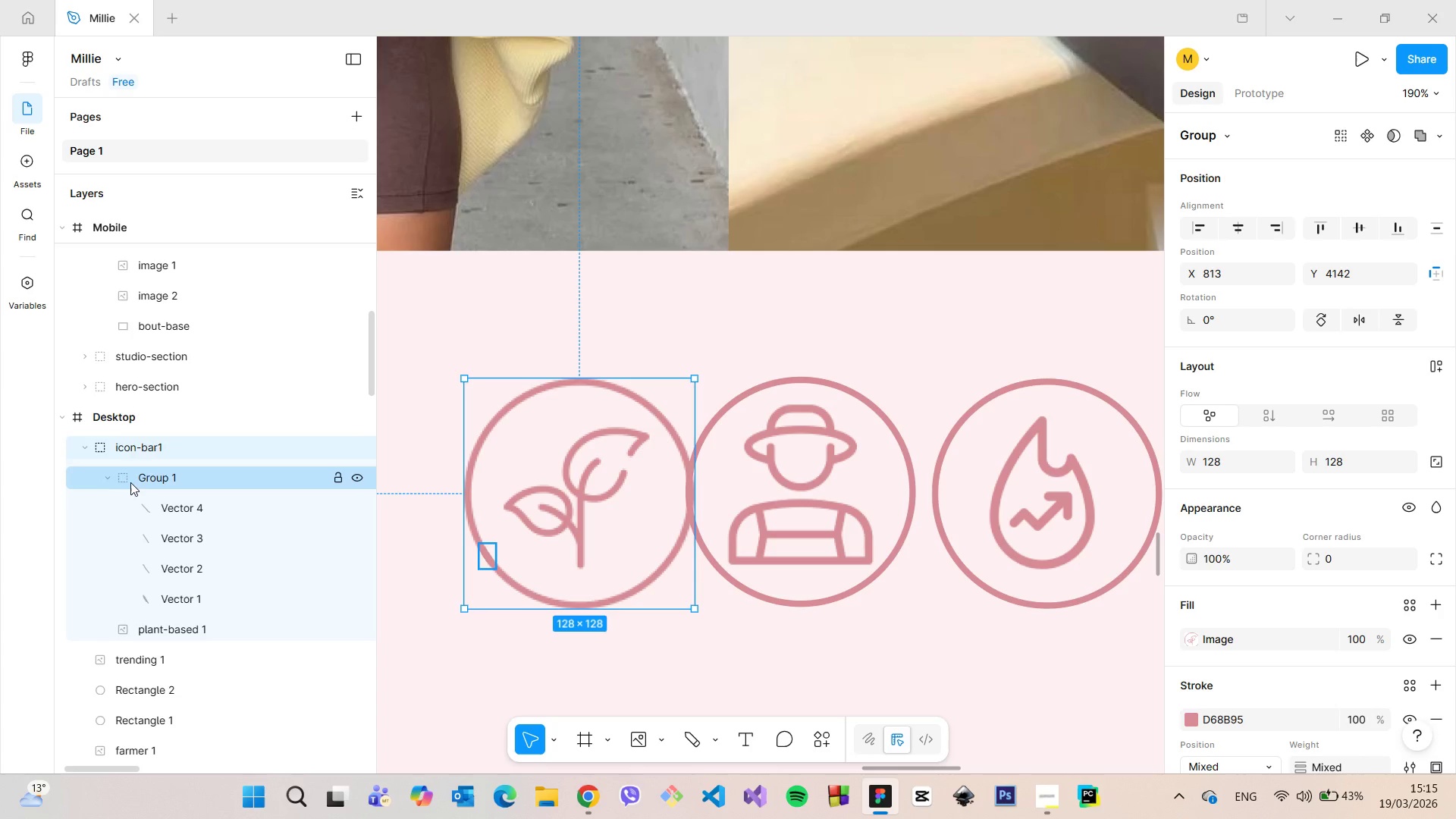 
left_click([111, 479])
 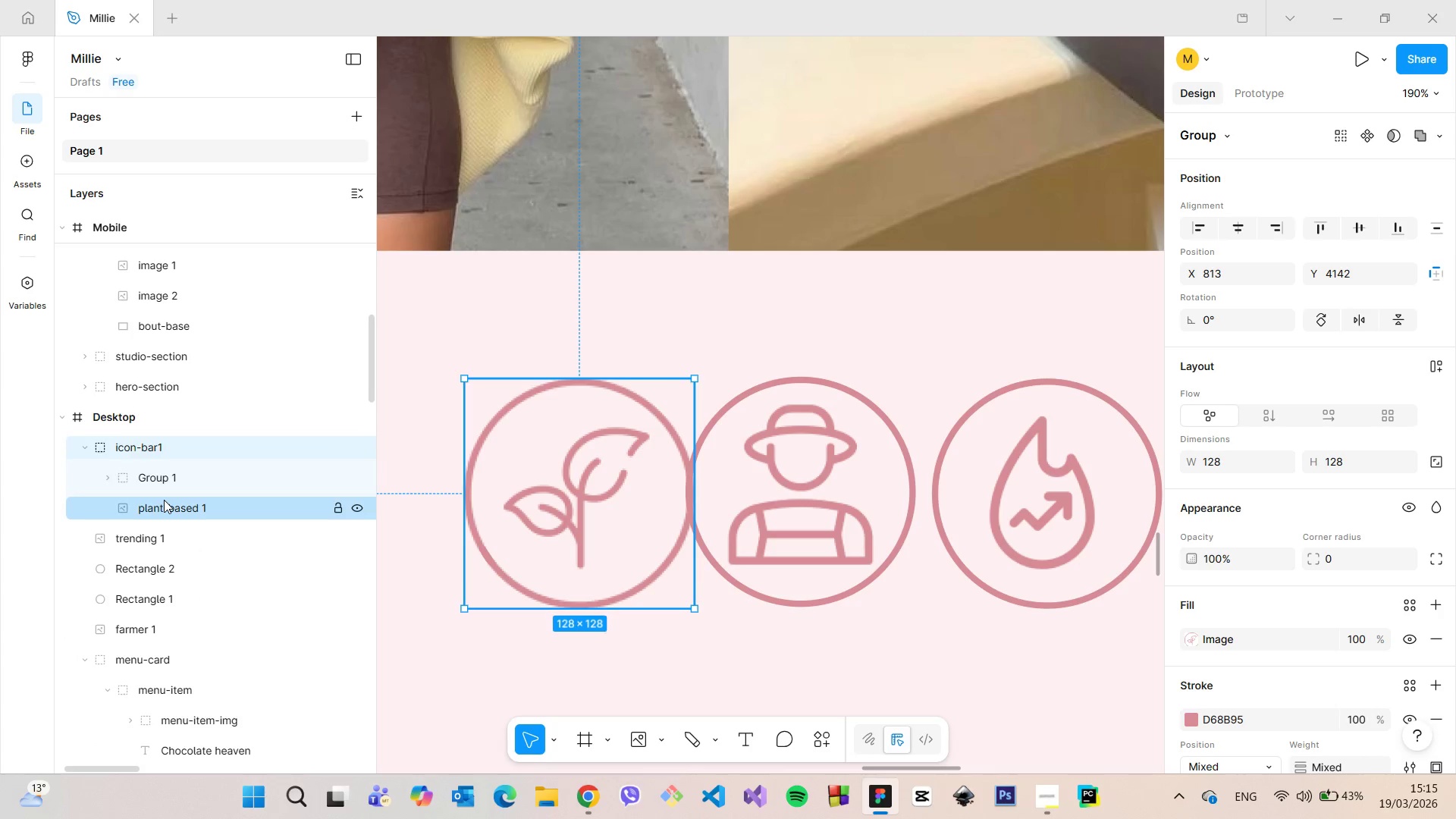 
double_click([164, 500])
 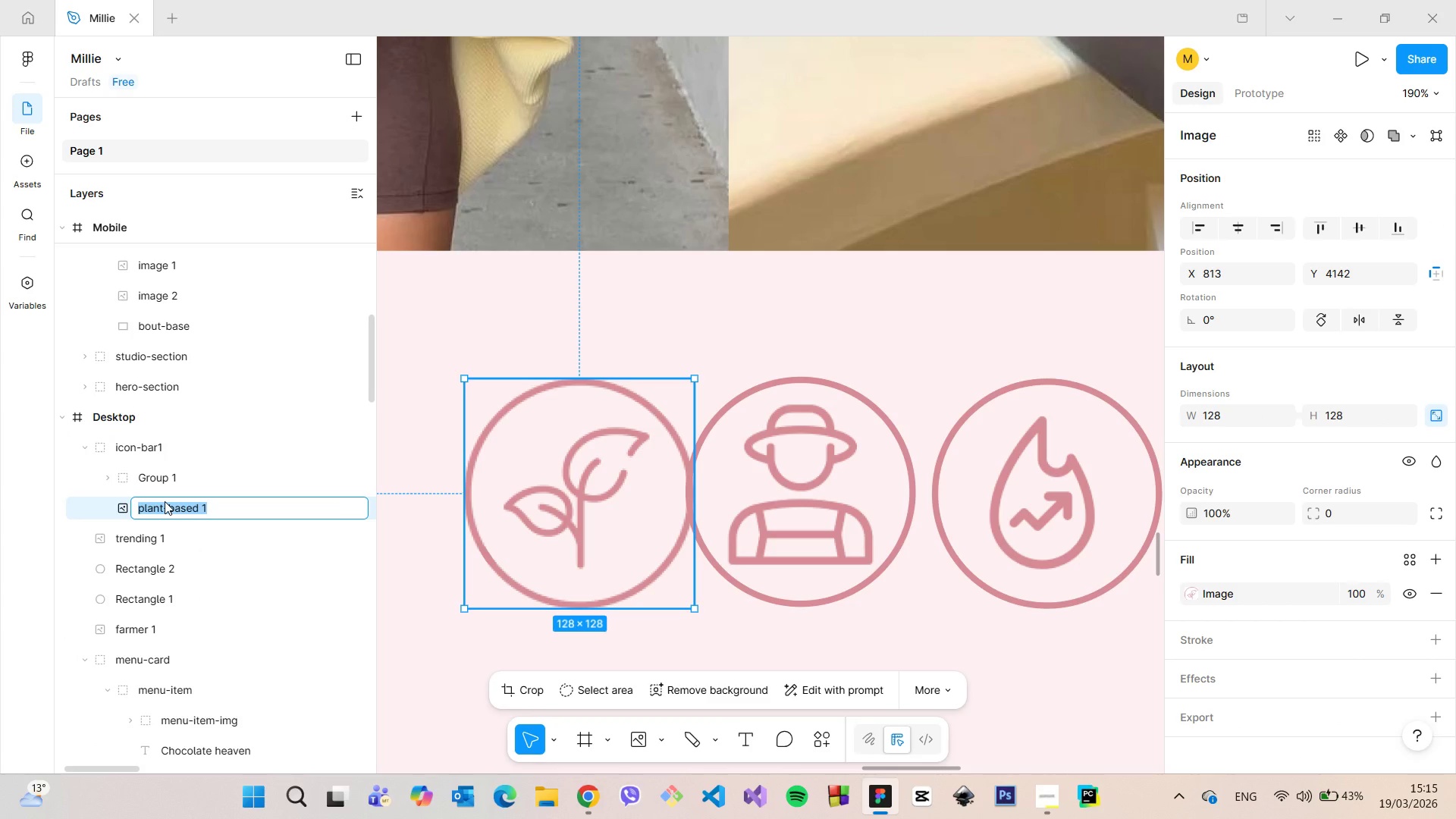 
type(bar1img)
 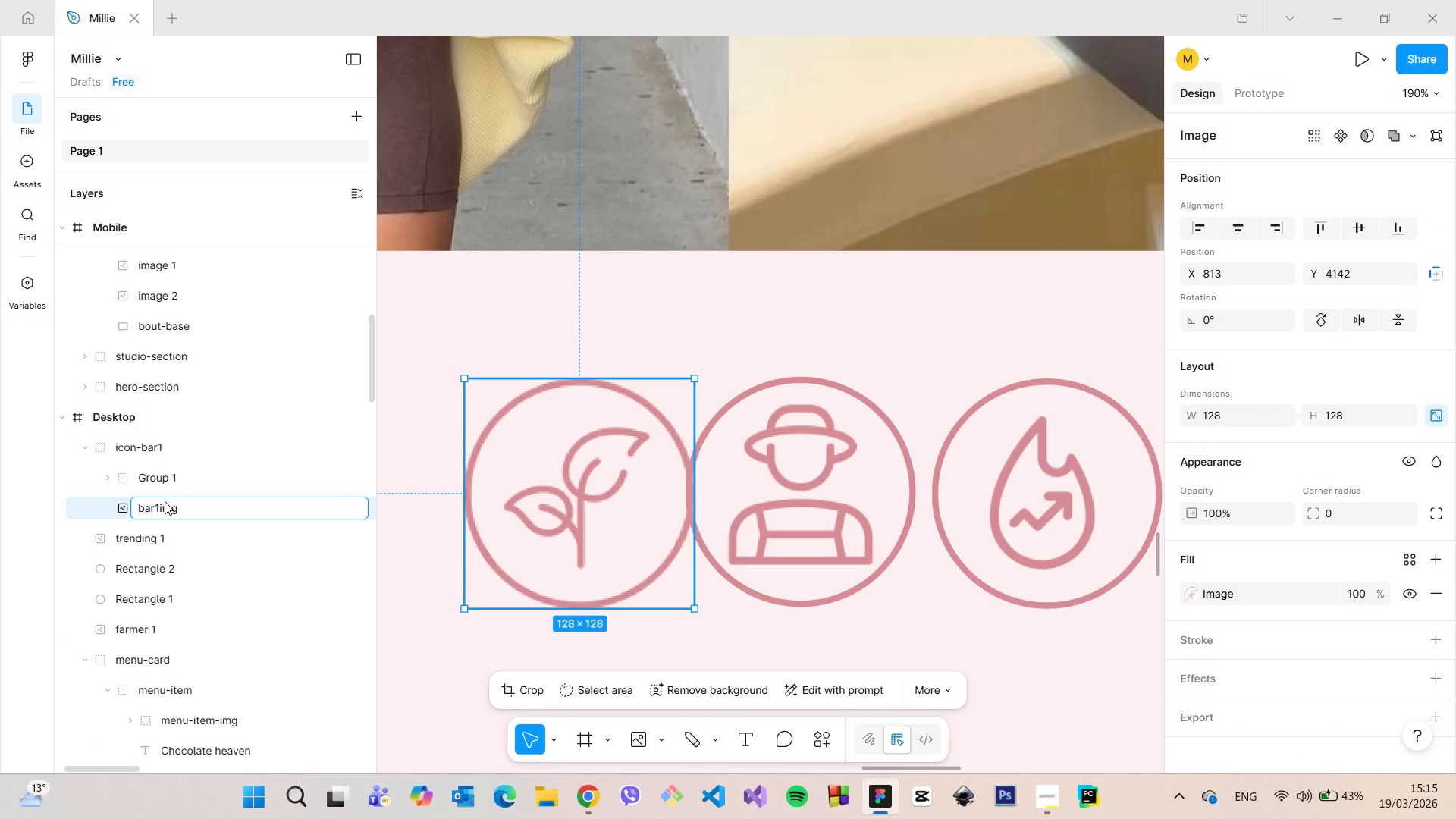 
key(Enter)
 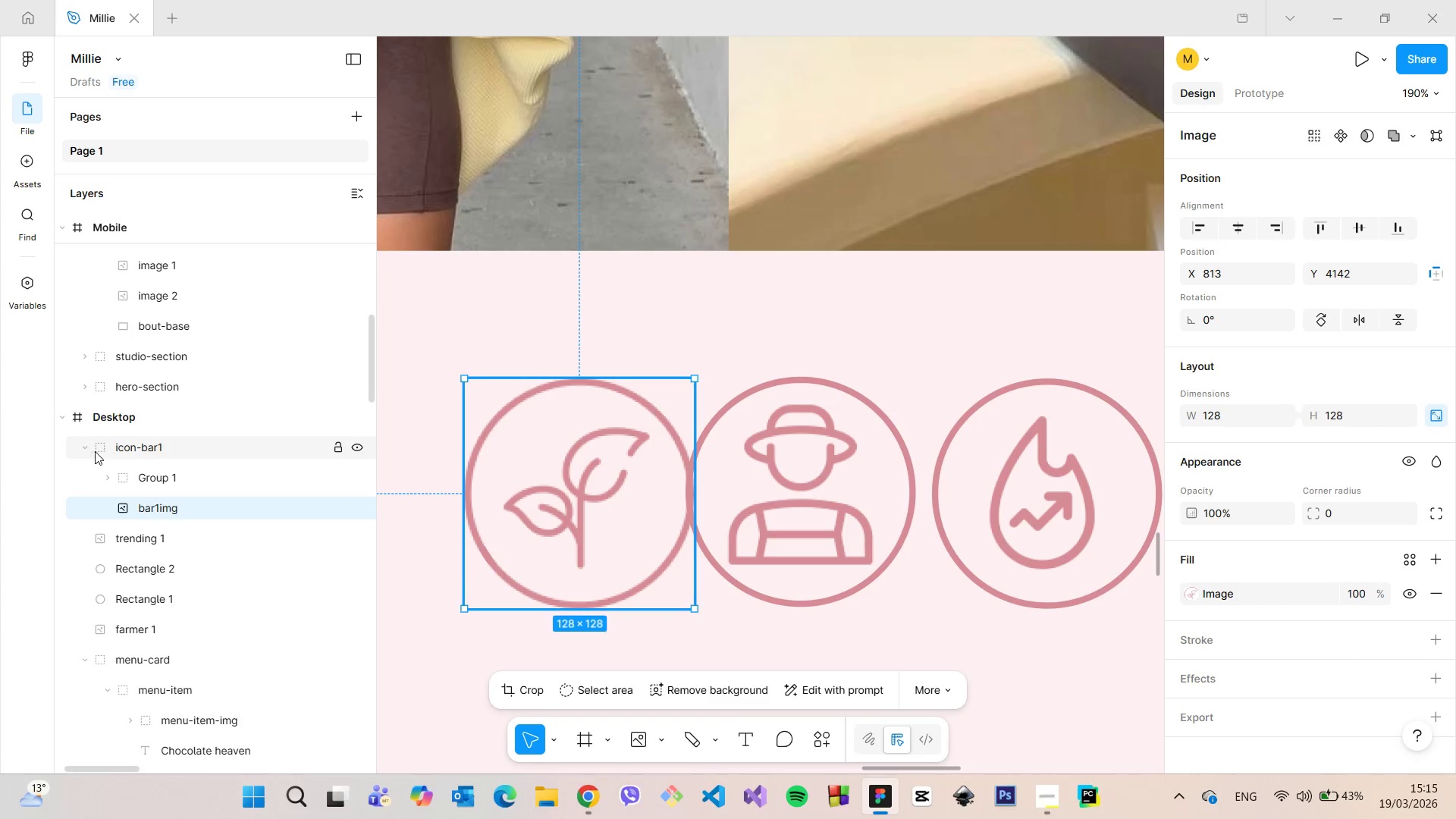 
left_click([83, 444])
 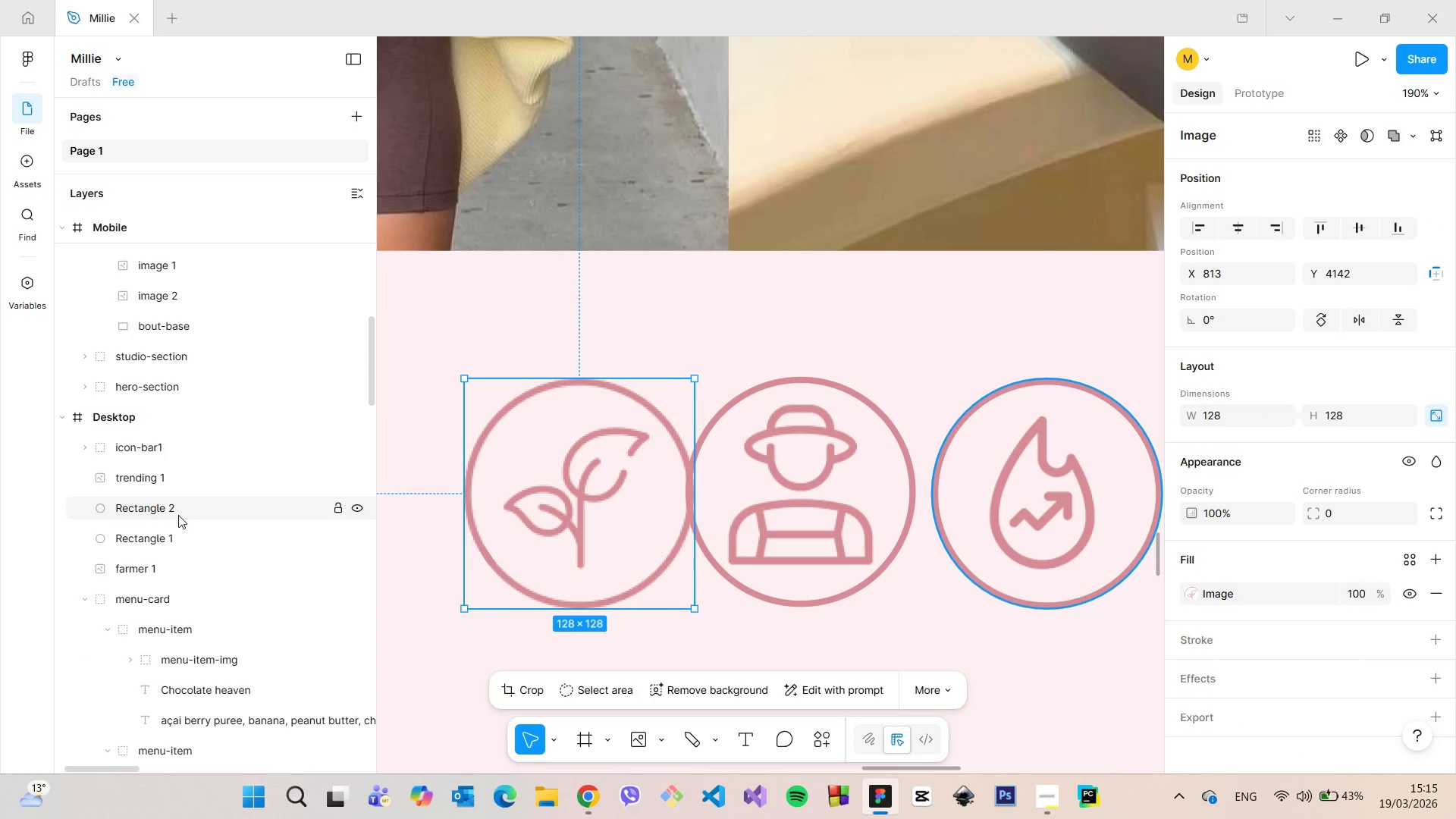 
double_click([178, 515])
 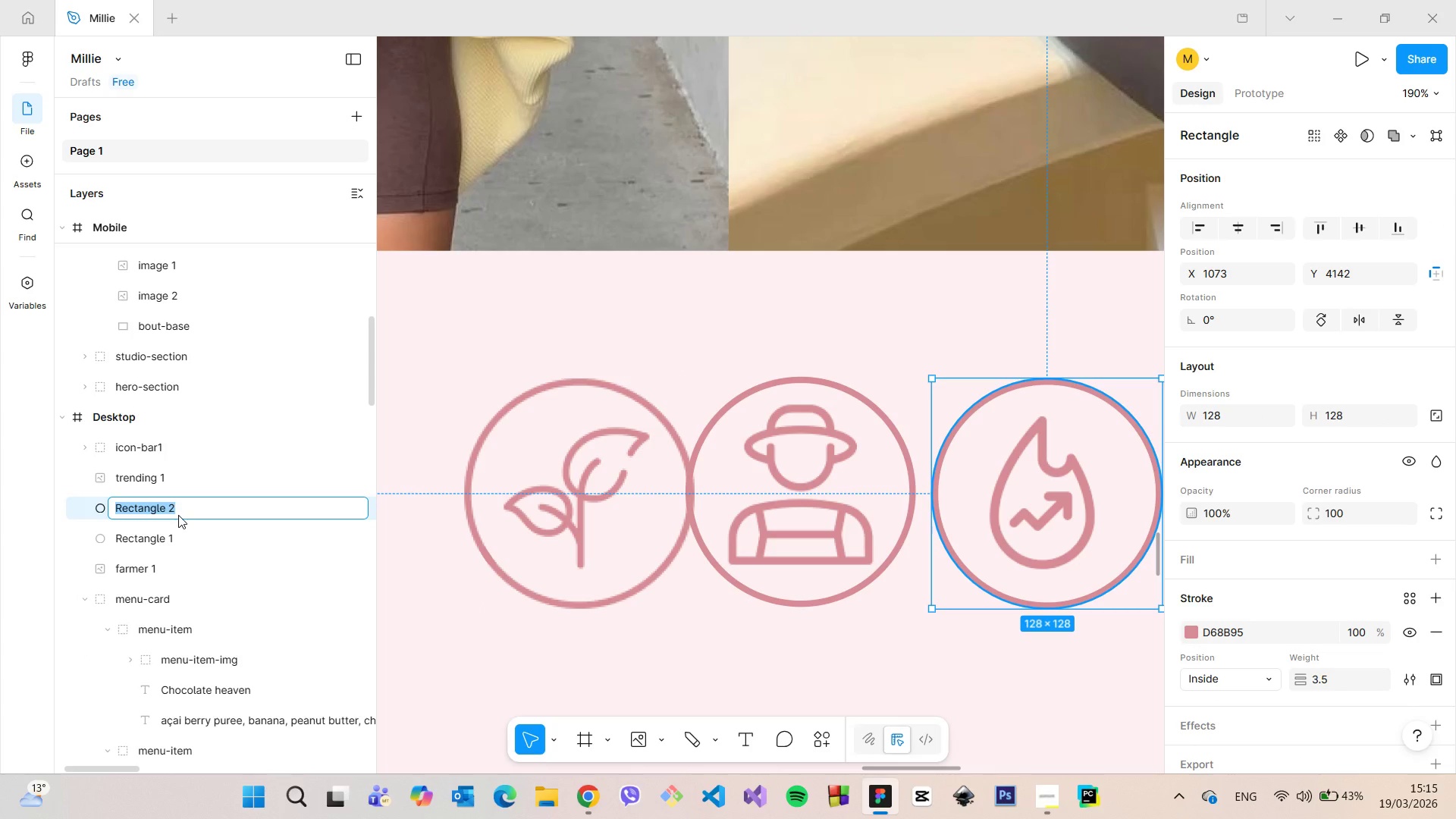 
type(bar0)
key(Backspace)
type(-icon-base)
 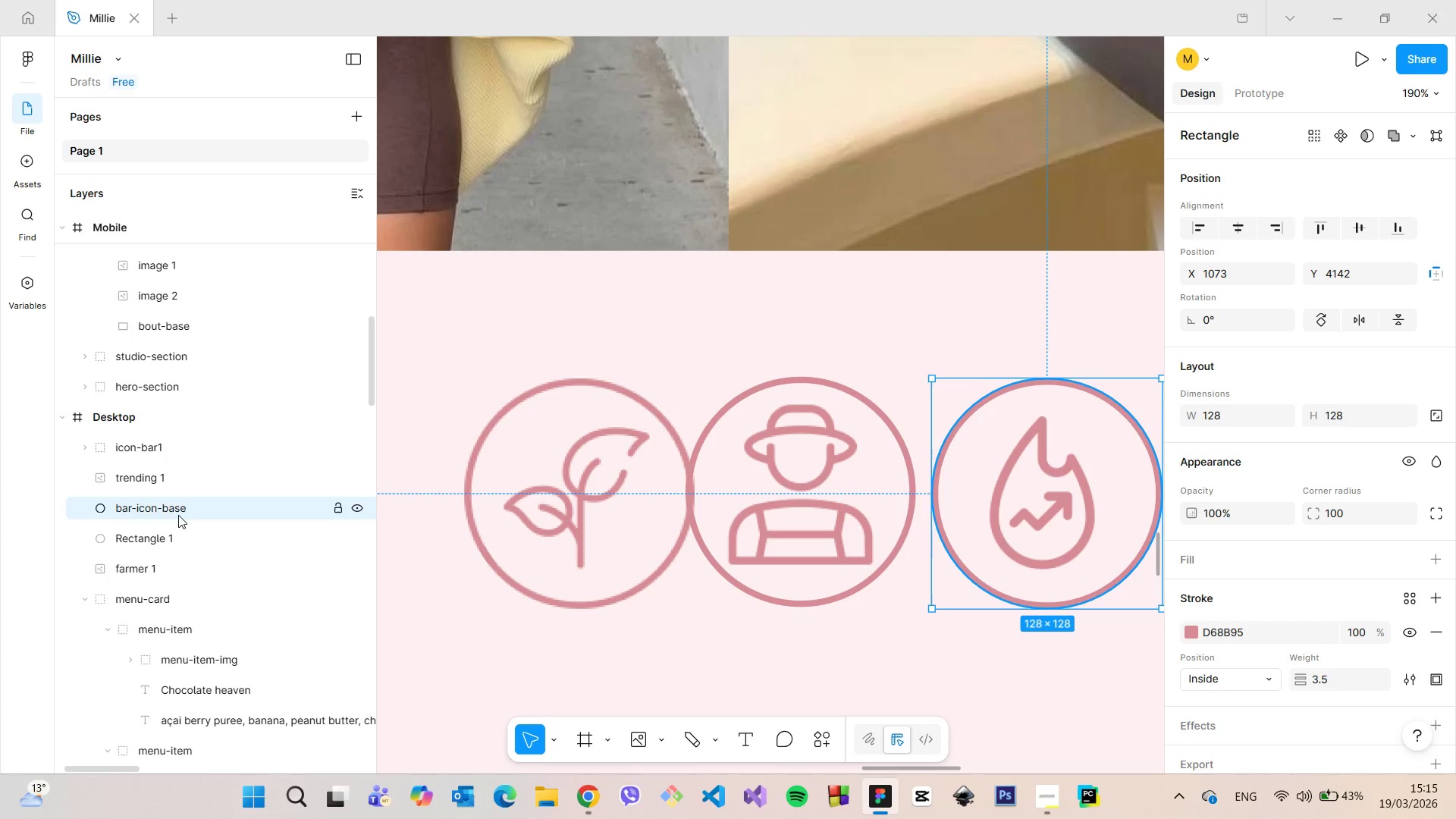 
key(Enter)
 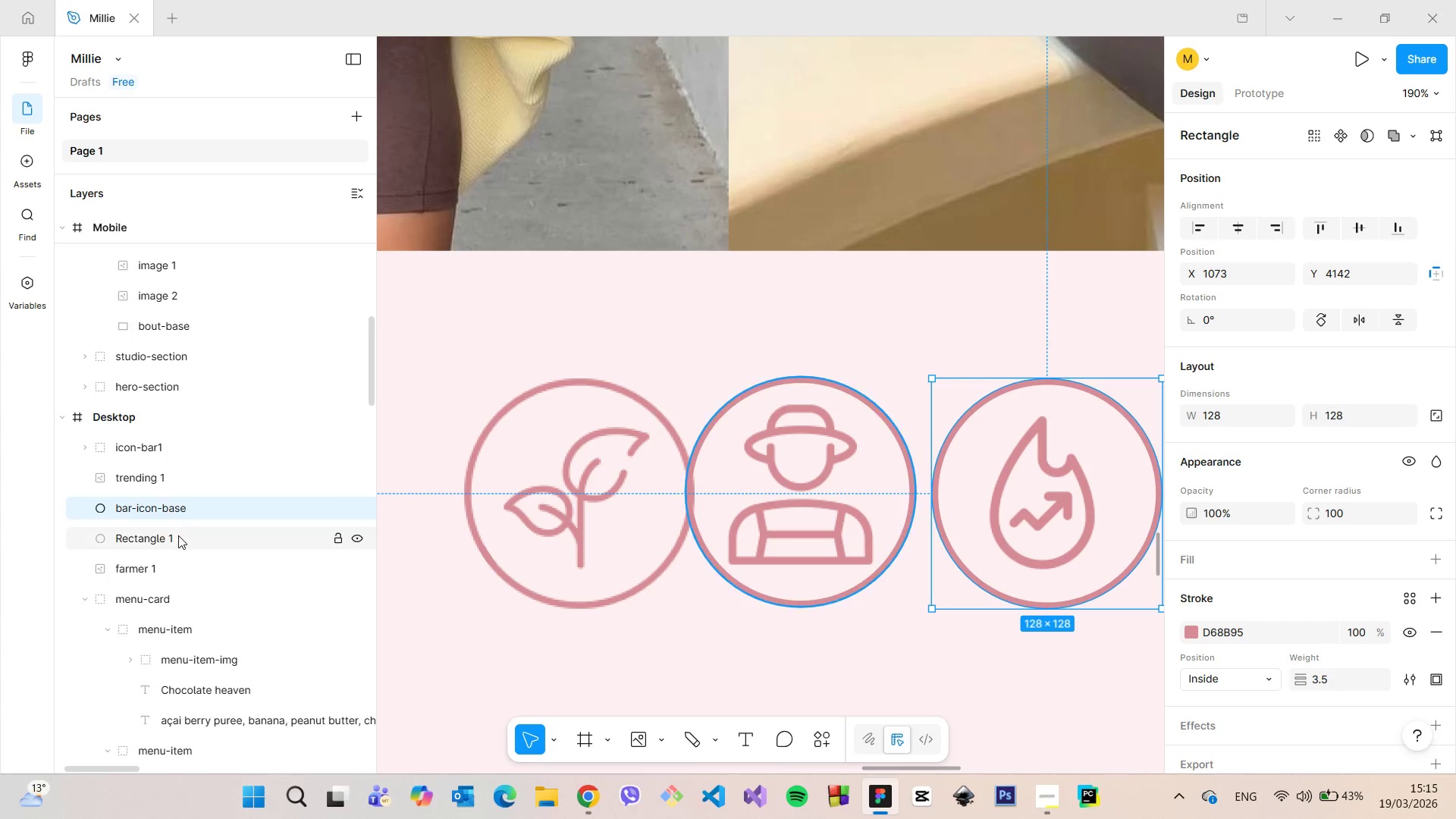 
double_click([178, 535])
 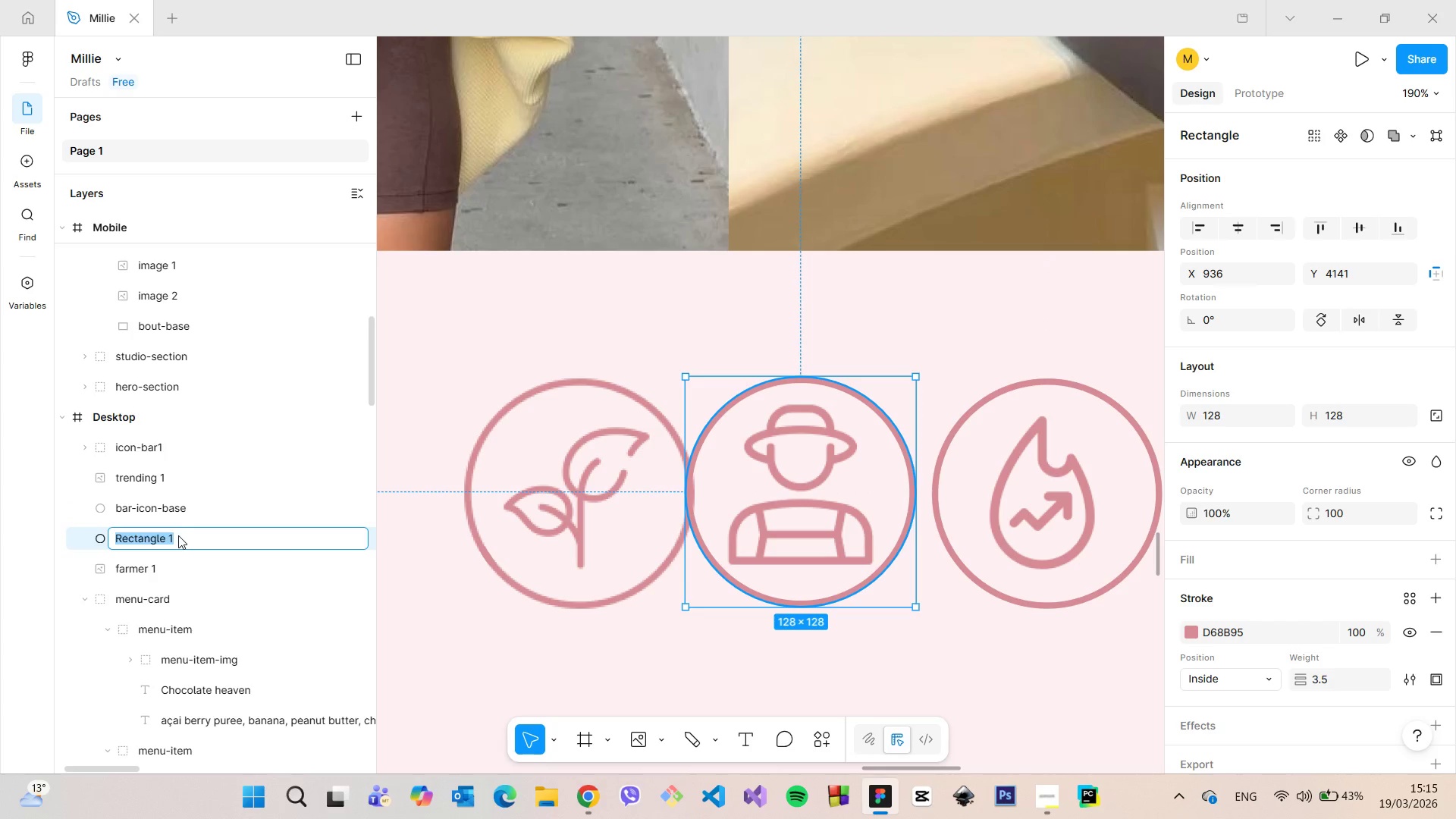 
type(bar-icon-base)
 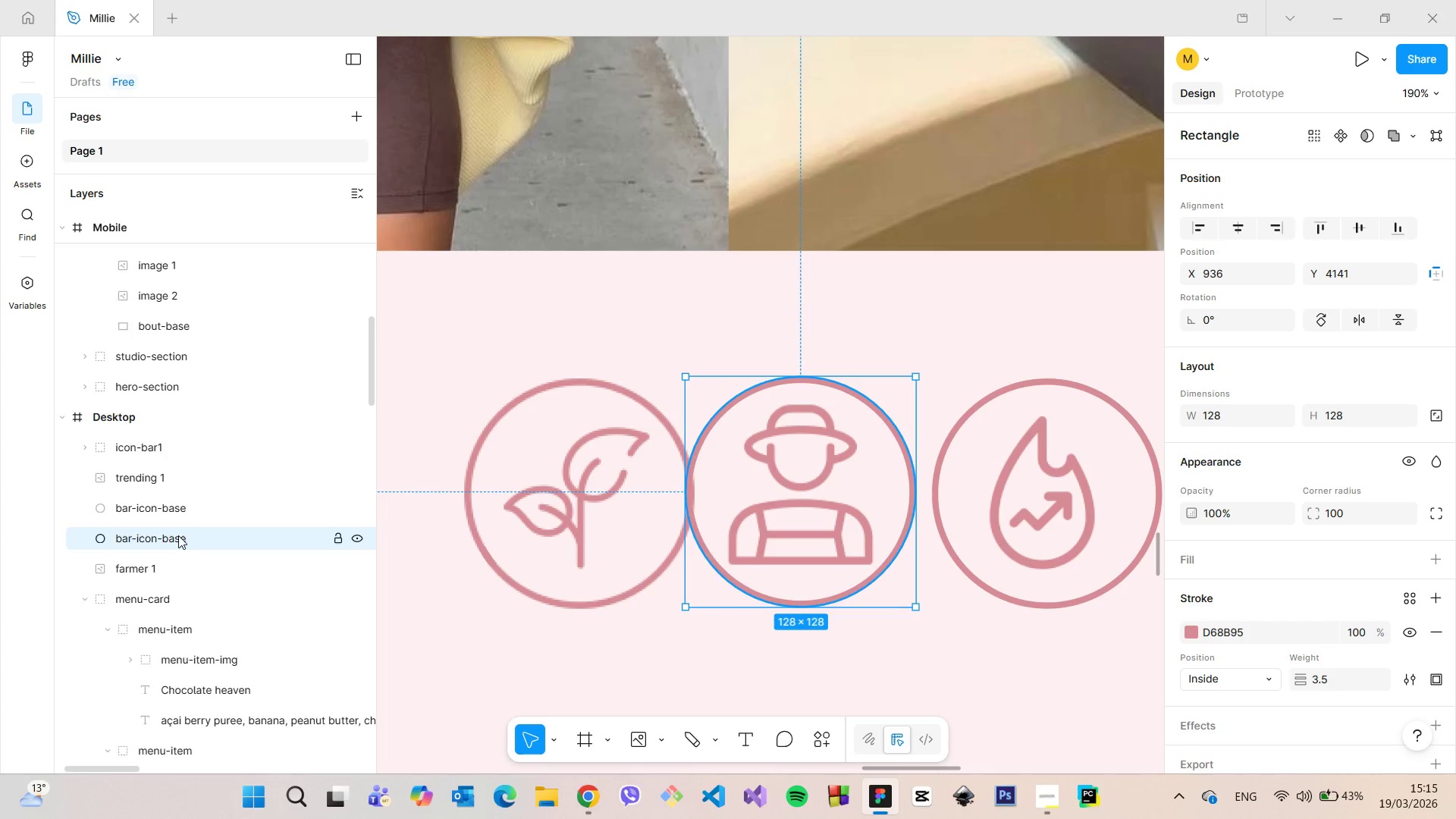 
key(Enter)
 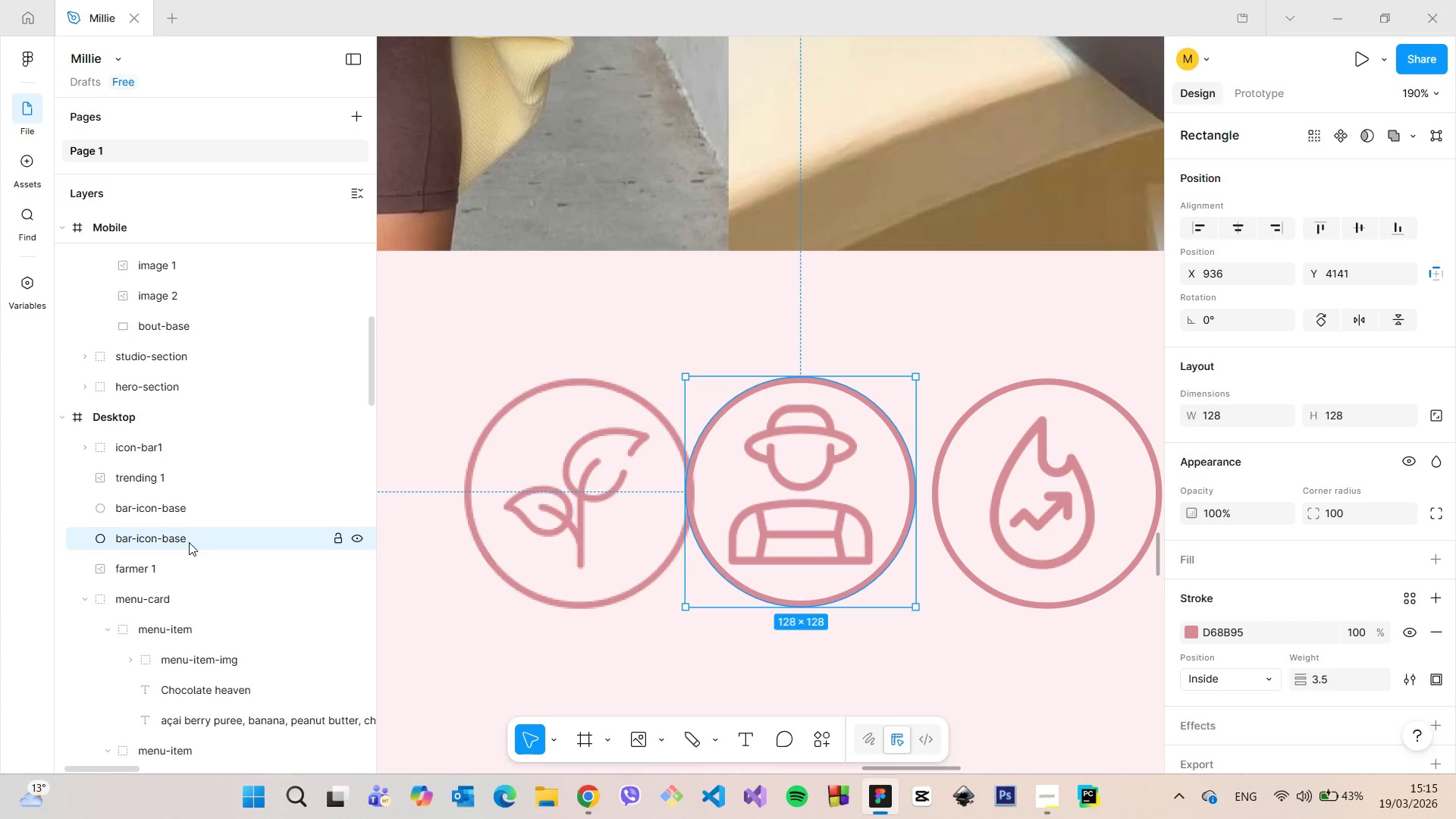 
hold_key(key=ShiftLeft, duration=1.25)
left_click([795, 487])
 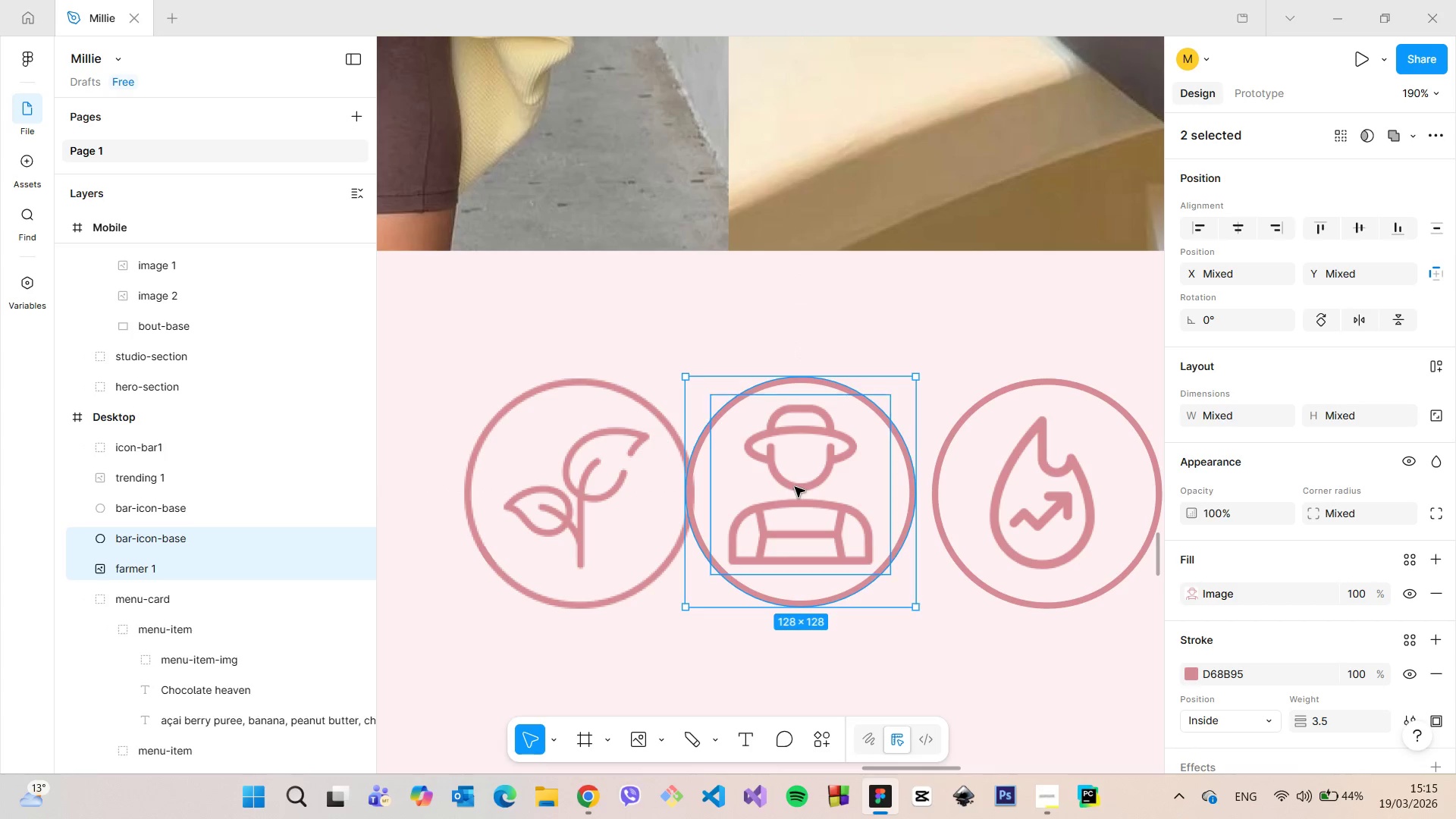 
right_click([795, 487])
 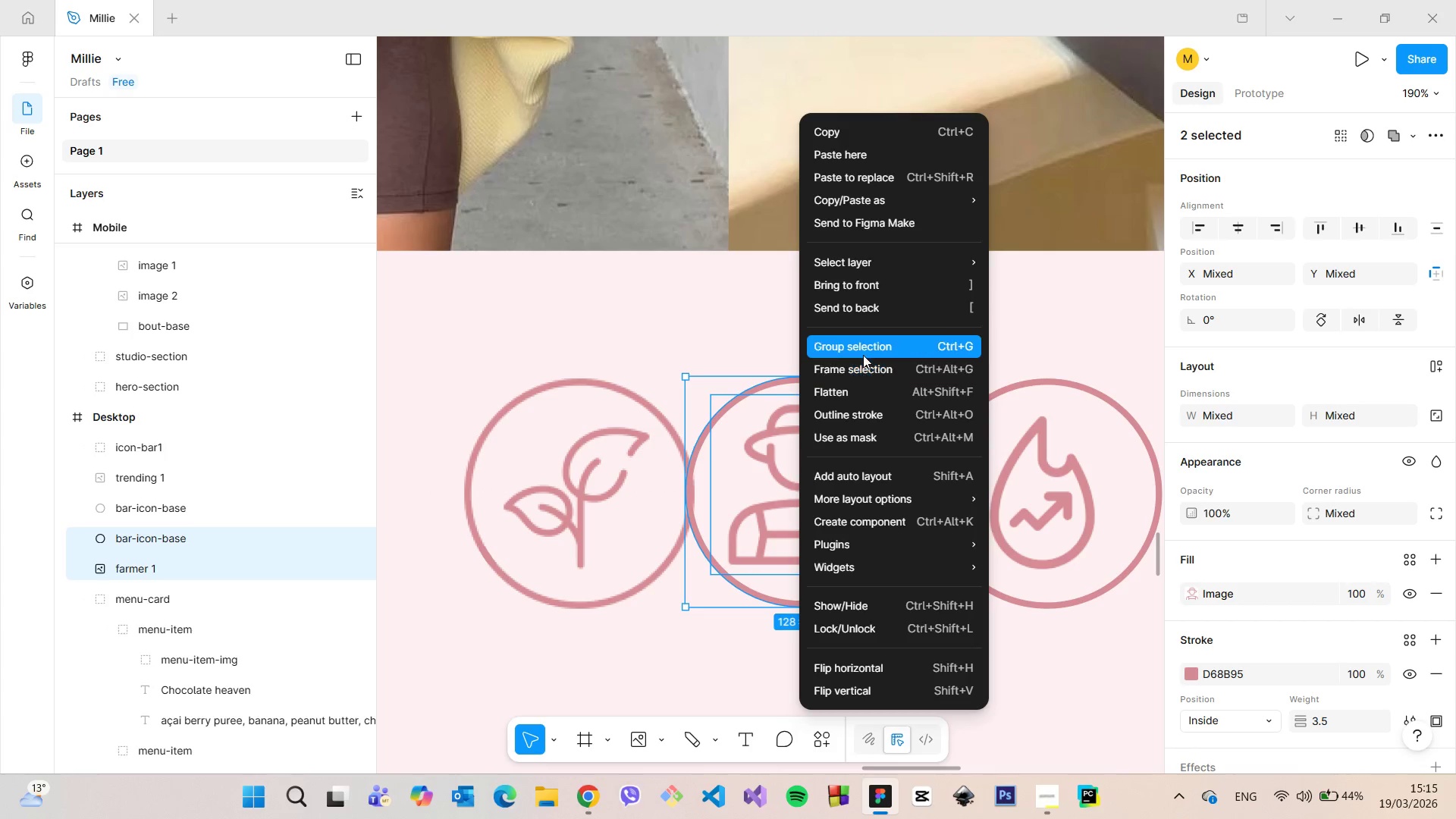 
left_click([863, 354])
 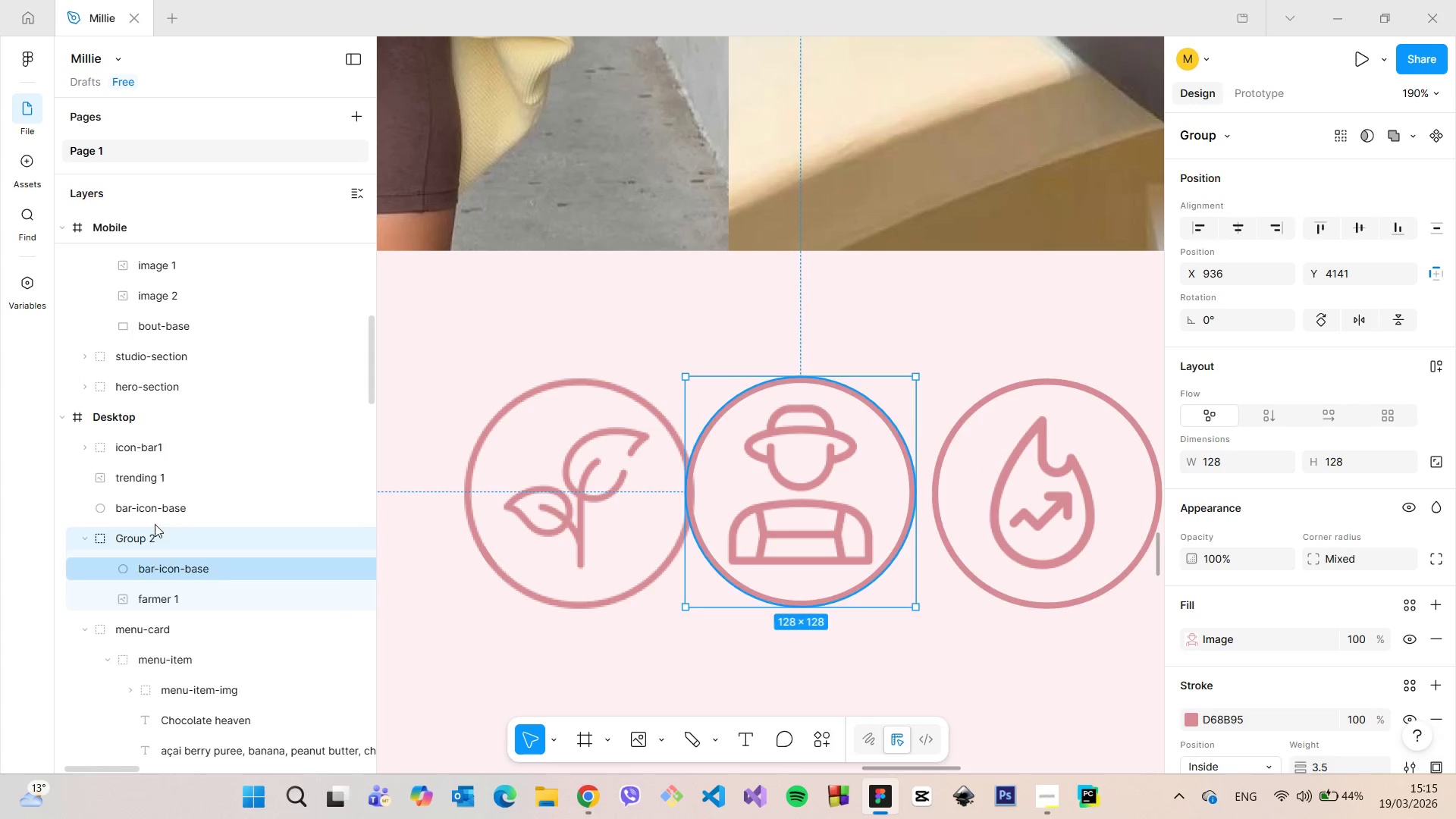 
left_click([88, 447])
 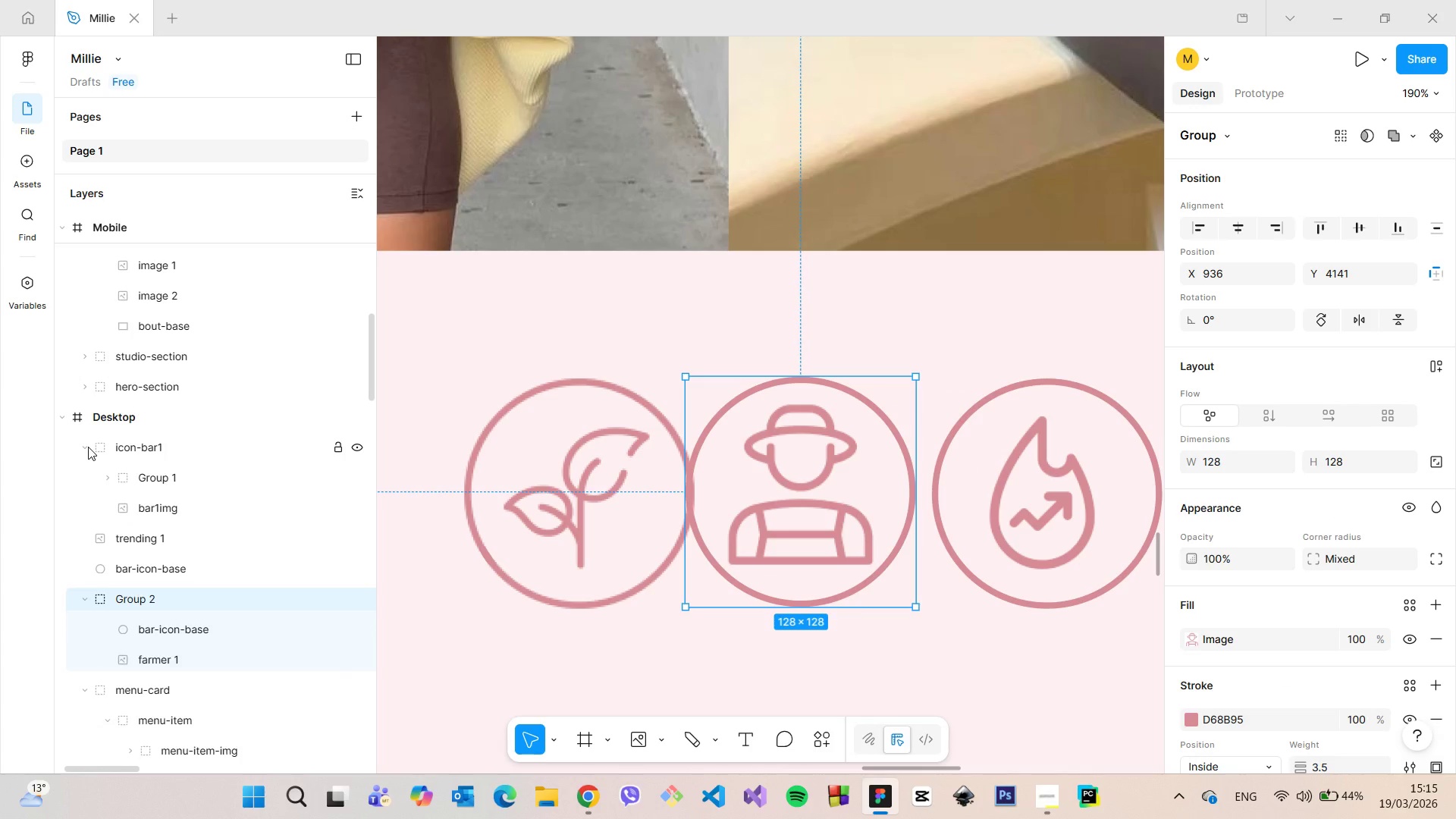 
left_click([88, 447])
 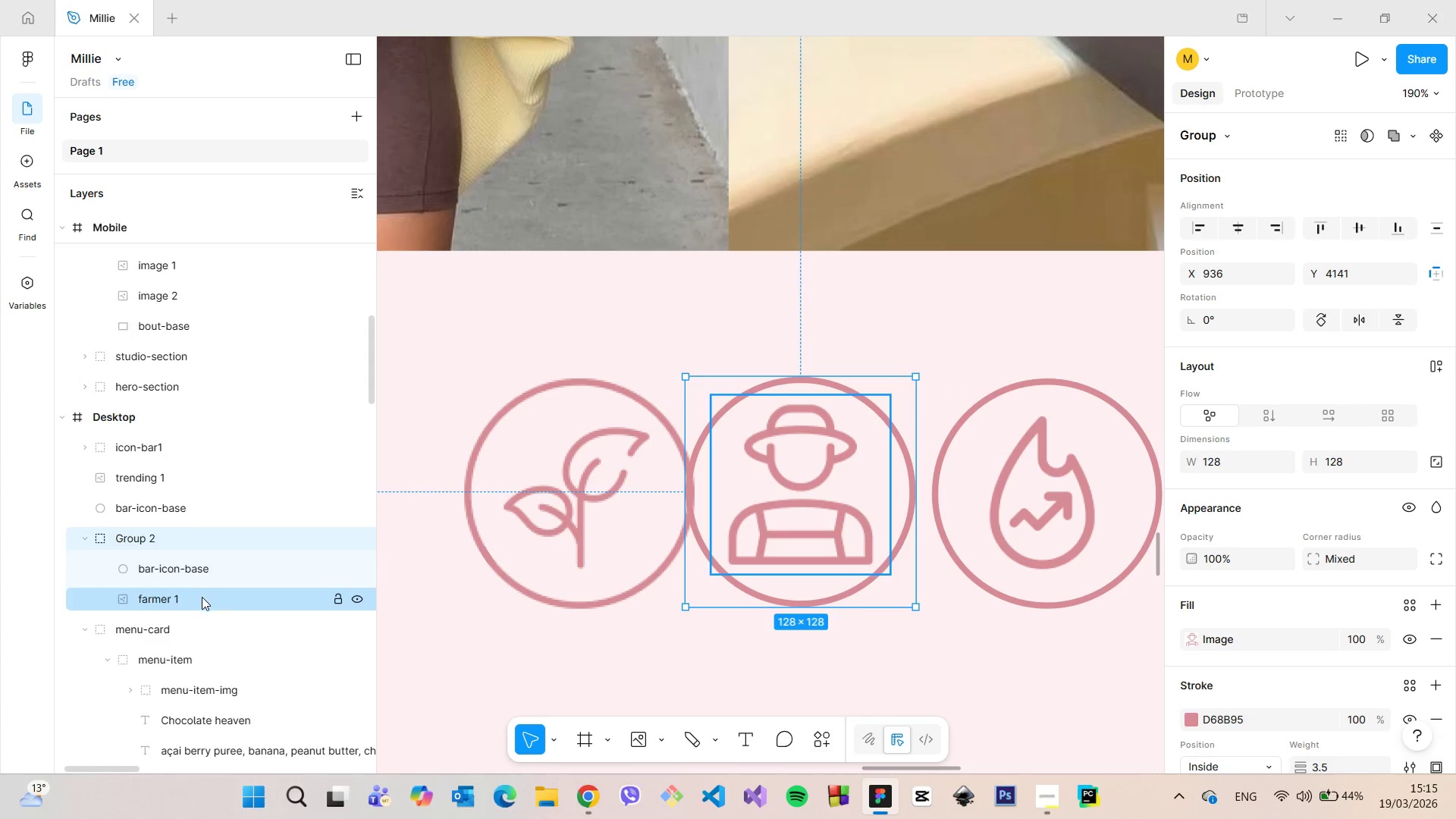 
left_click([202, 597])
 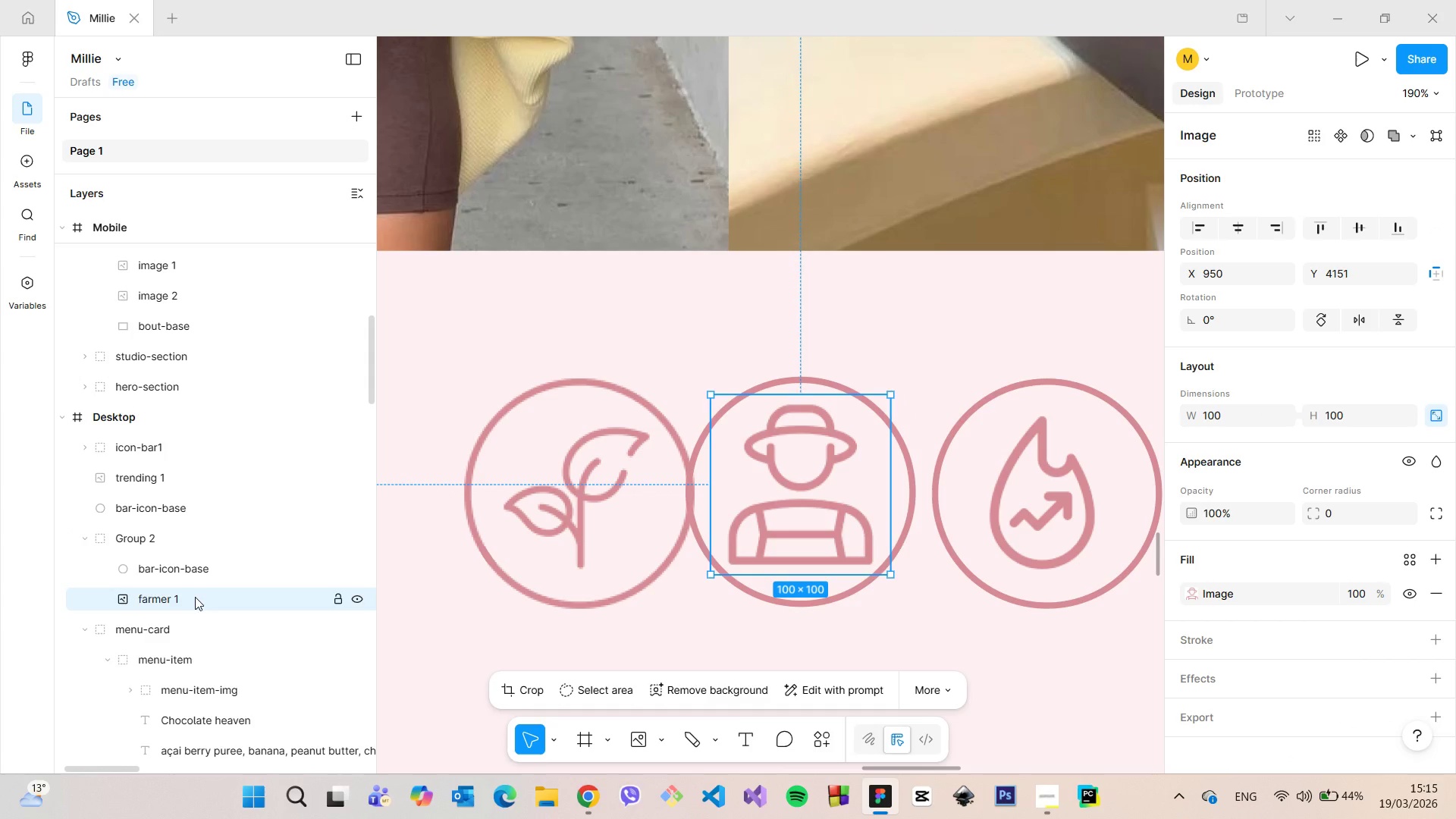 
double_click([195, 597])
 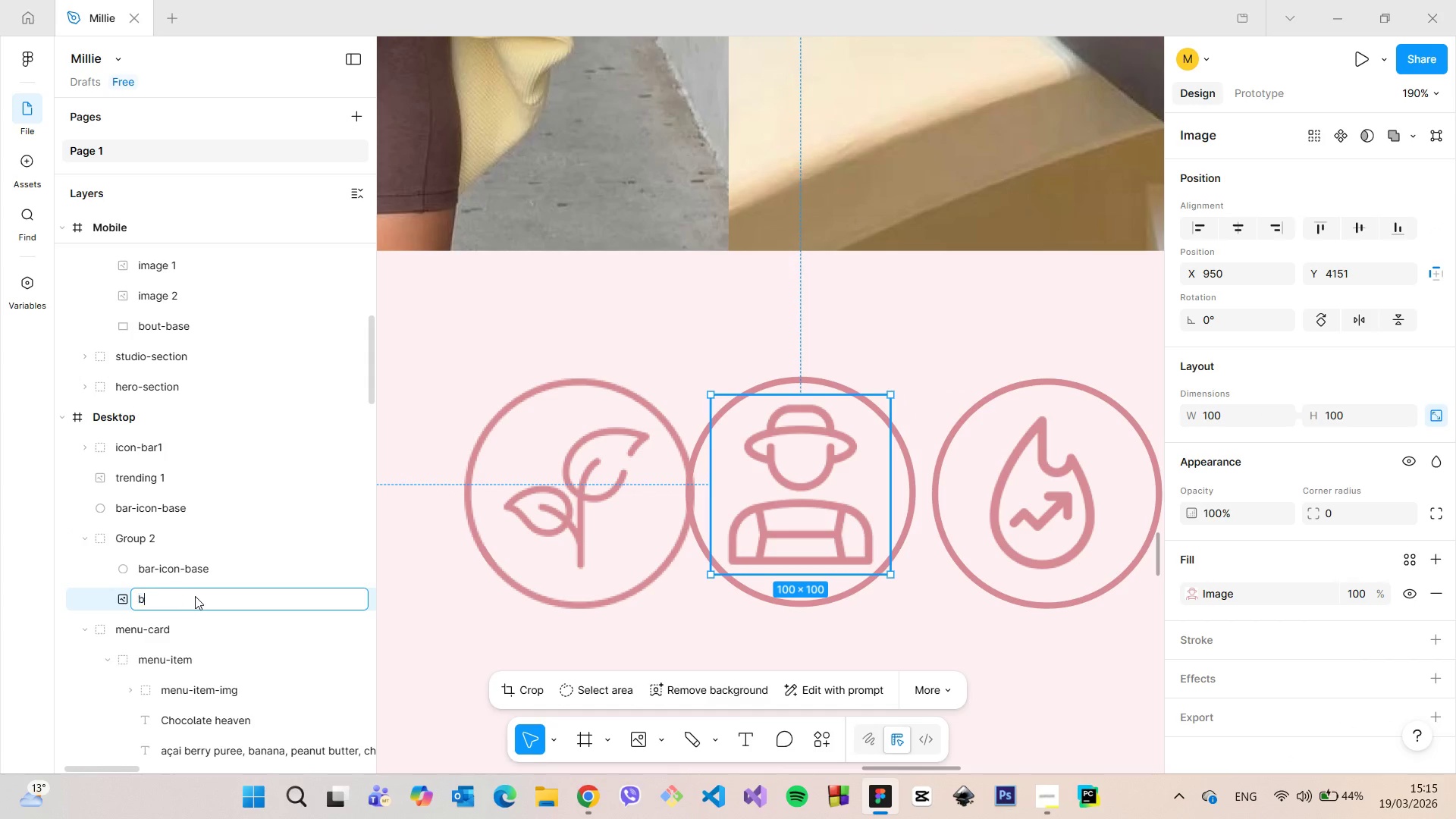 
type(bar2img)
 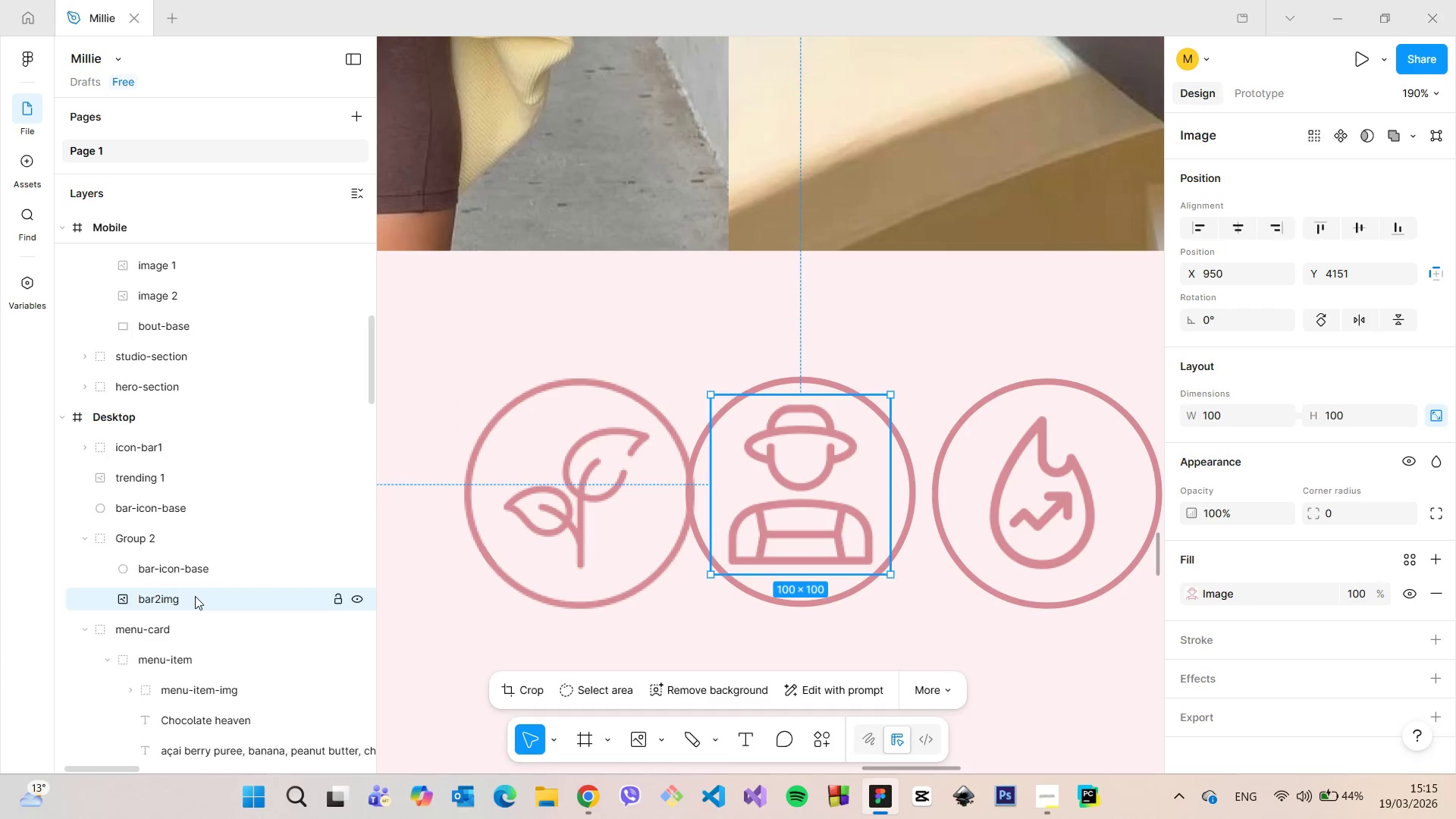 
key(Enter)
 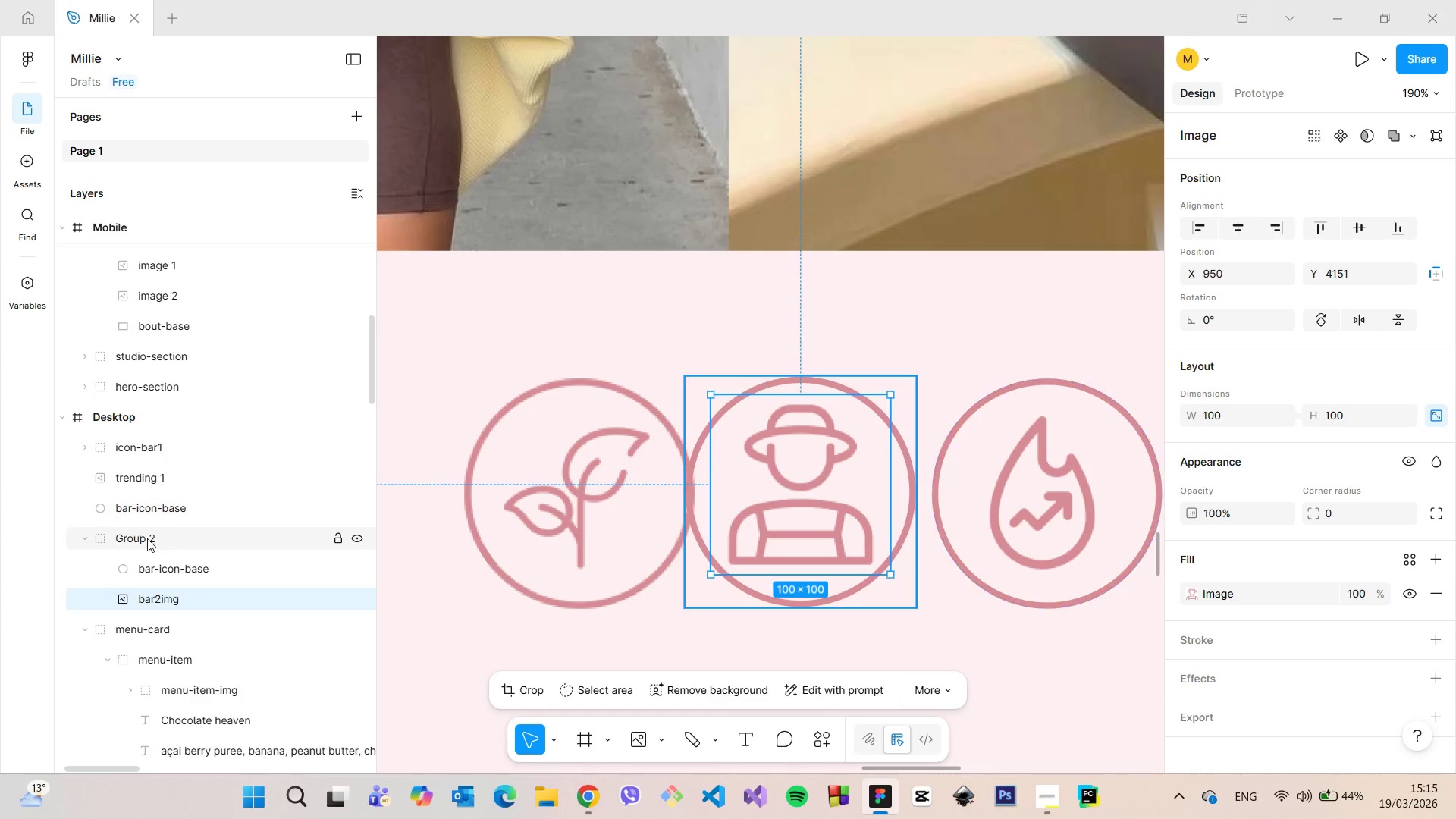 
double_click([147, 538])
 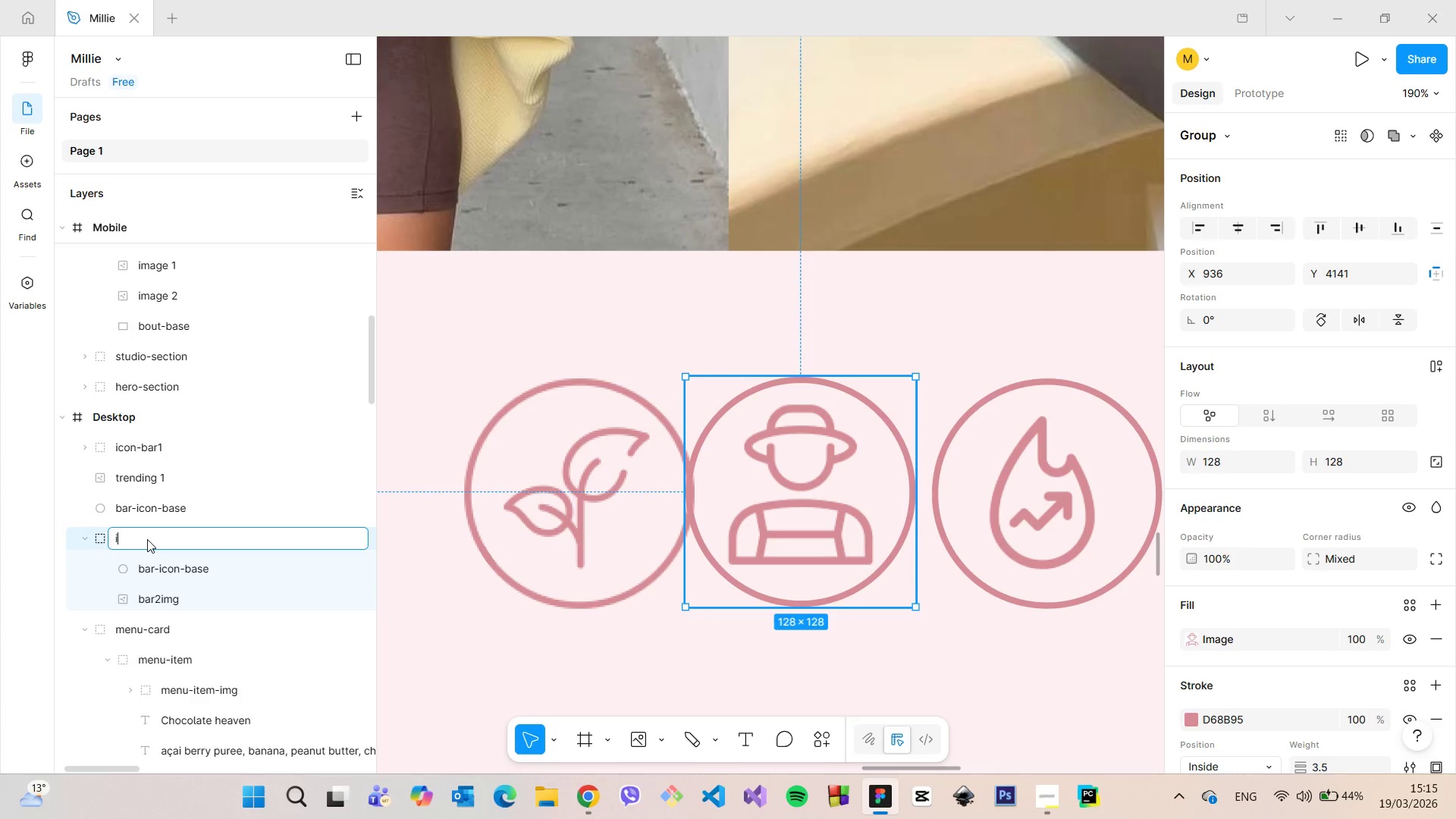 
type(icon-bar2)
 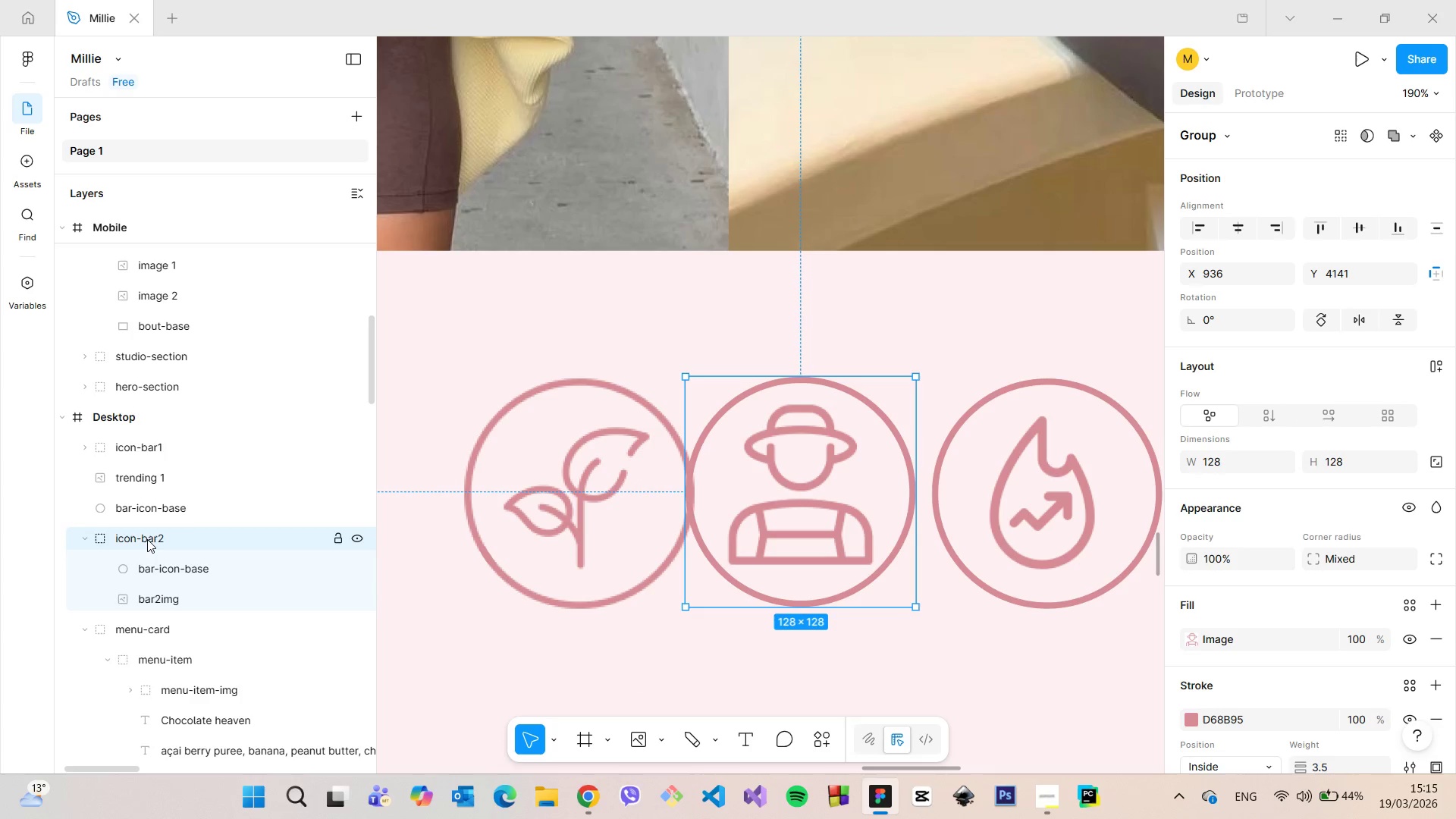 
key(Enter)
 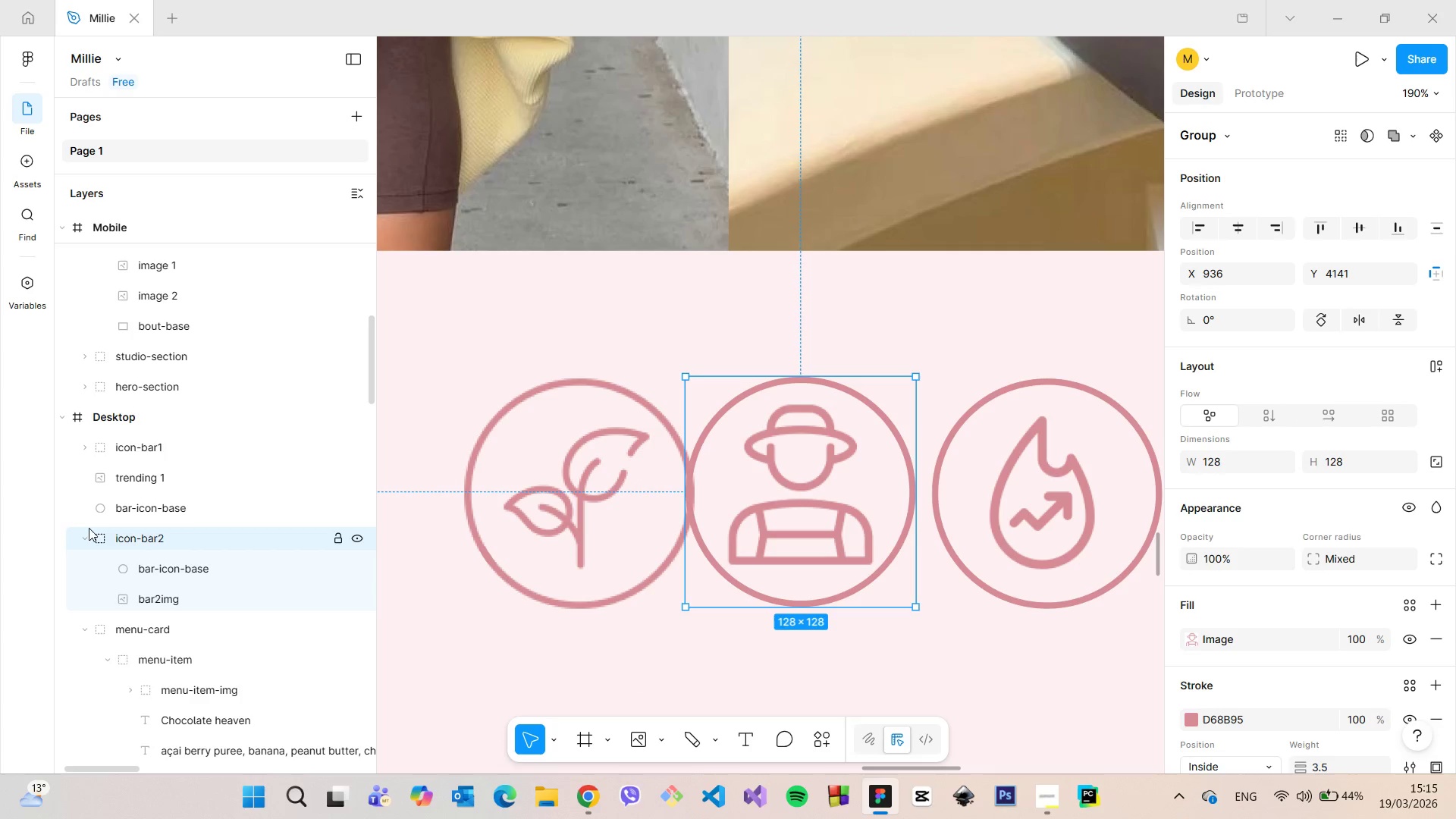 
left_click([89, 532])
 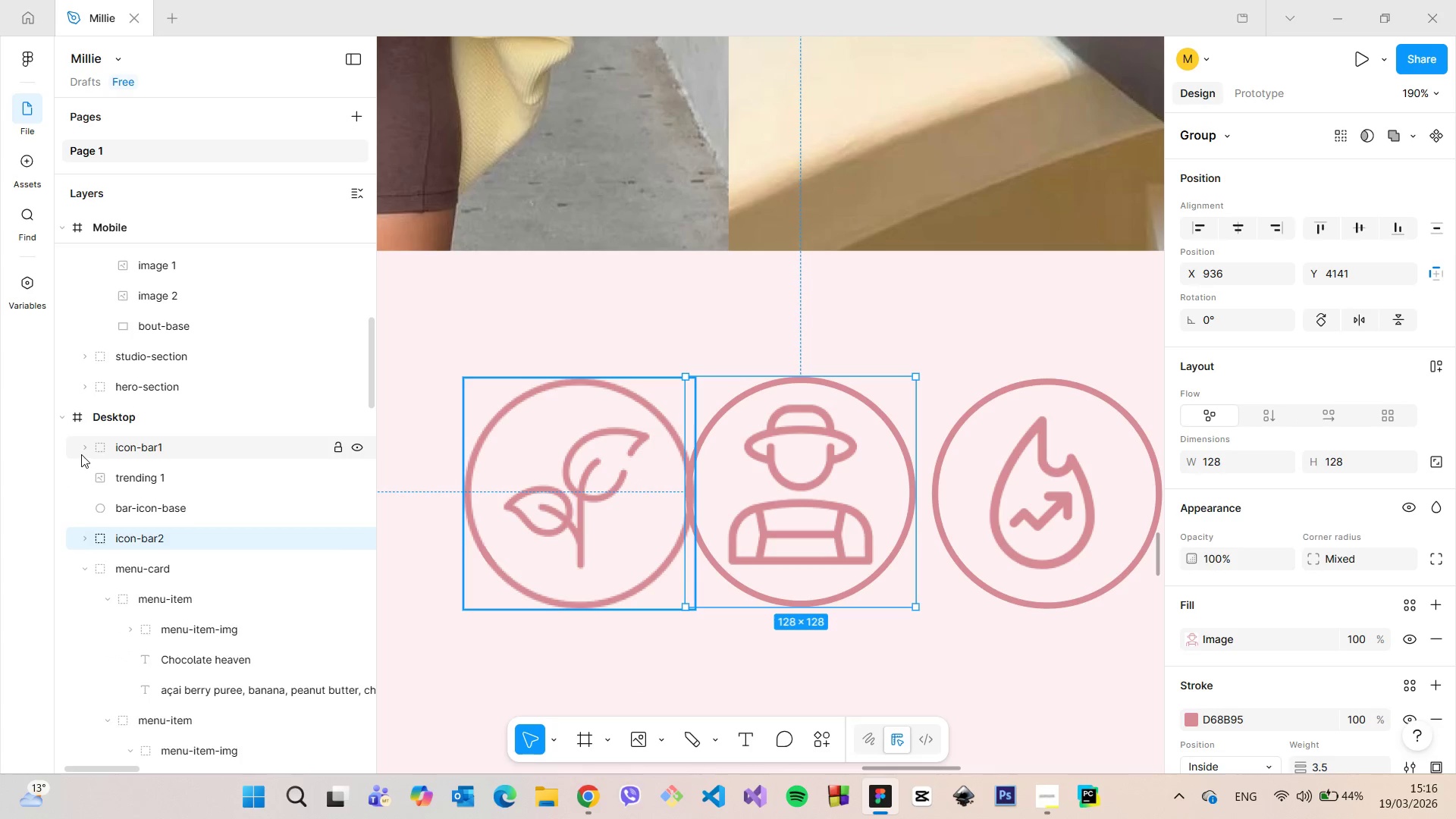 
left_click([81, 454])
 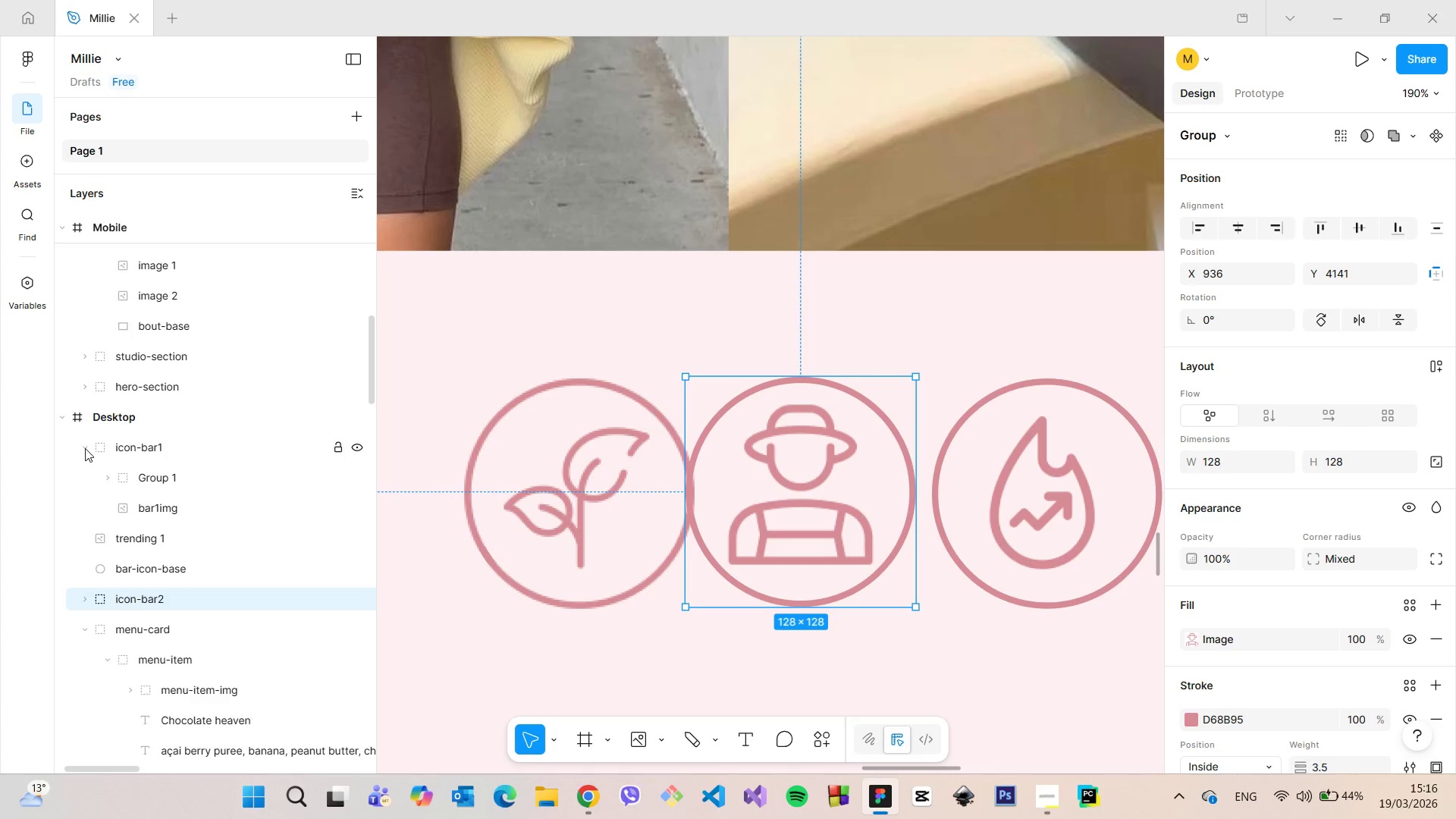 
left_click([83, 447])
 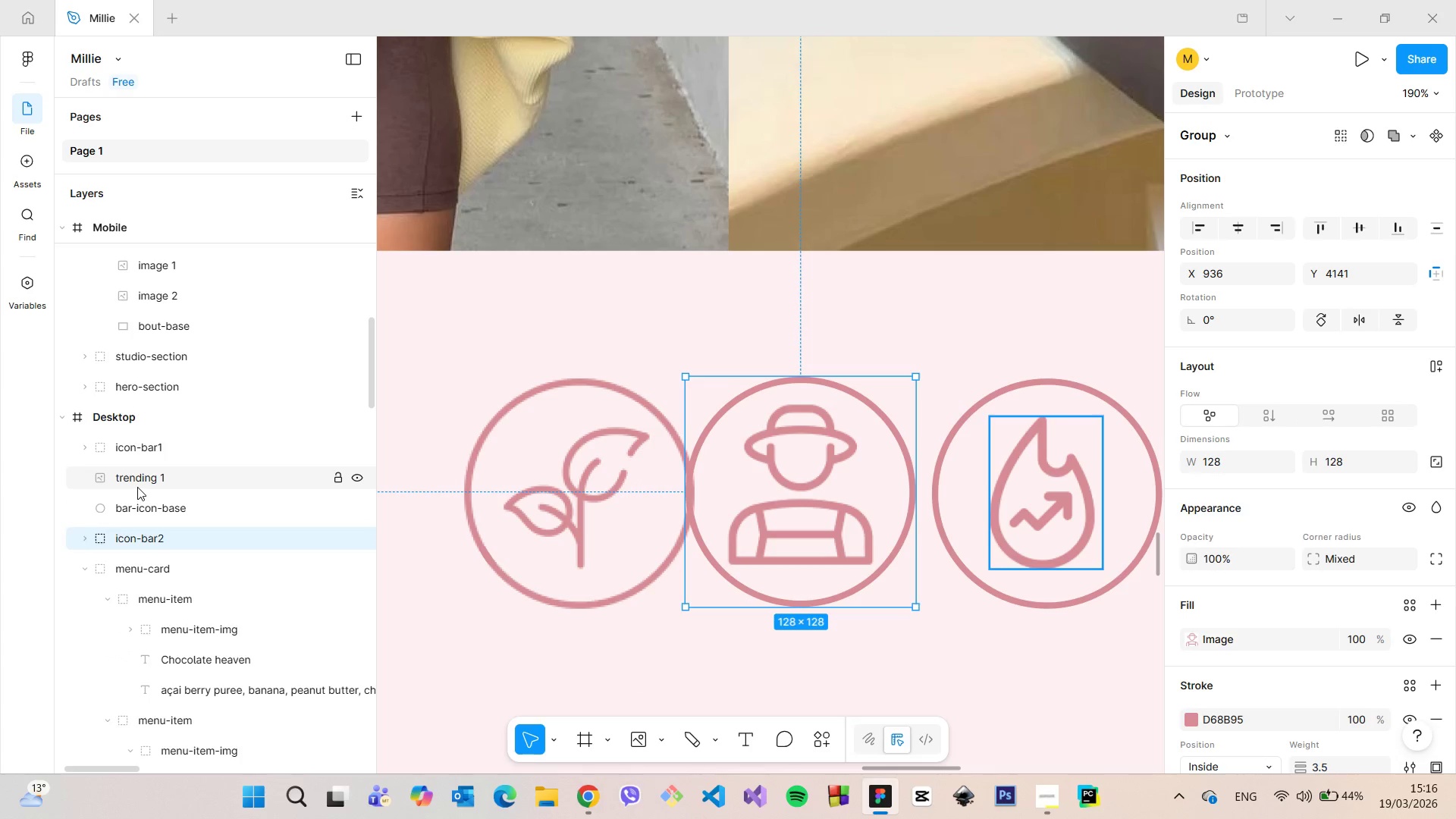 
double_click([137, 487])
 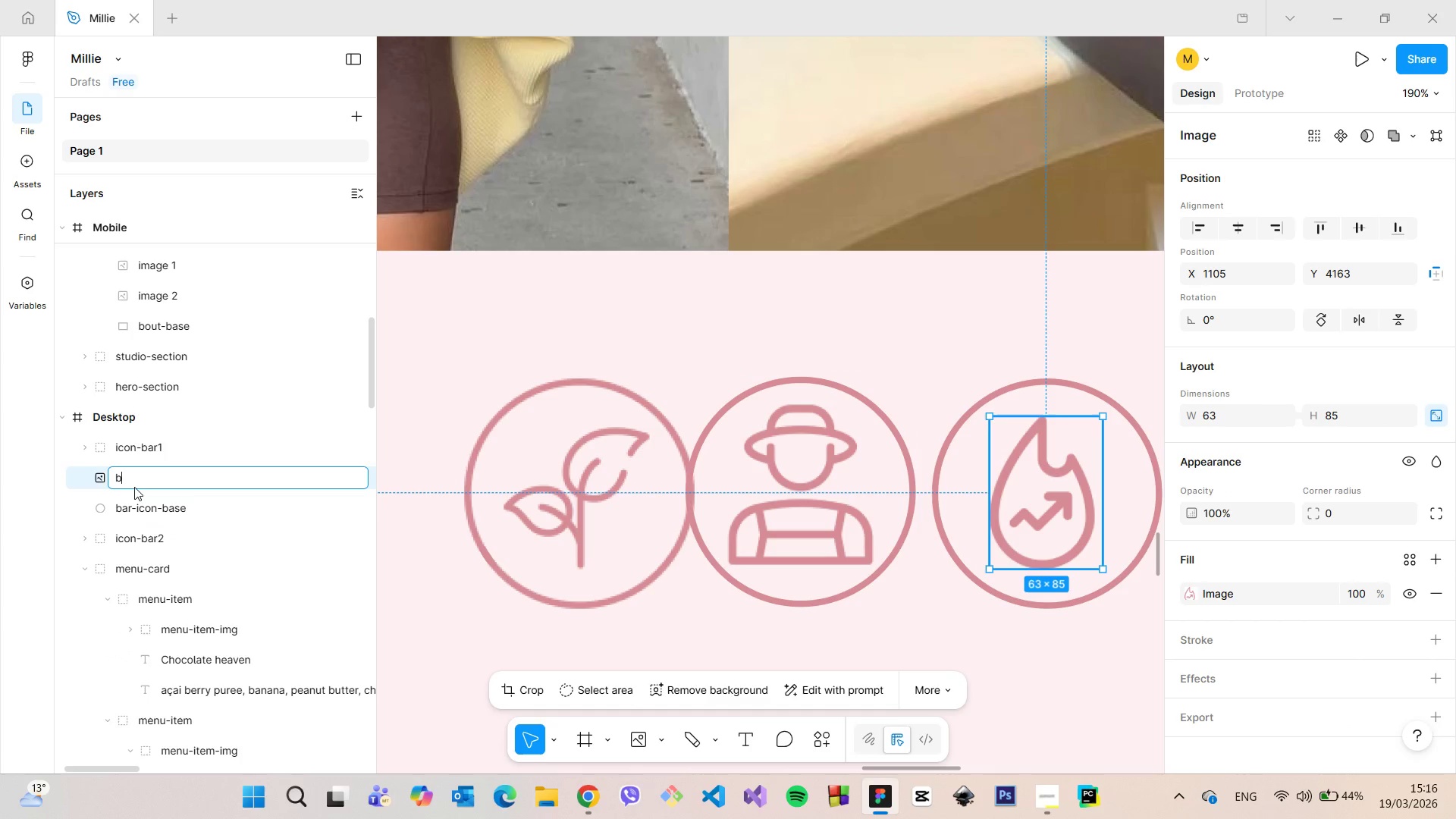 
type(bar)
key(Backspace)
key(Backspace)
key(Backspace)
type(iconba)
key(Backspace)
key(Backspace)
type(-bar3)
 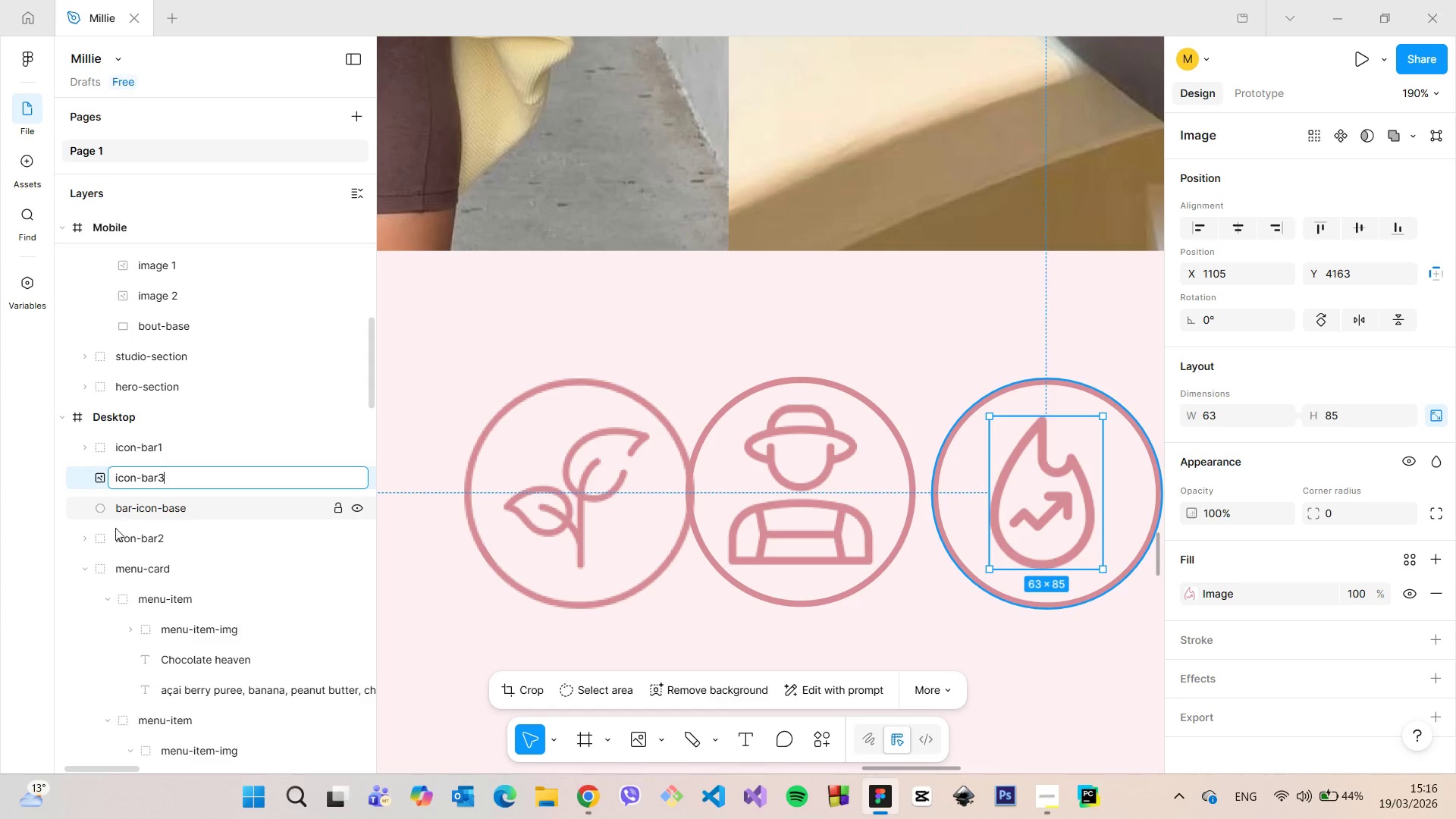 
left_click([89, 535])
 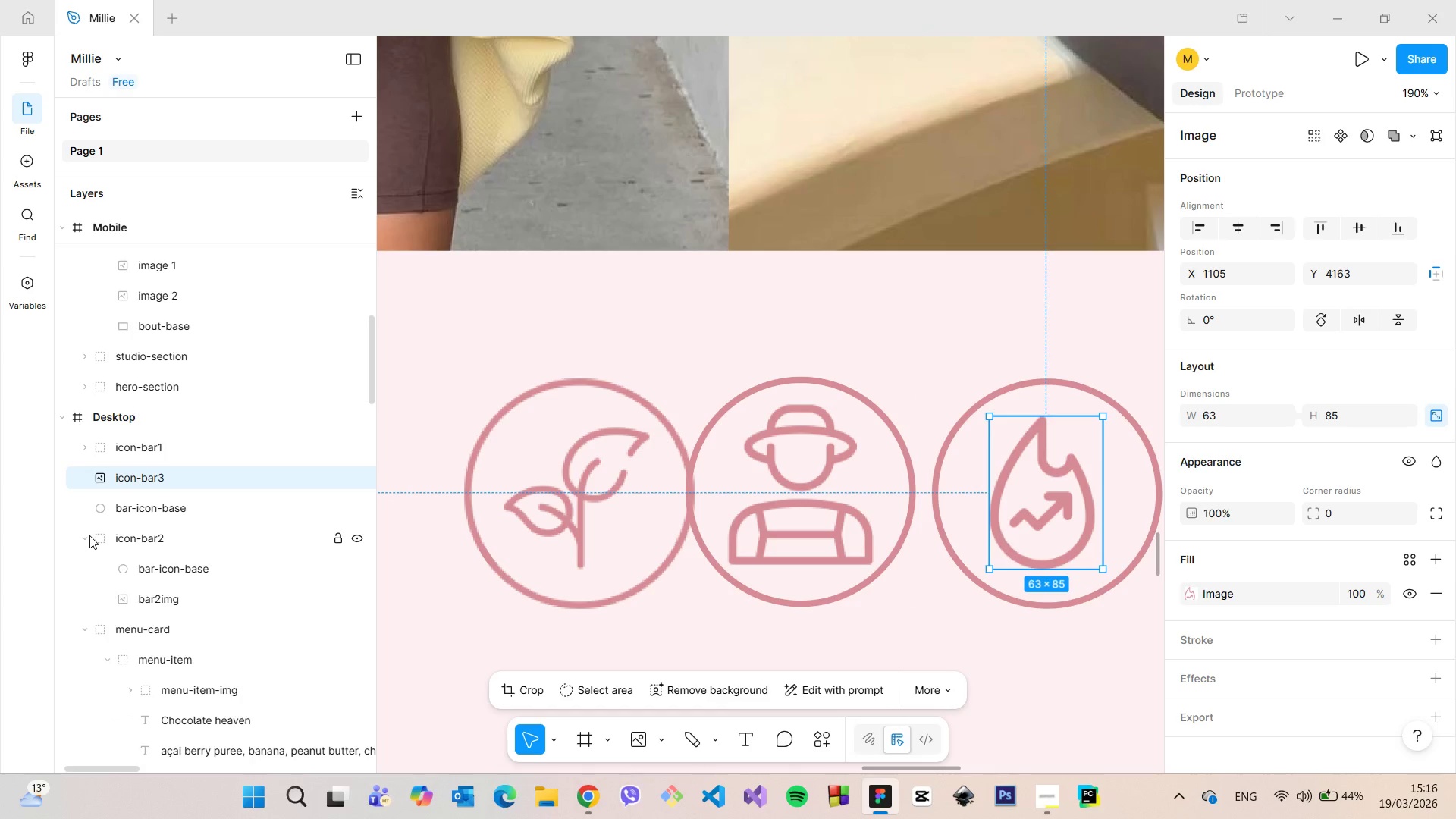 
left_click([89, 535])
 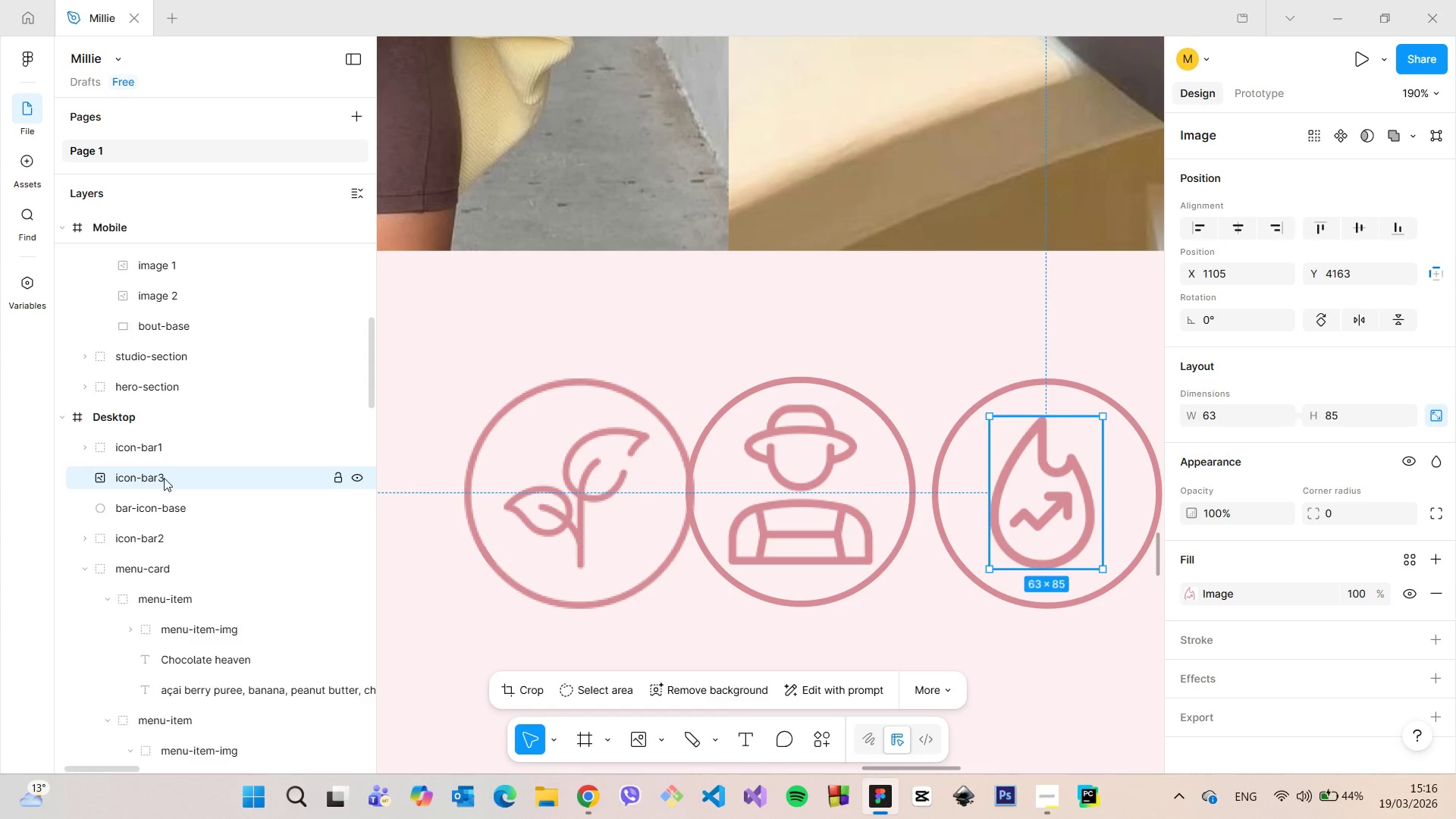 
double_click([160, 476])
 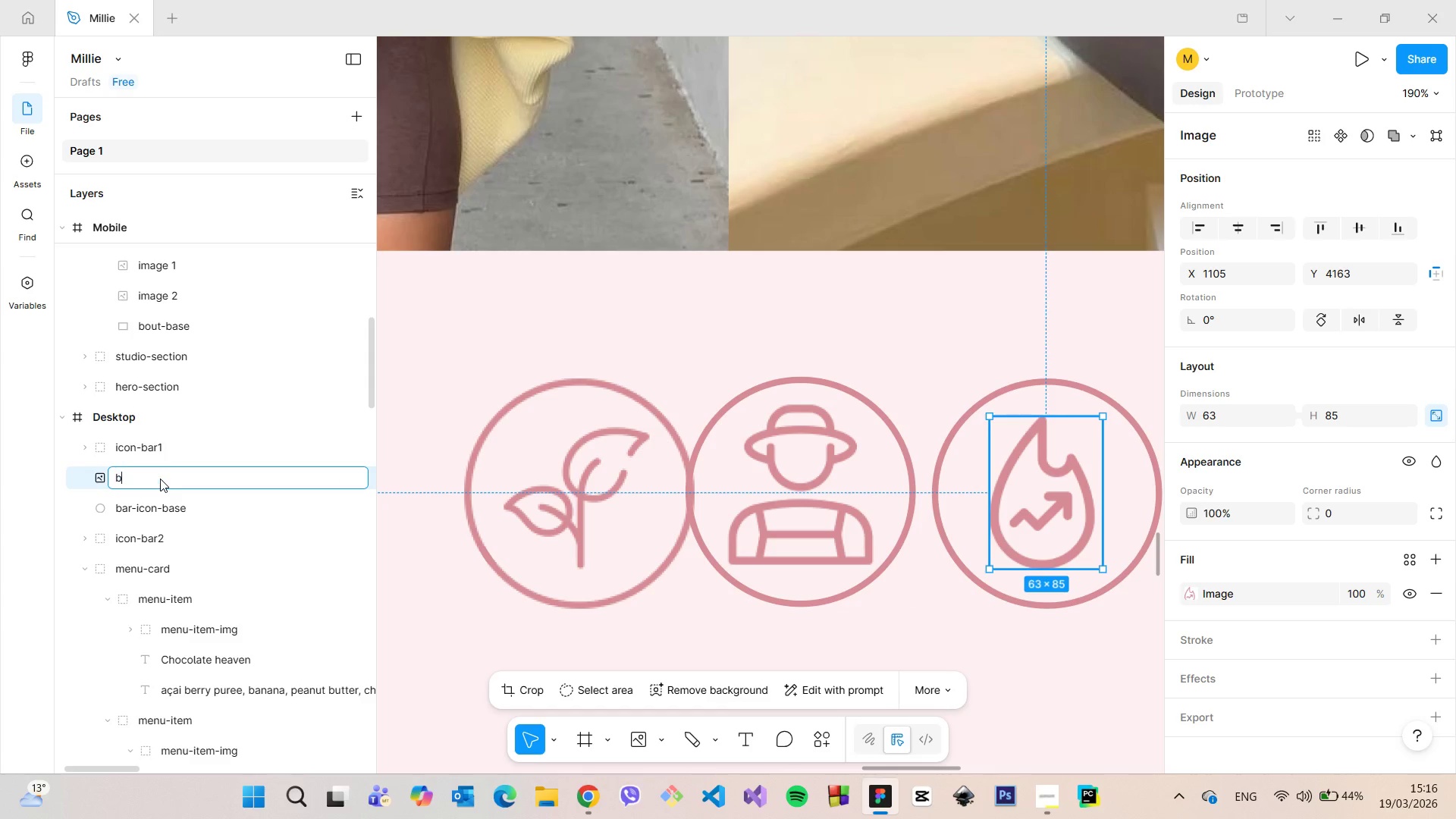 
type(bar3img)
 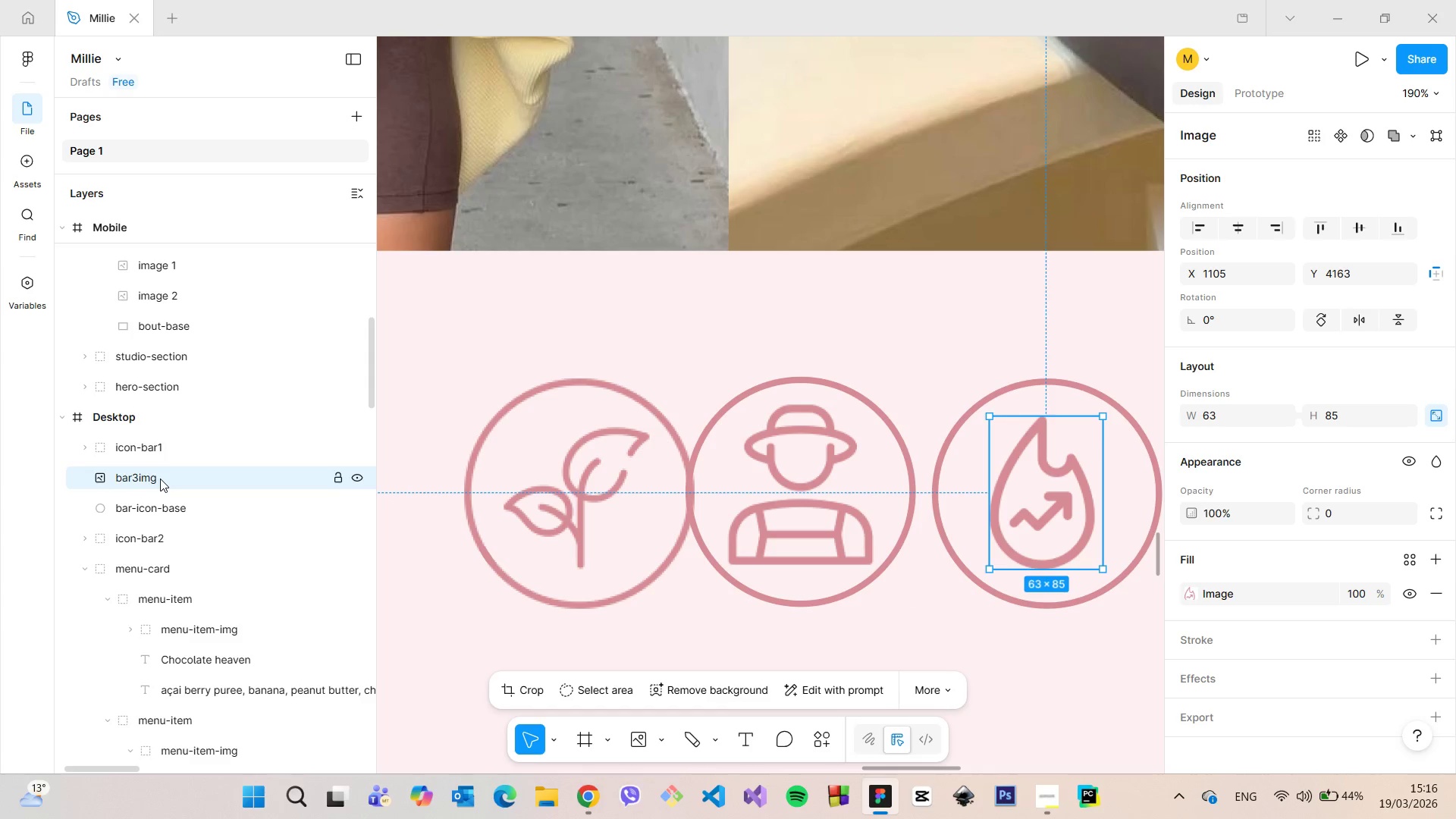 
key(Enter)
 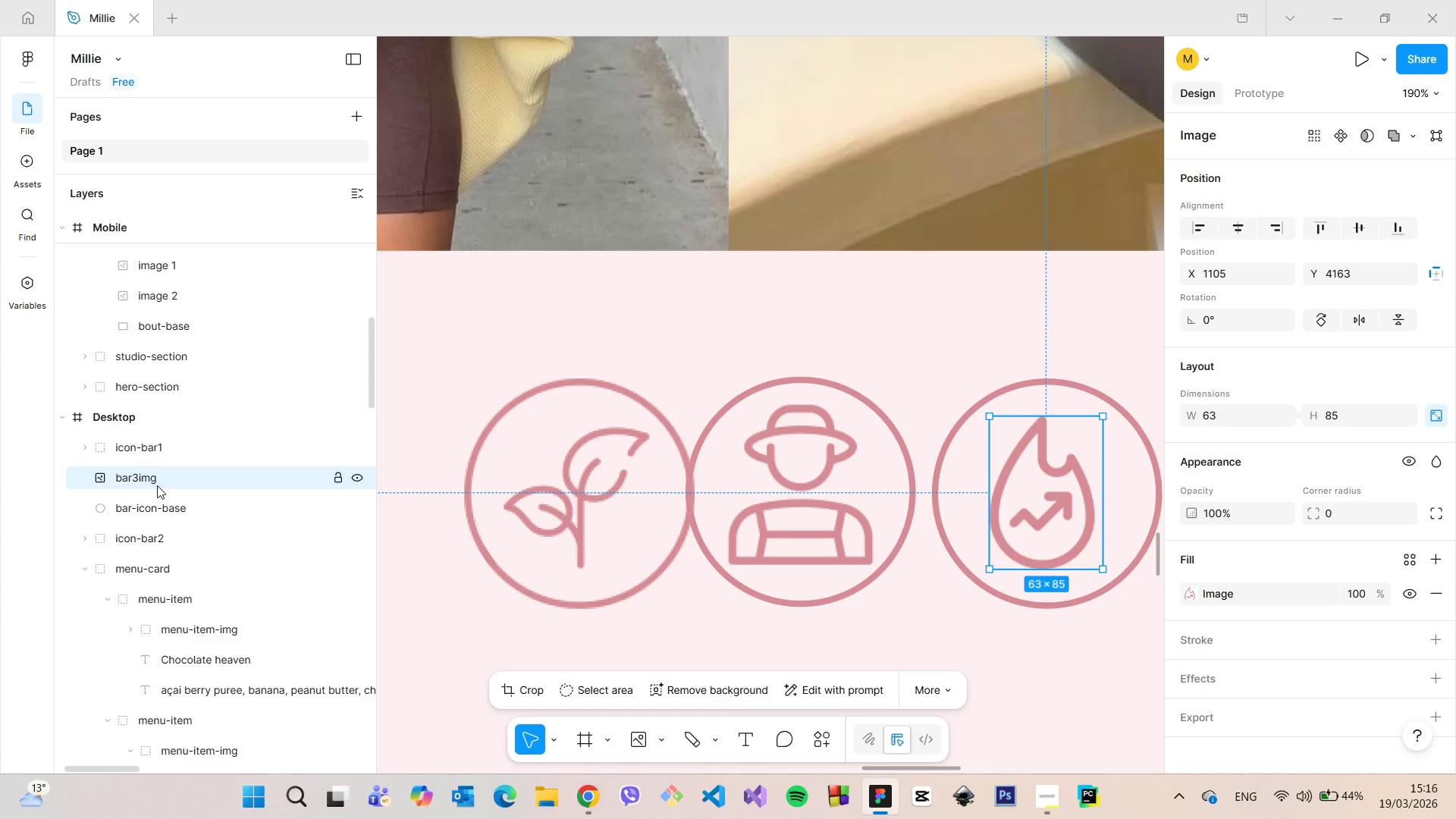 
hold_key(key=ShiftLeft, duration=0.69)
left_click([156, 504])
 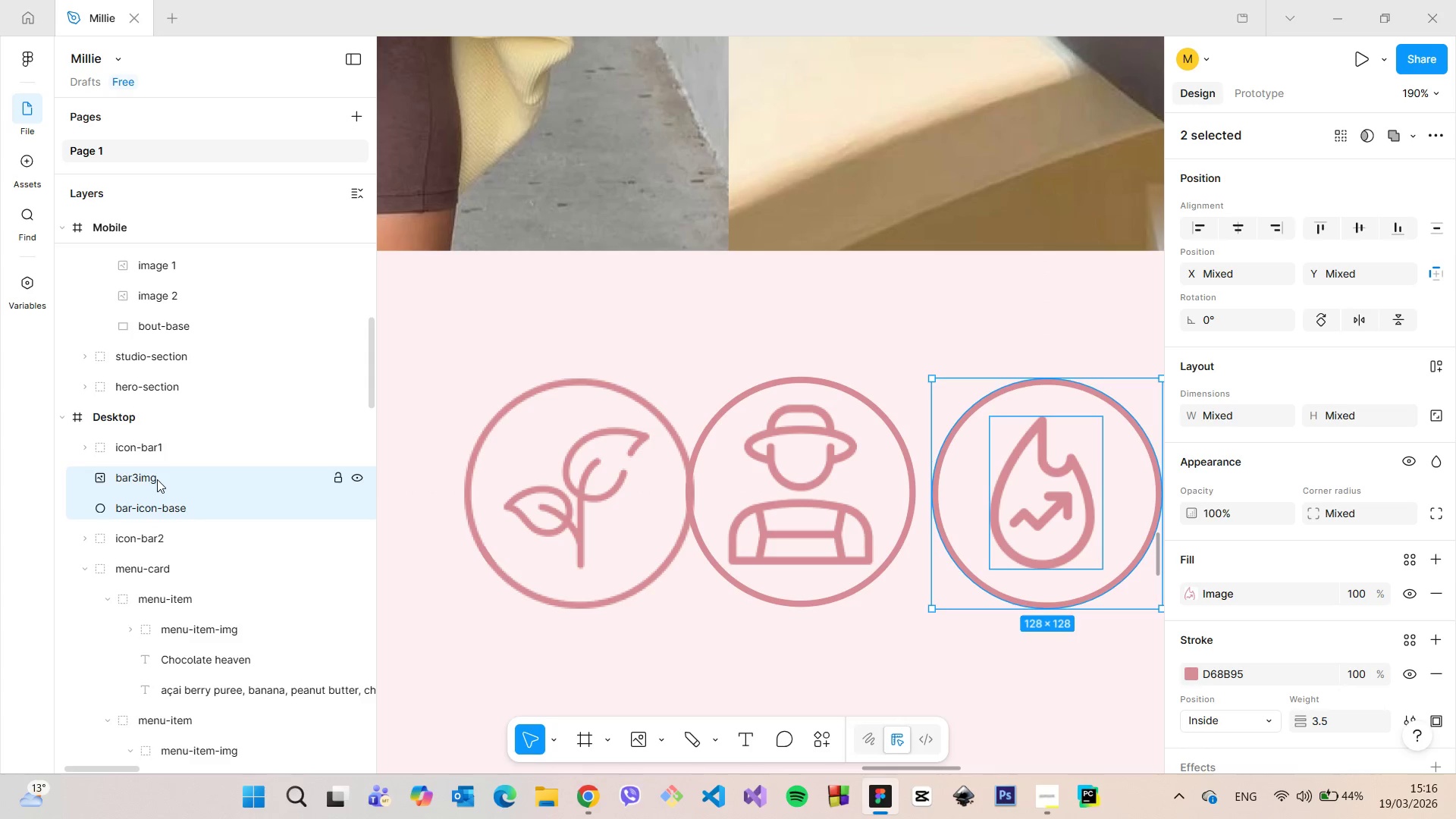 
right_click([157, 479])
 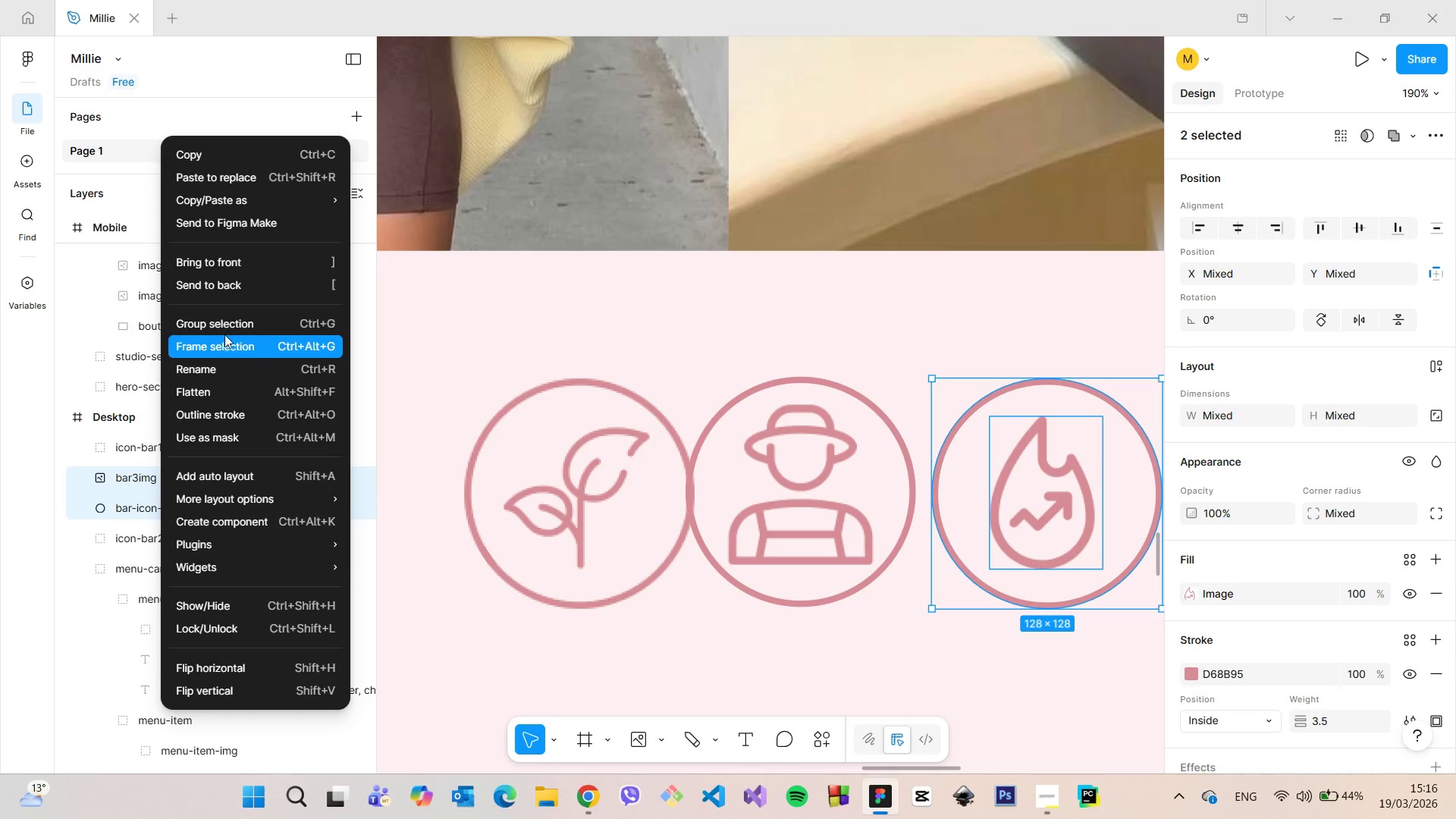 
left_click([224, 327])
 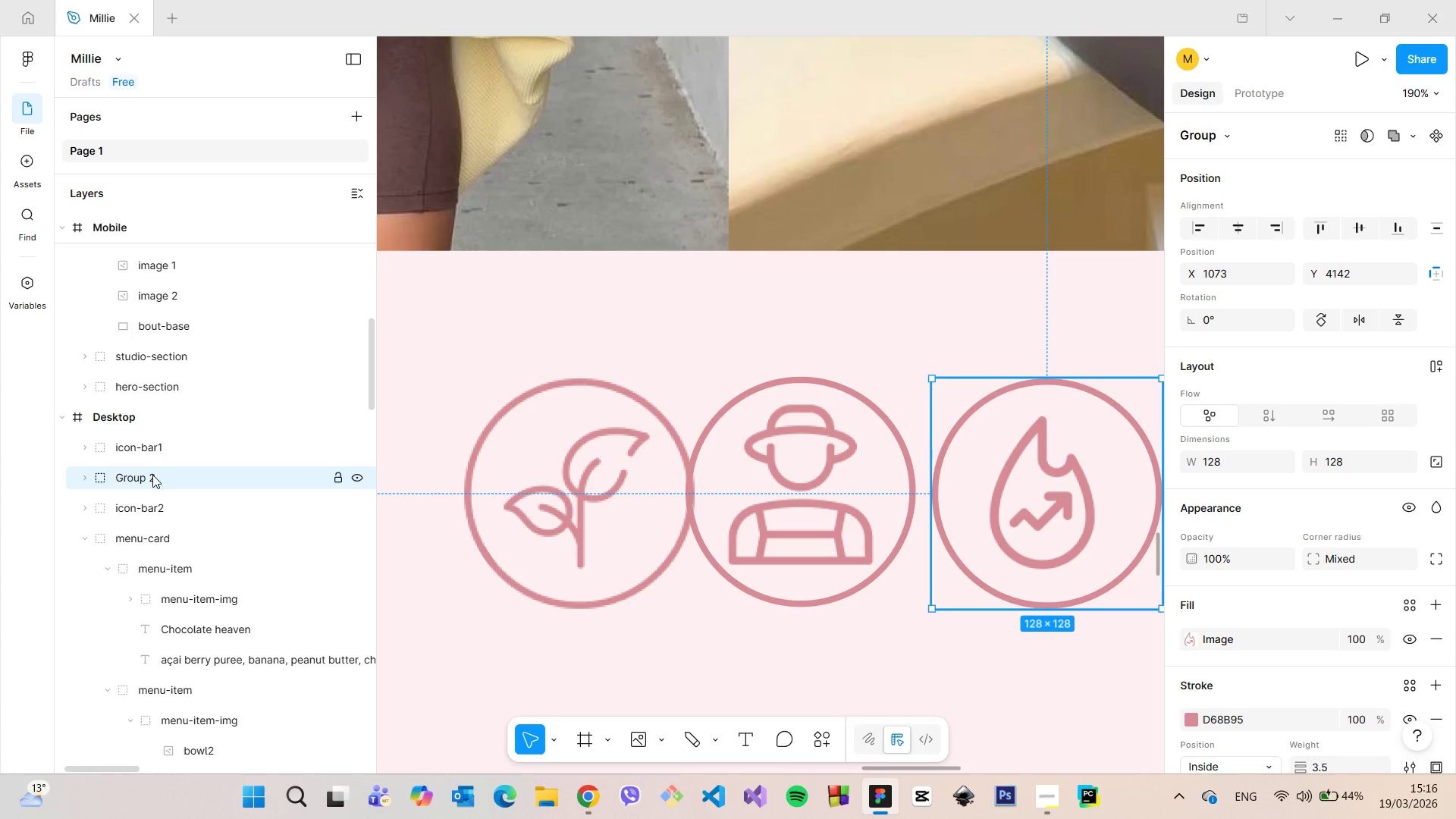 
double_click([152, 475])
 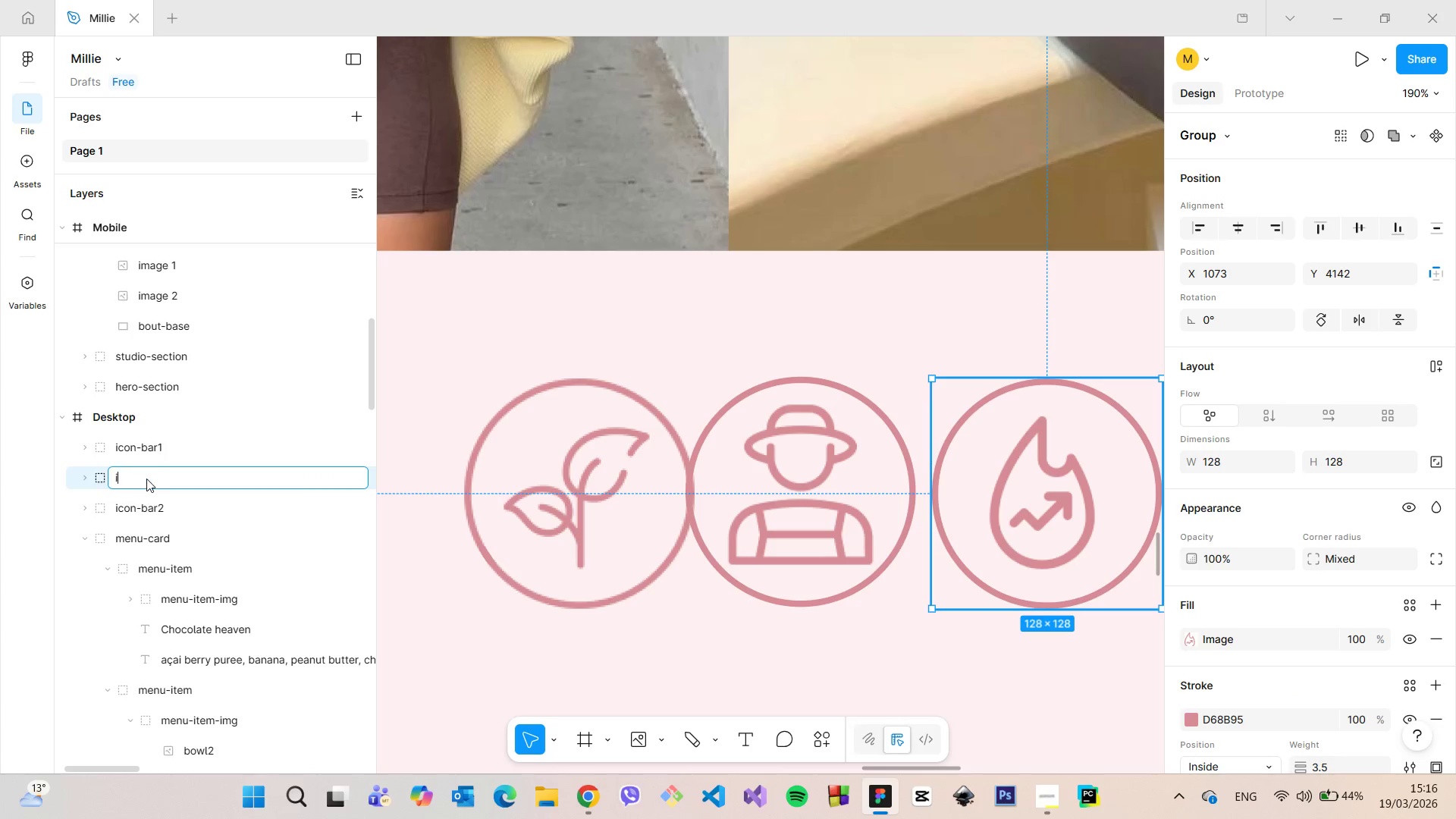 
type(icon0bar3)
 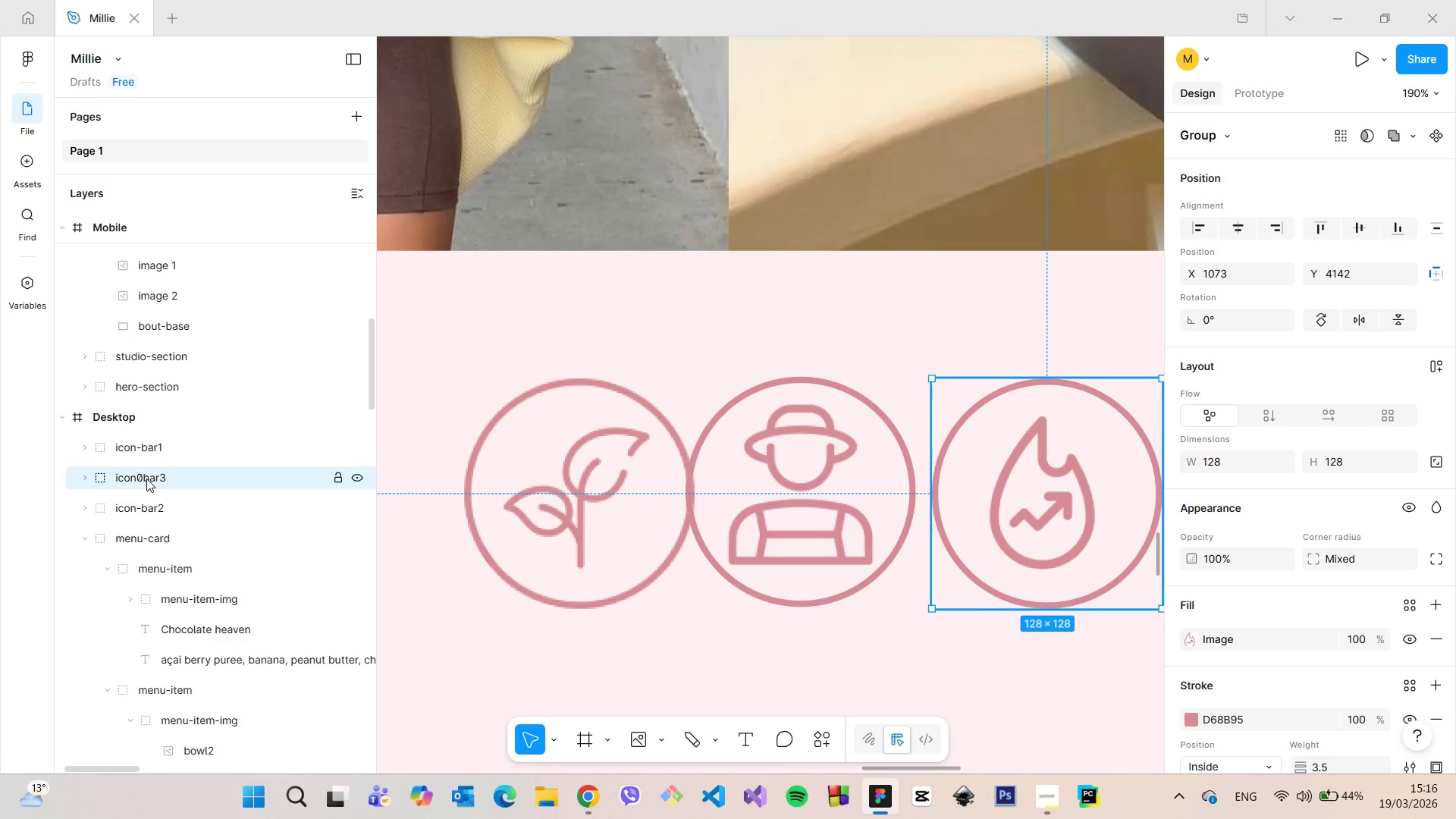 
key(Enter)
 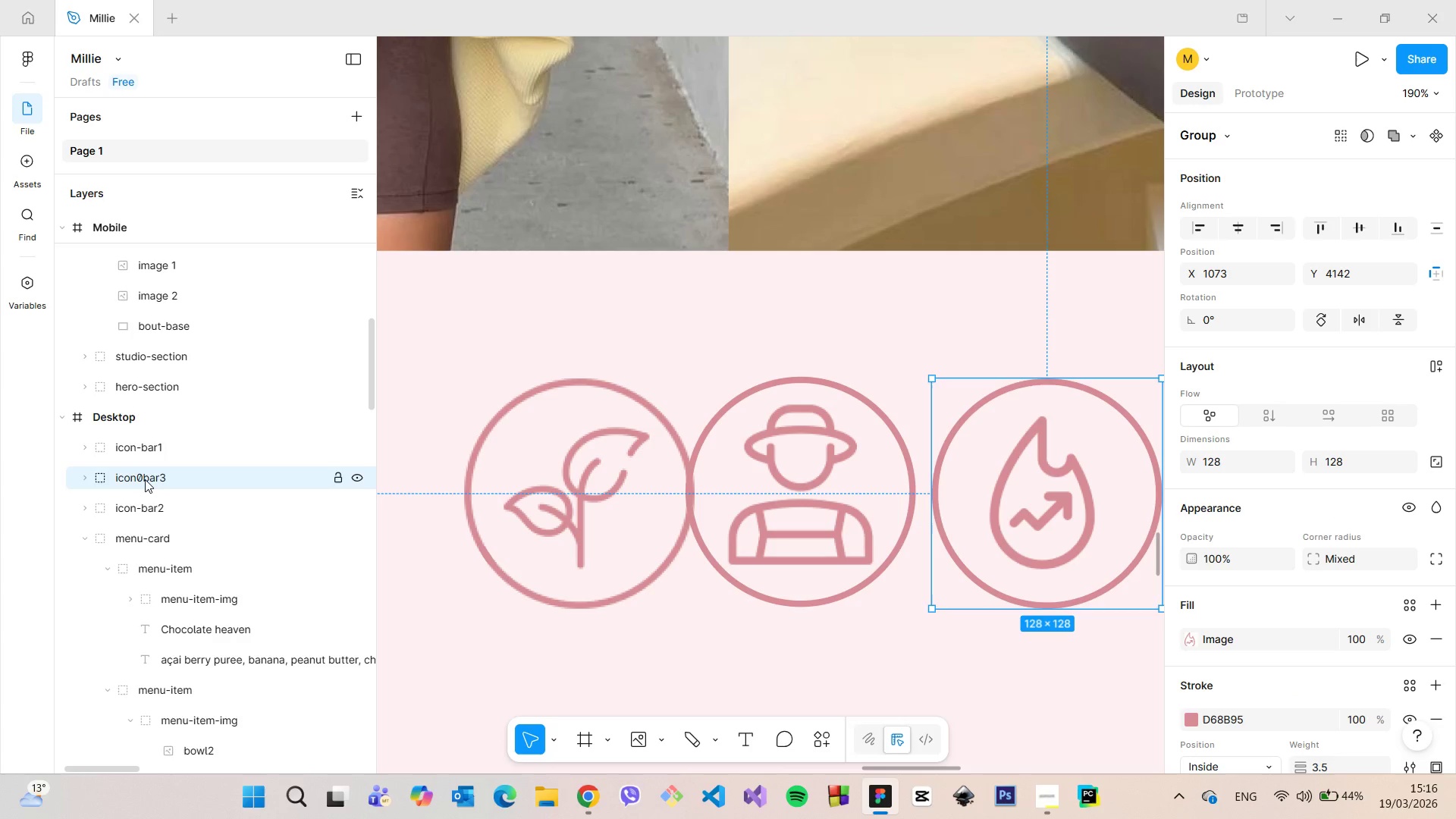 
double_click([145, 479])
 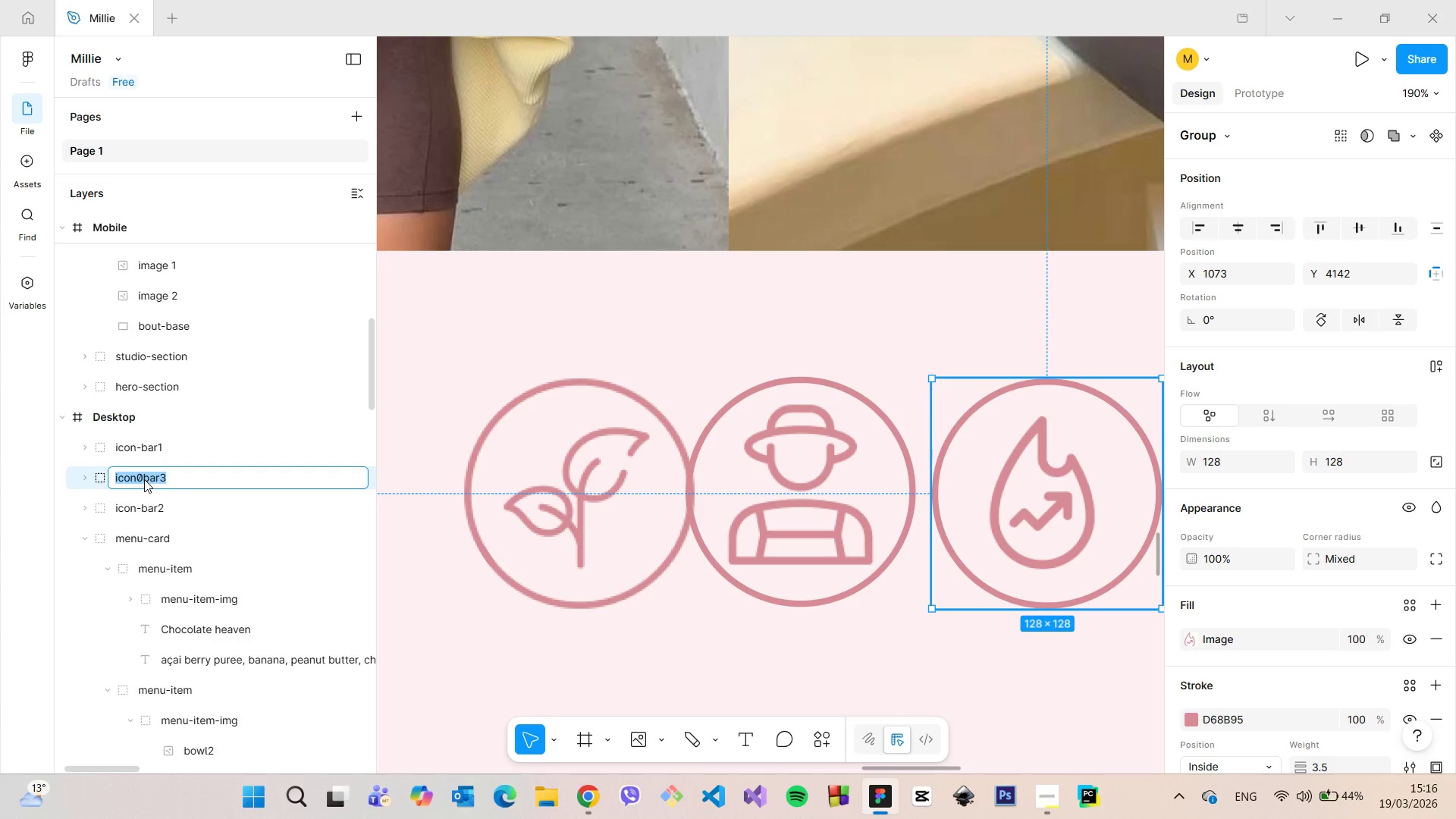 
triple_click([144, 479])
 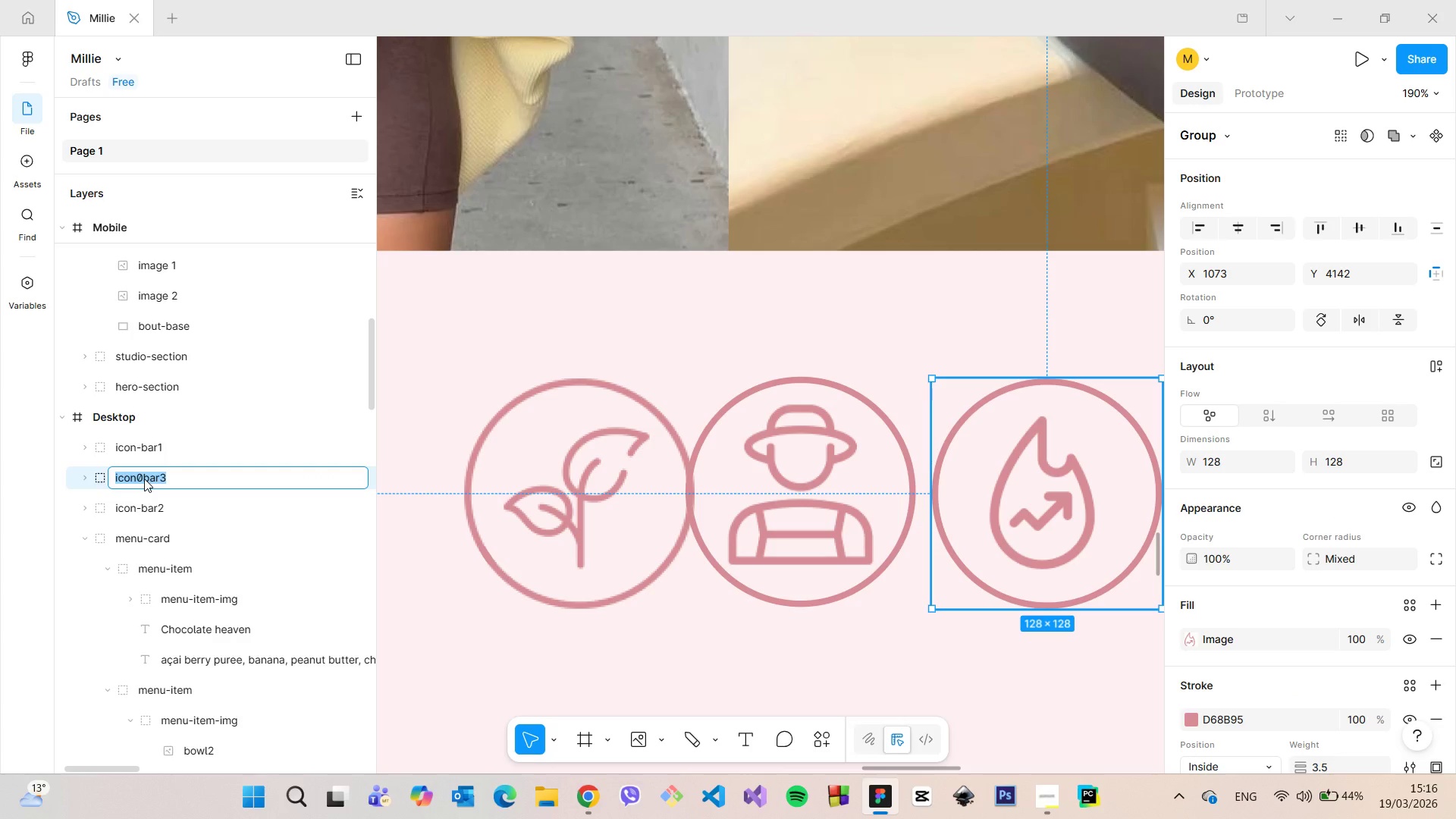 
left_click([144, 479])
 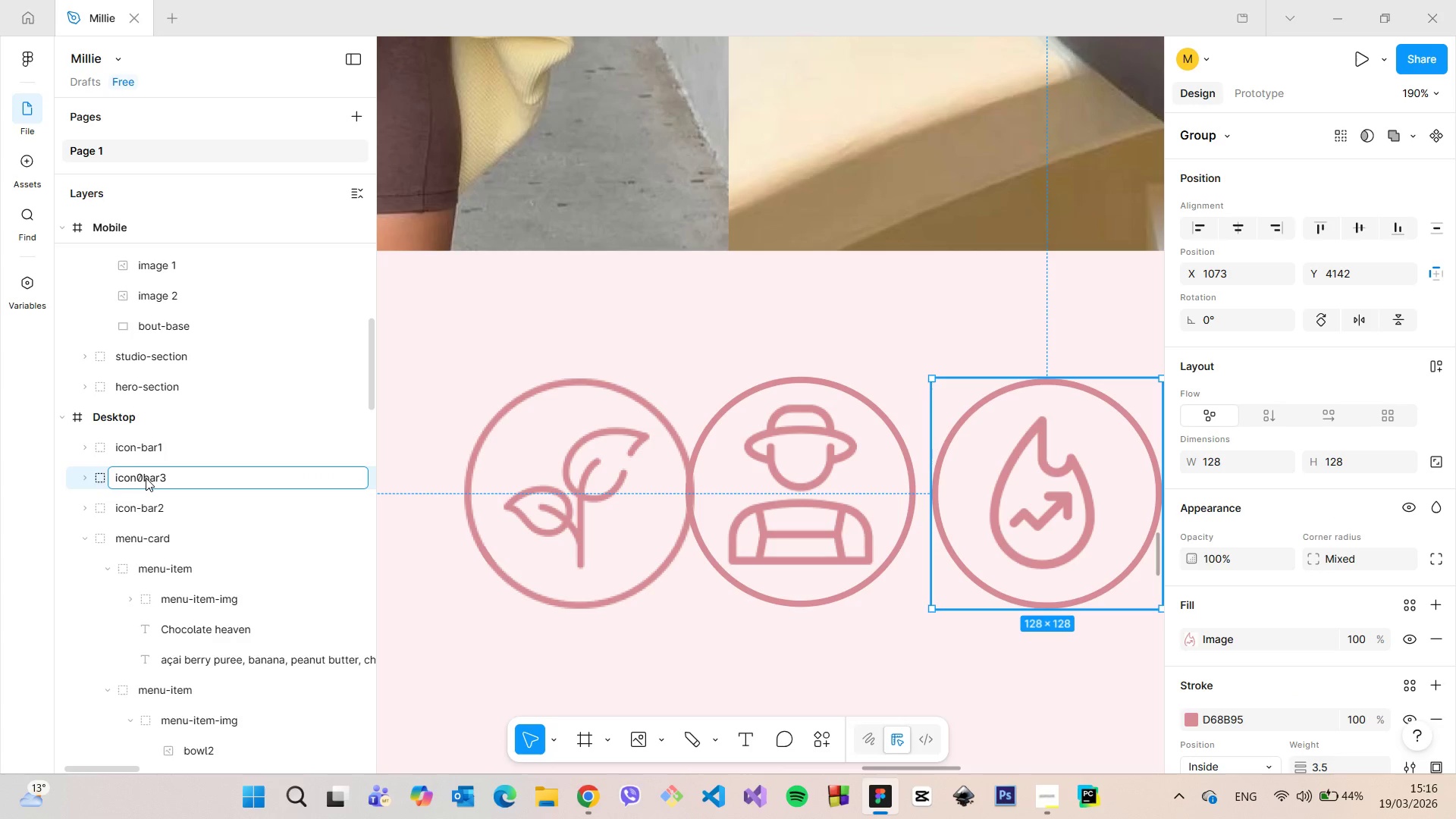 
key(Backspace)
 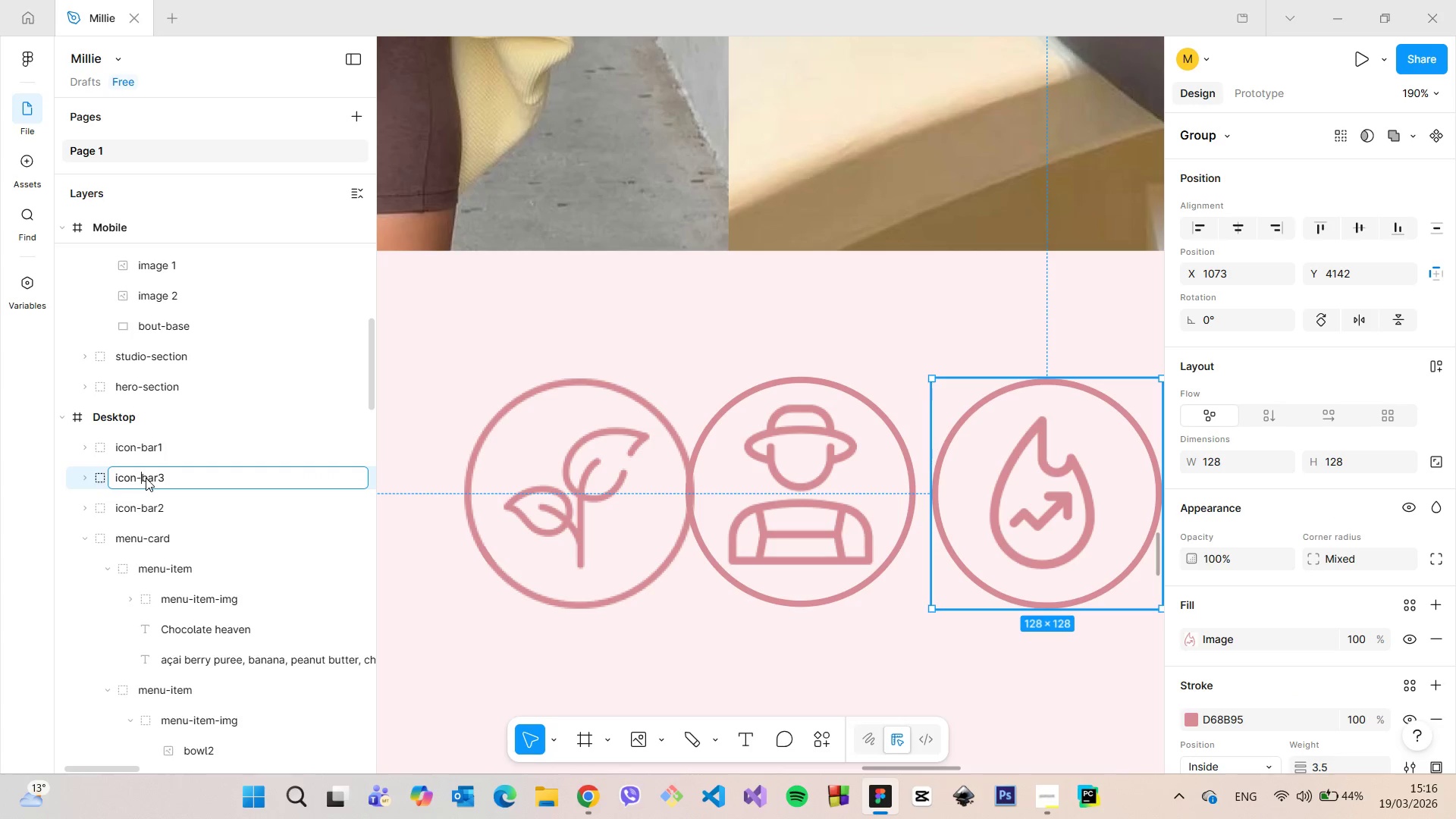 
key(Minus)
 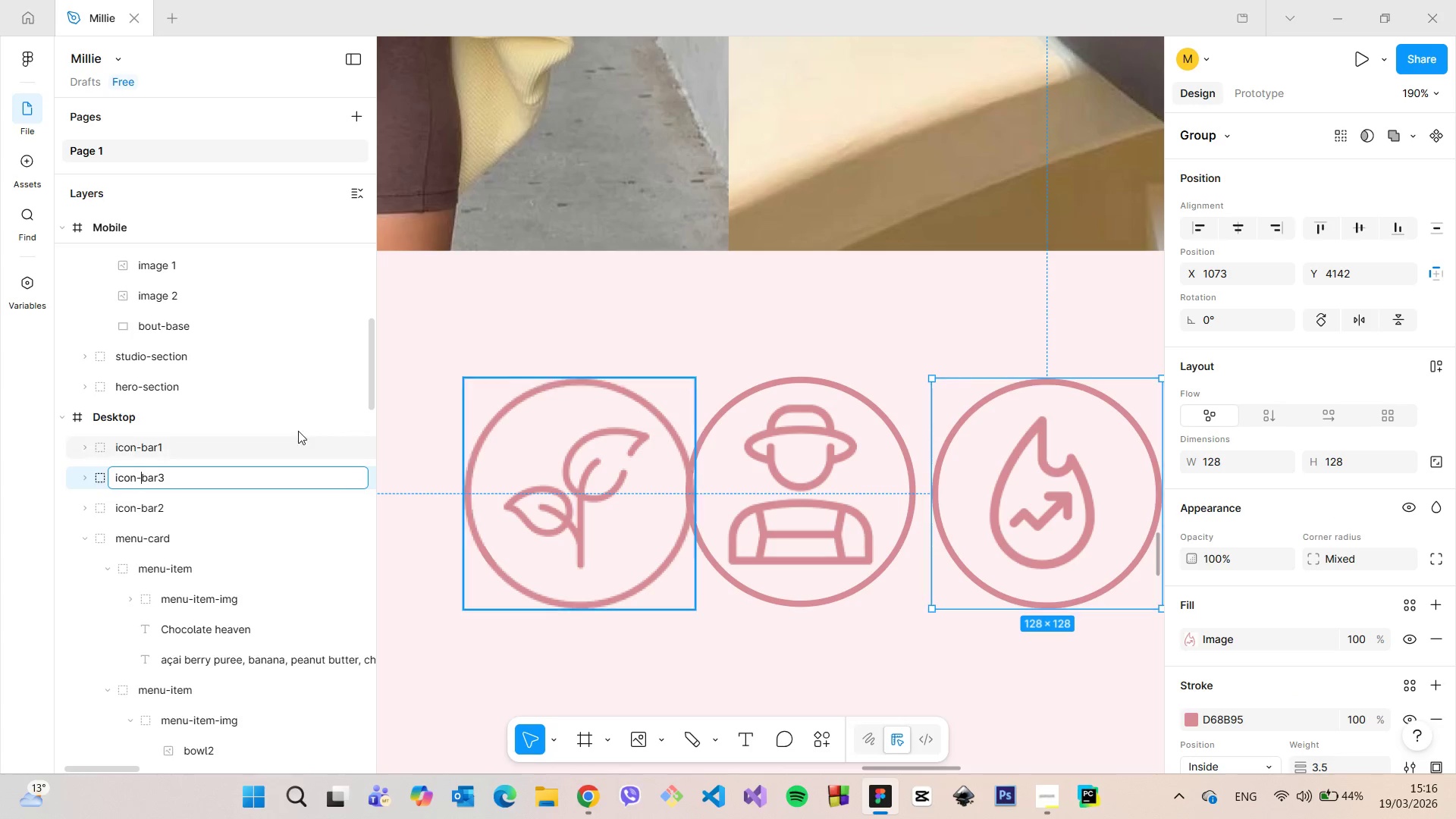 
left_click([455, 367])
 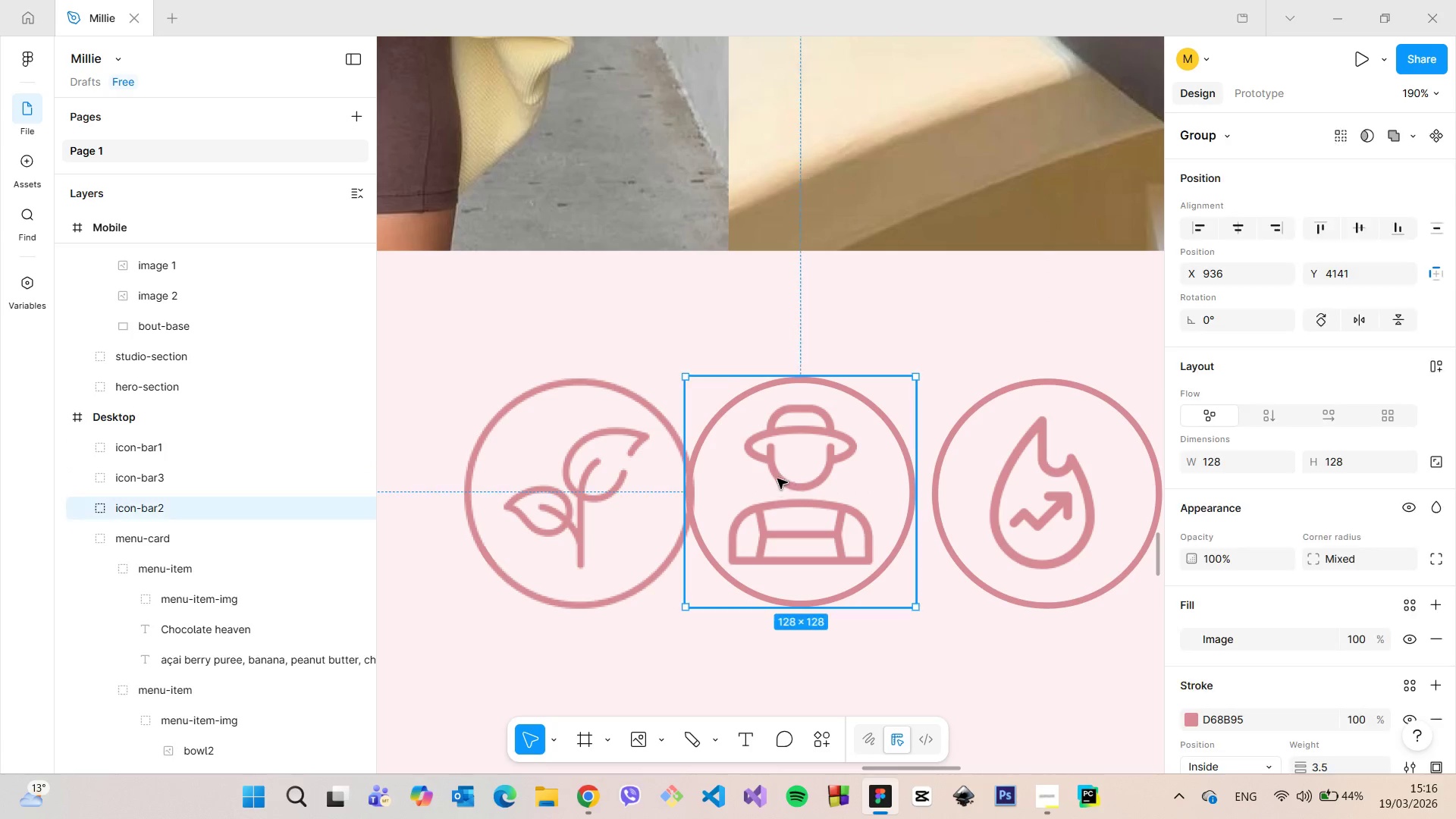 
left_click_drag(start_coordinate=[783, 479], to_coordinate=[800, 479])
 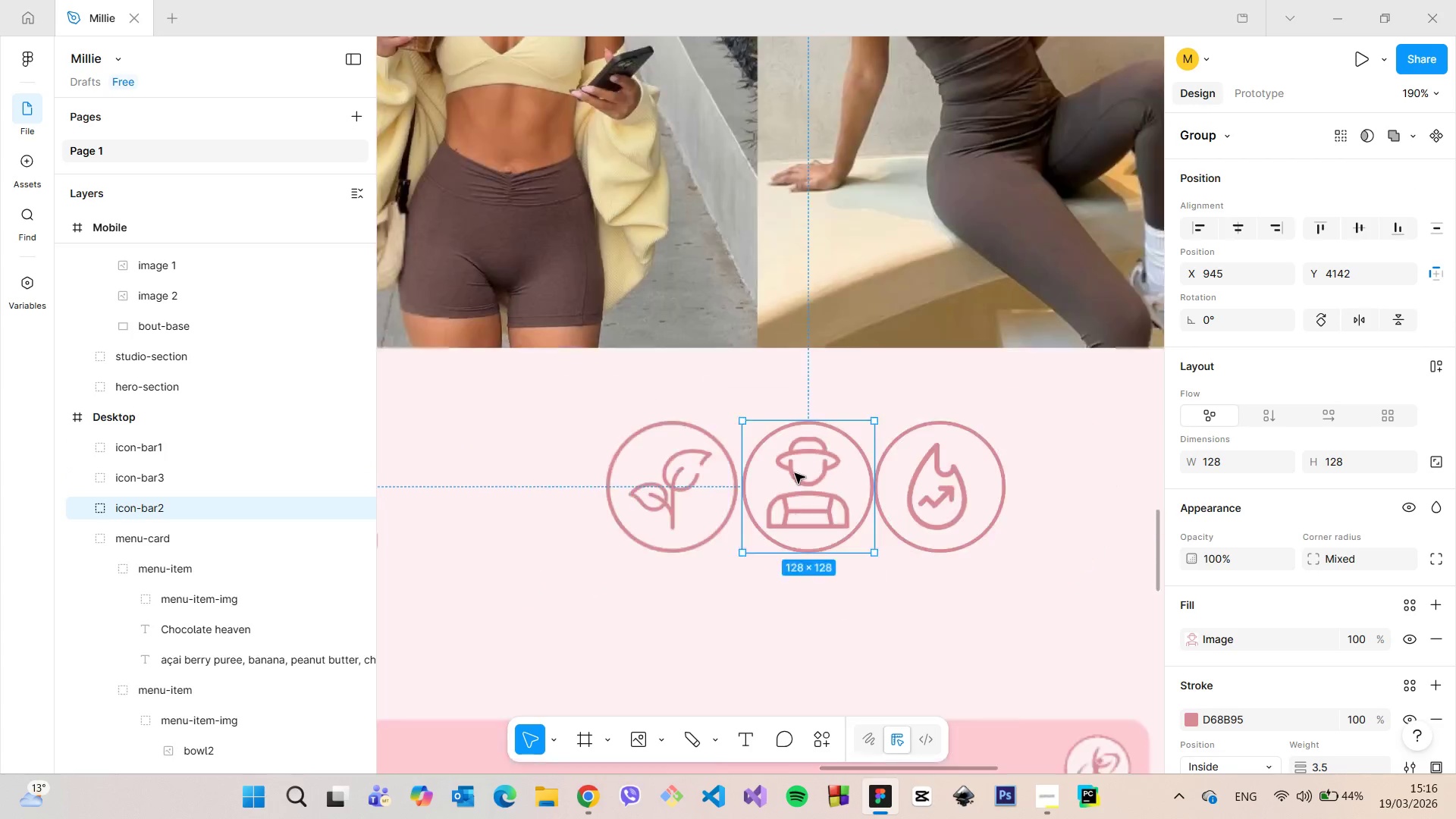 
left_click([1008, 474])
 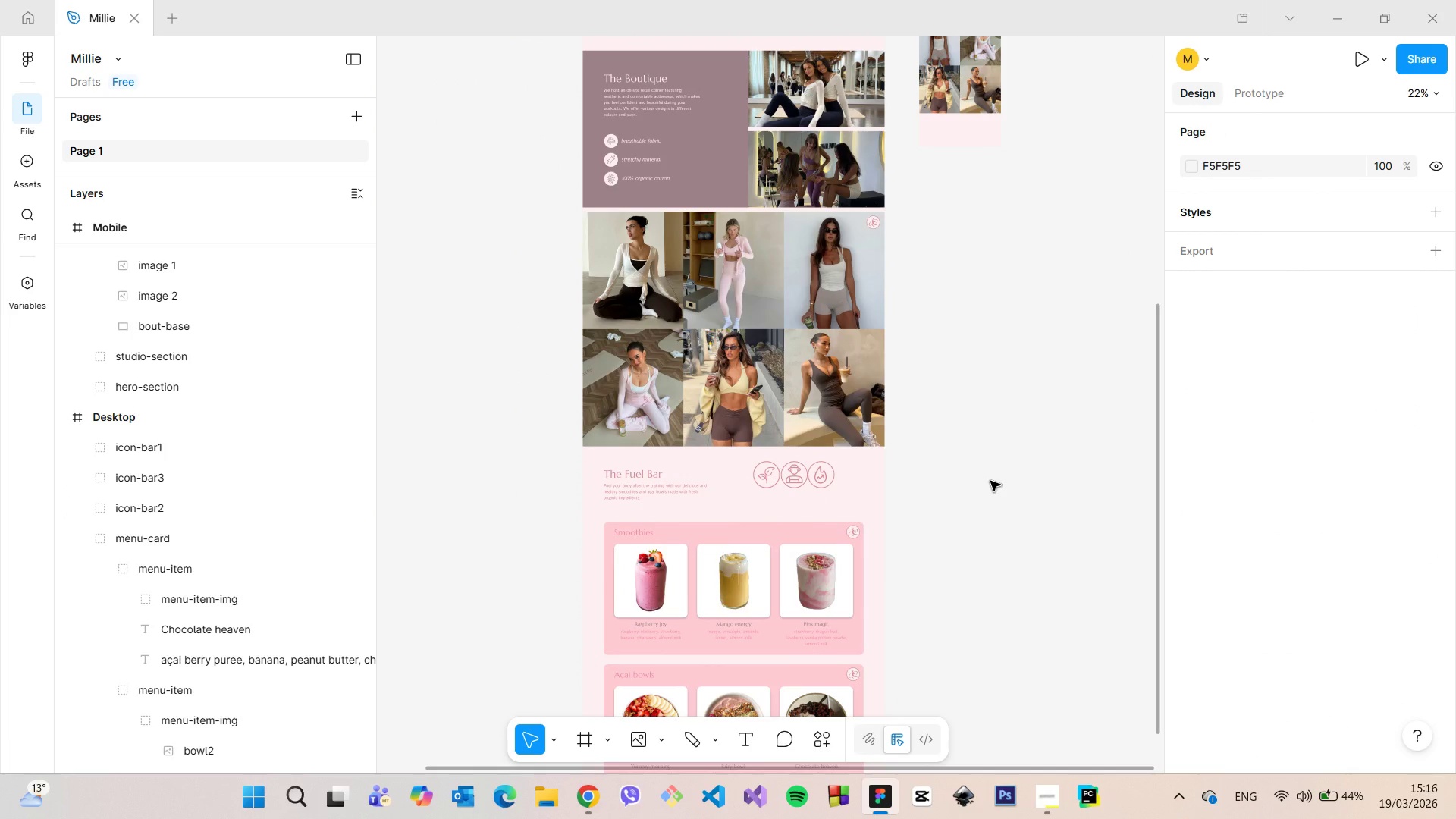 
scroll: coordinate [990, 481], scroll_direction: down, amount: 20.0
 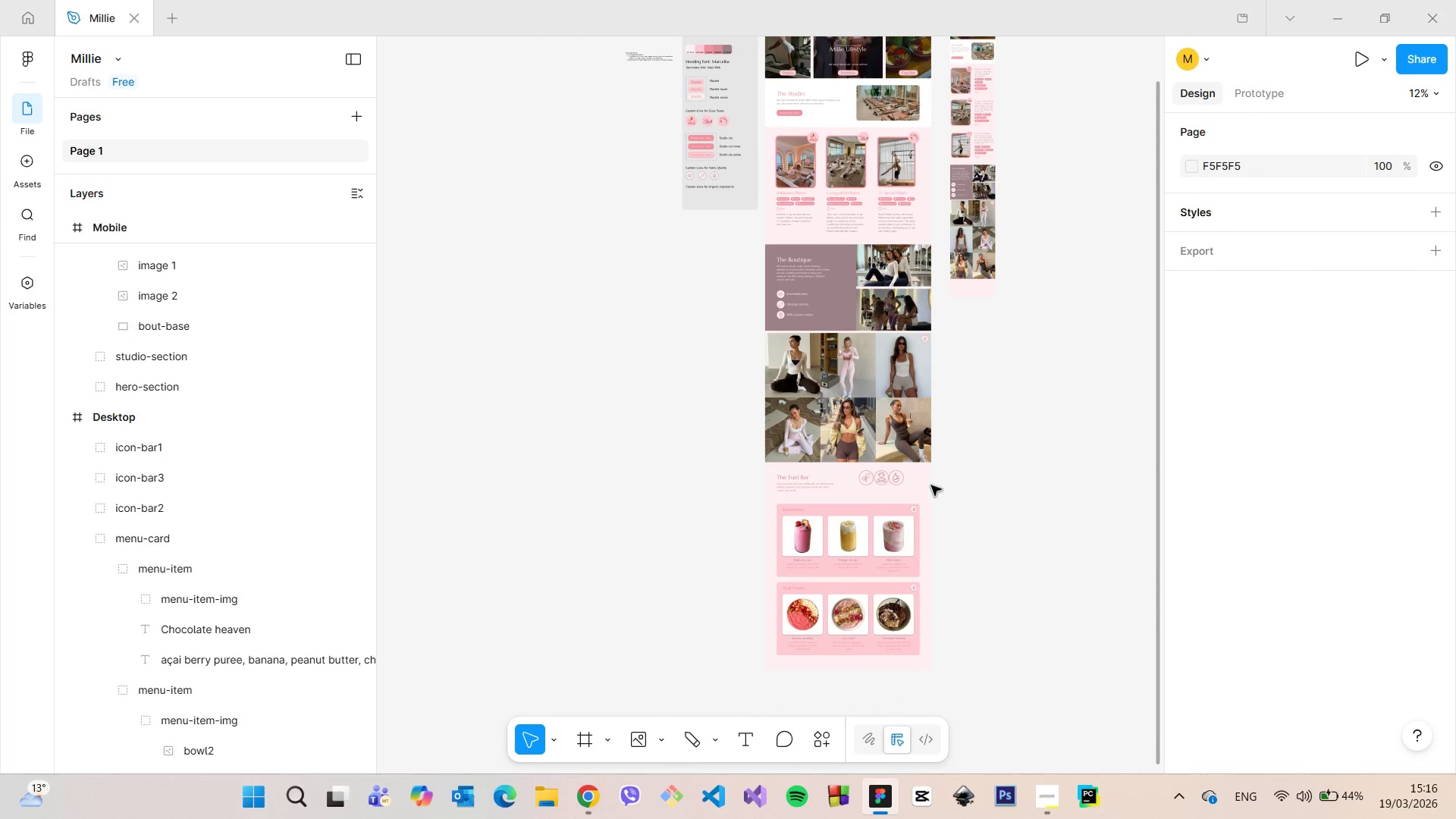 
scroll: coordinate [794, 468], scroll_direction: up, amount: 20.0
 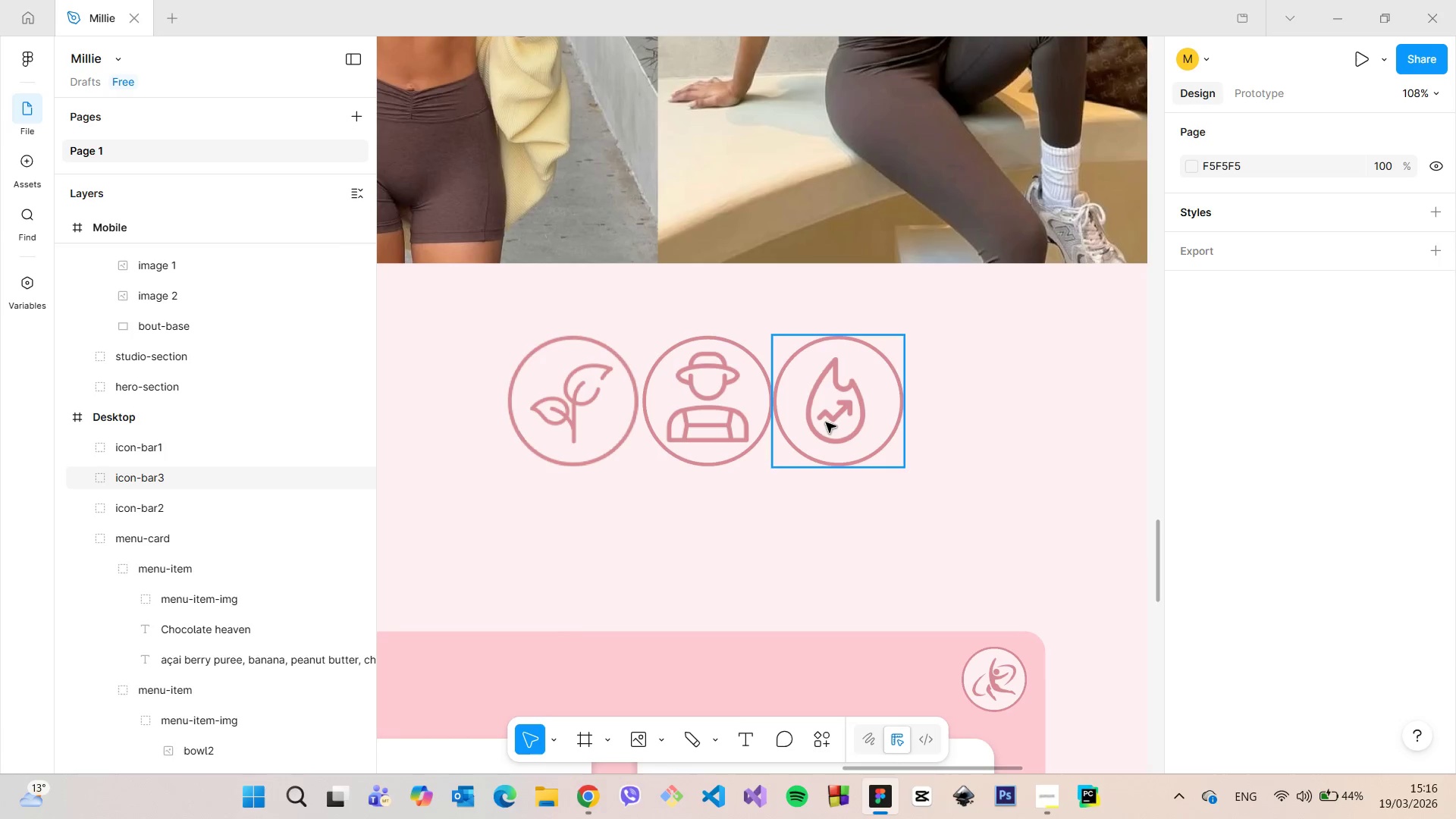 
double_click([826, 422])
 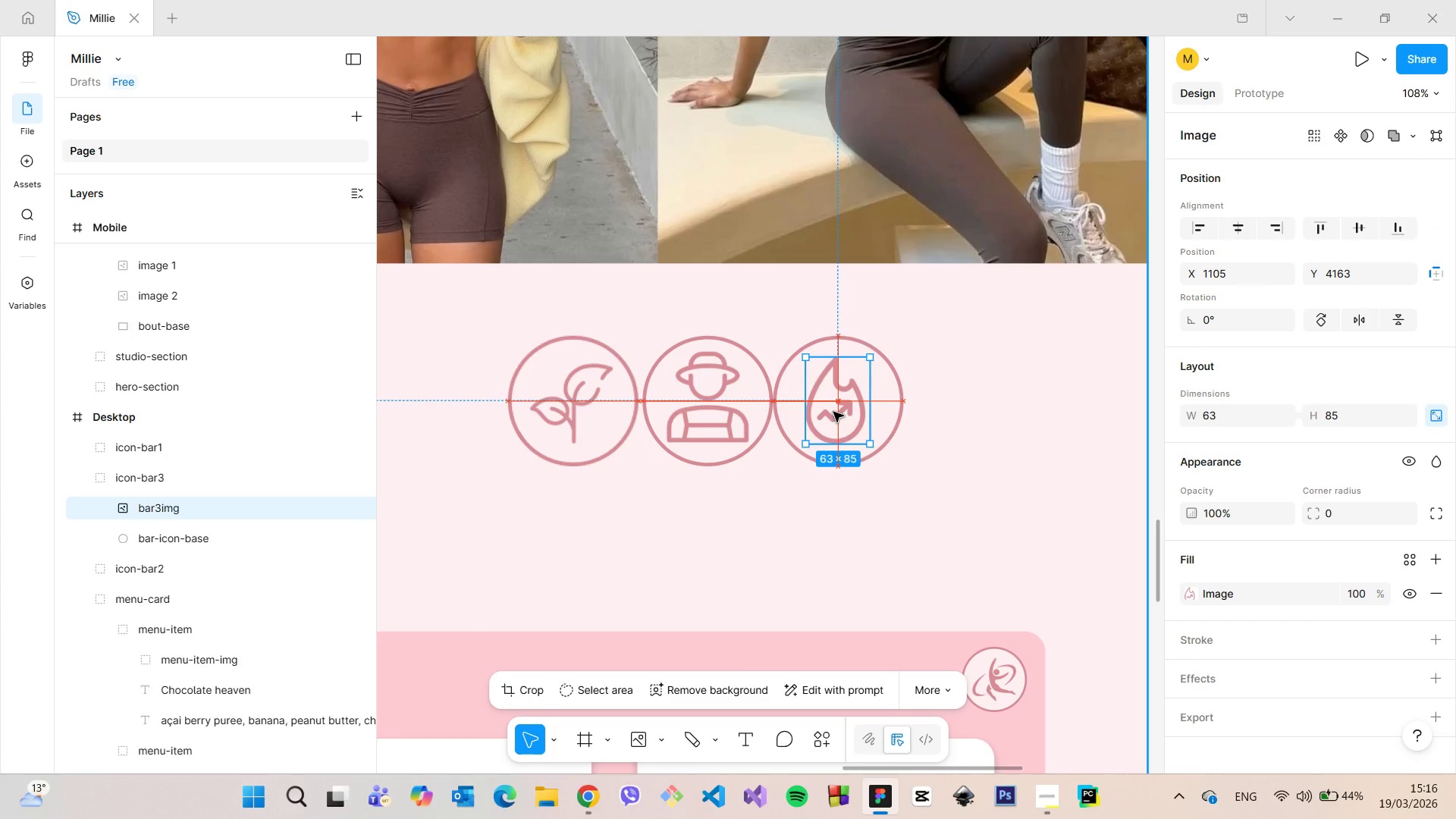 
left_click([985, 419])
 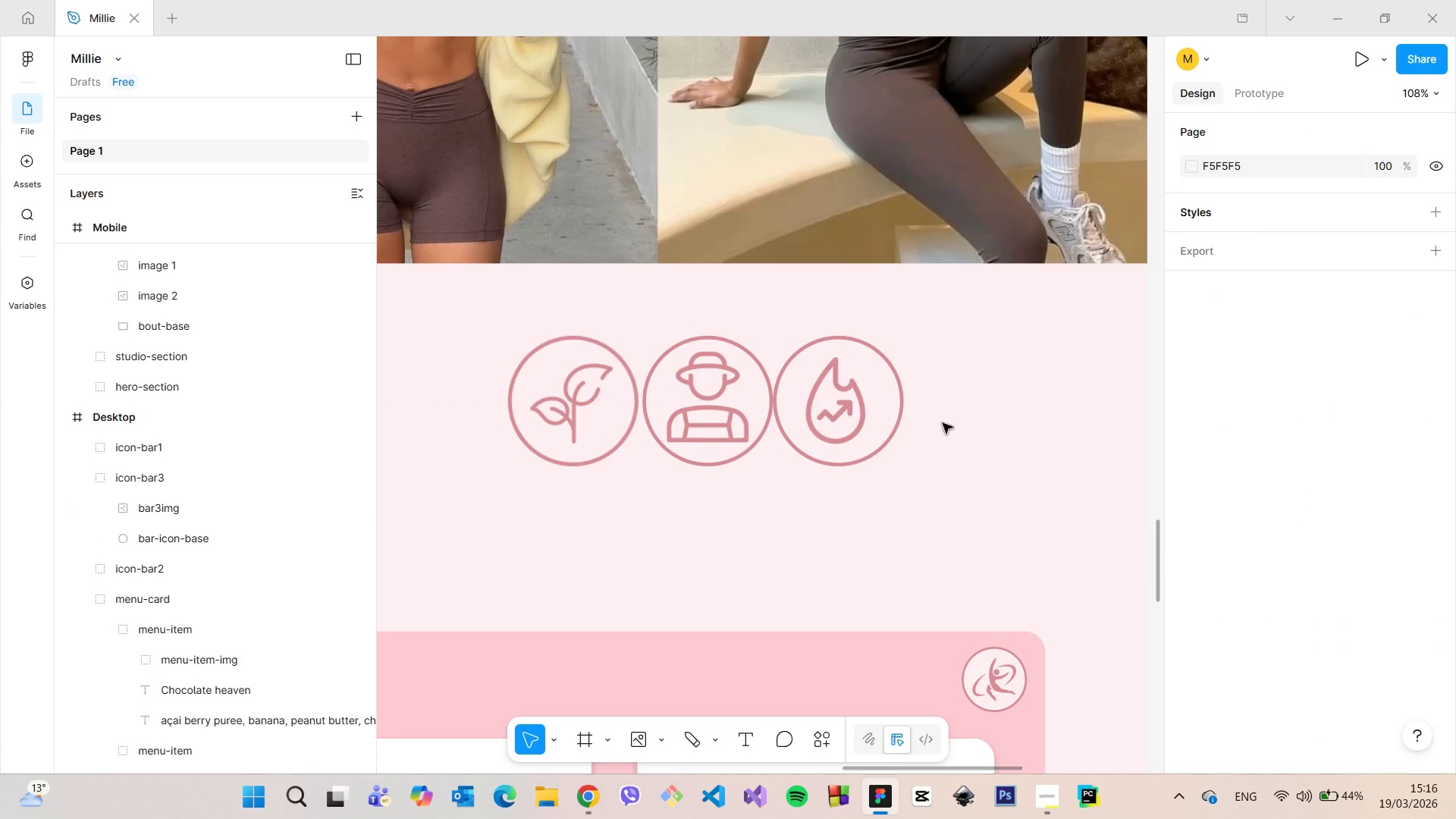 
left_click([820, 399])
 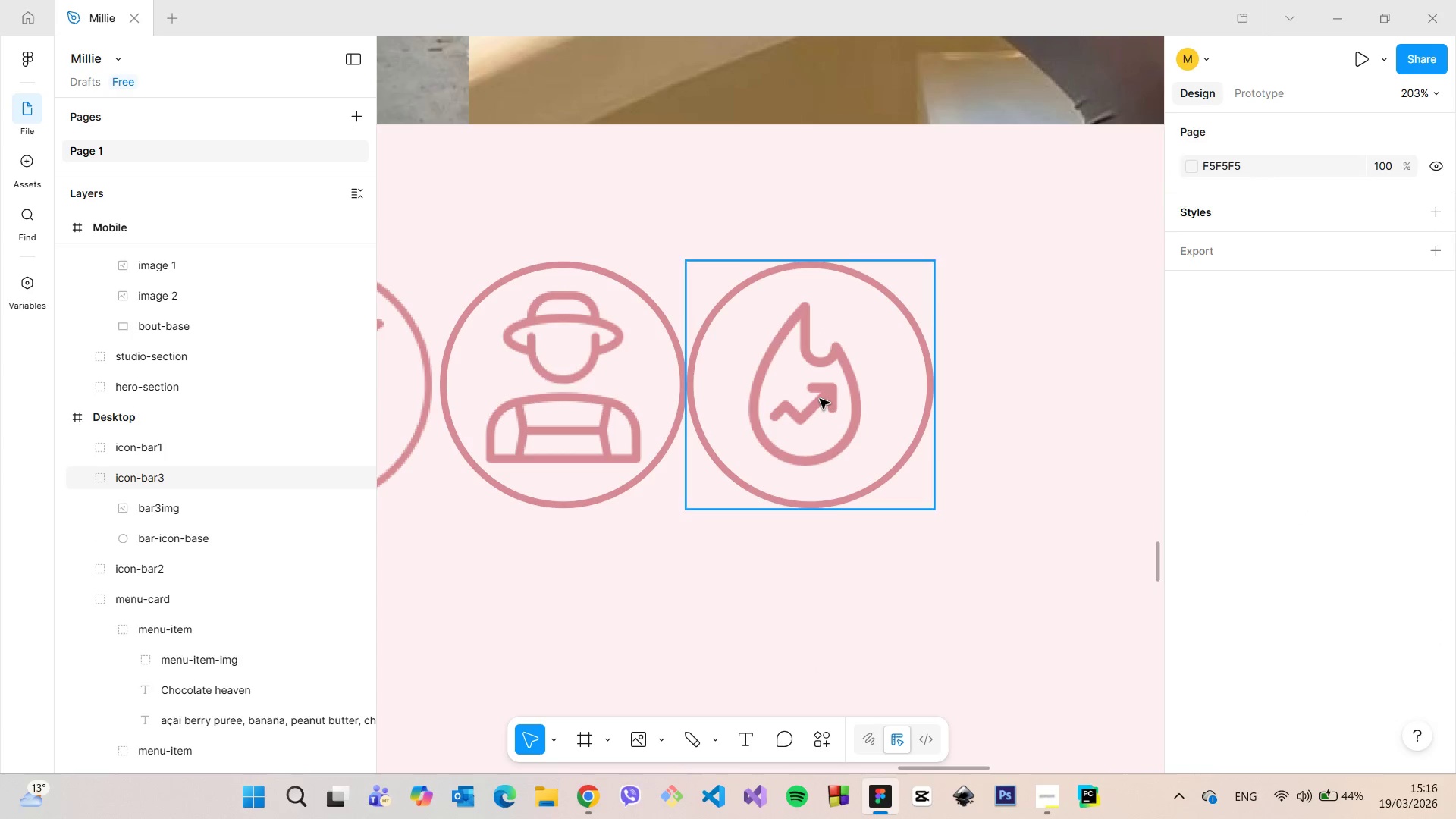 
scroll: coordinate [870, 419], scroll_direction: up, amount: 6.0
 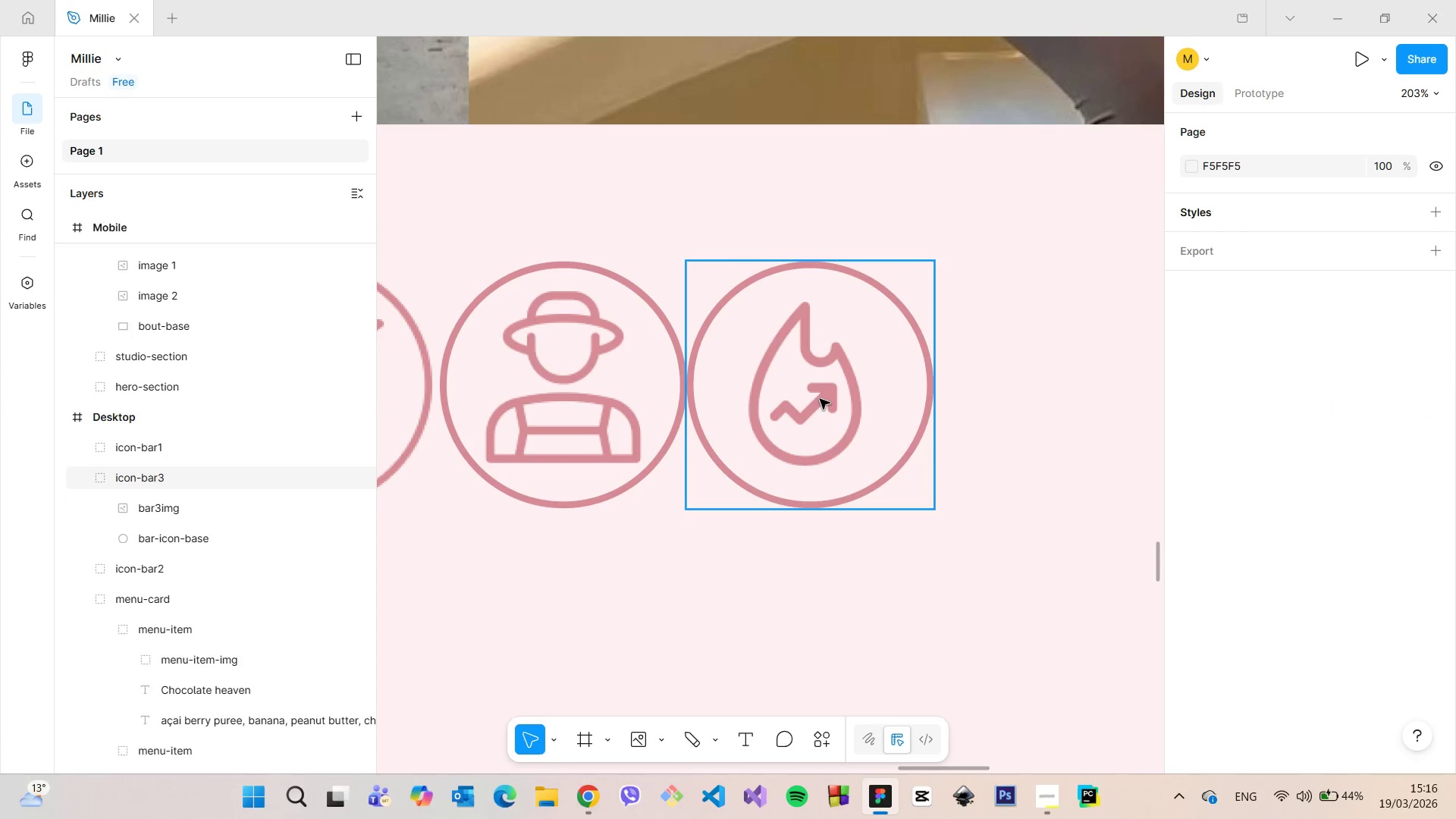 
double_click([820, 399])
 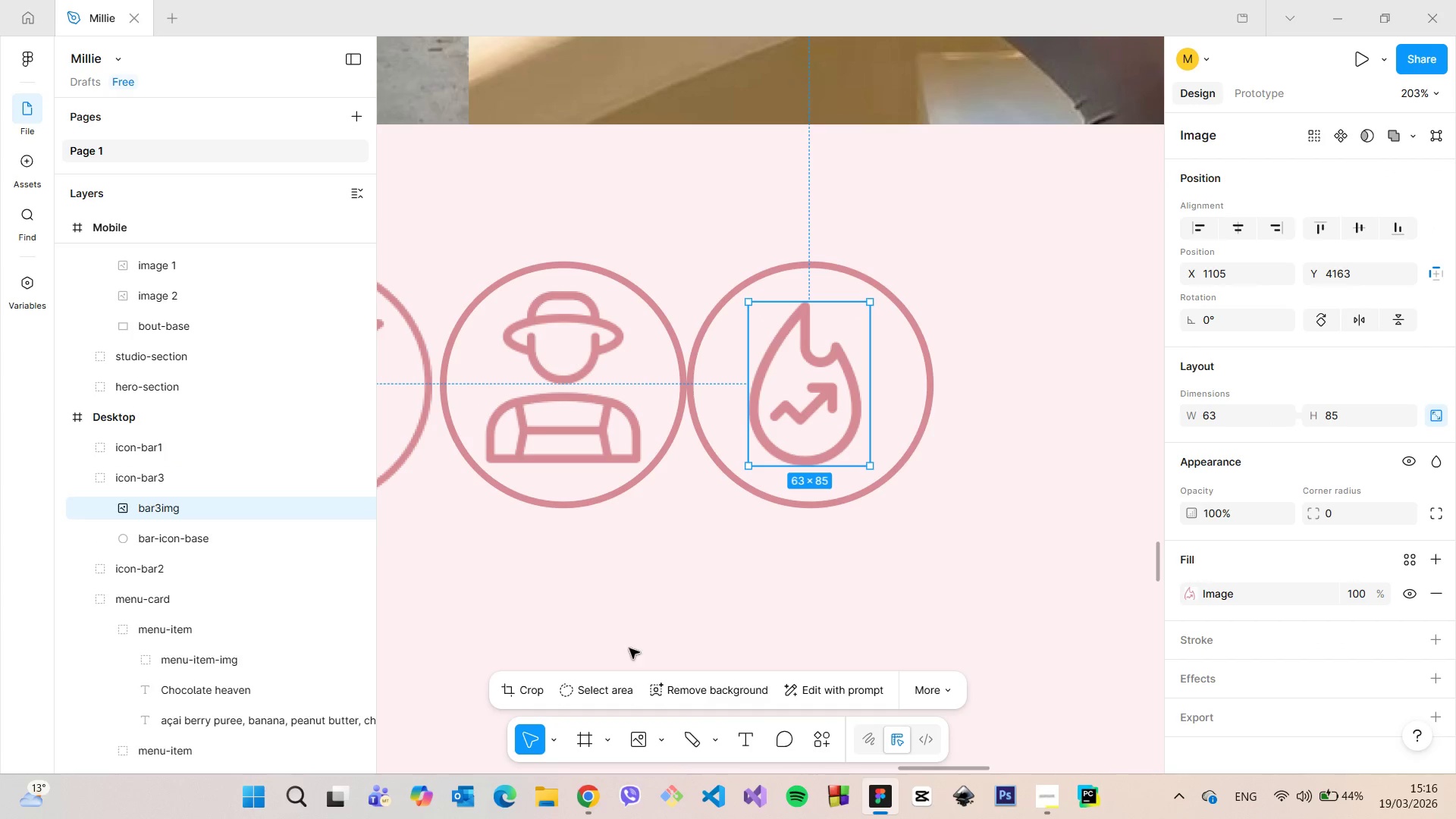 
left_click([548, 691])
 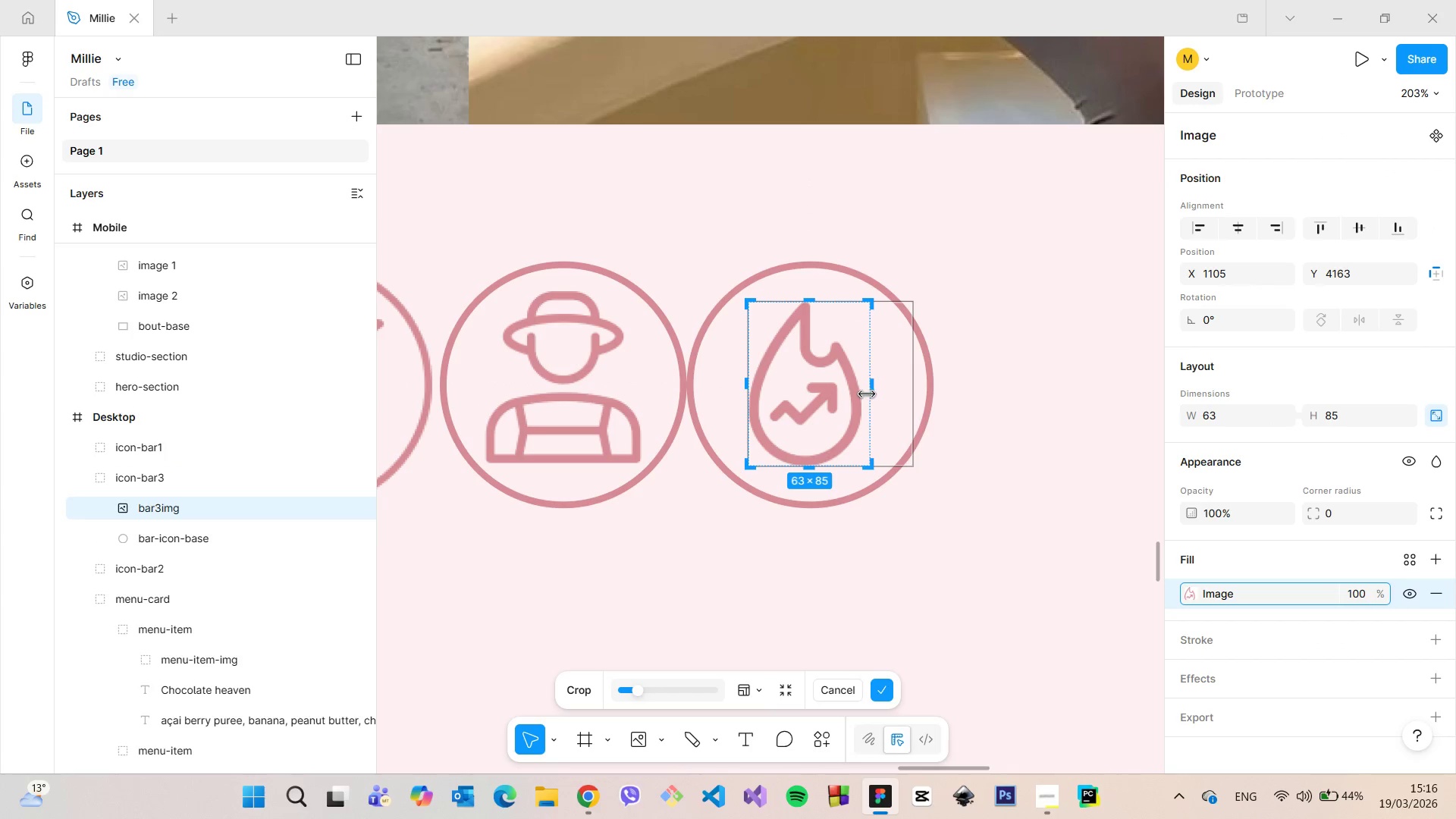 
left_click_drag(start_coordinate=[869, 394], to_coordinate=[863, 391])
 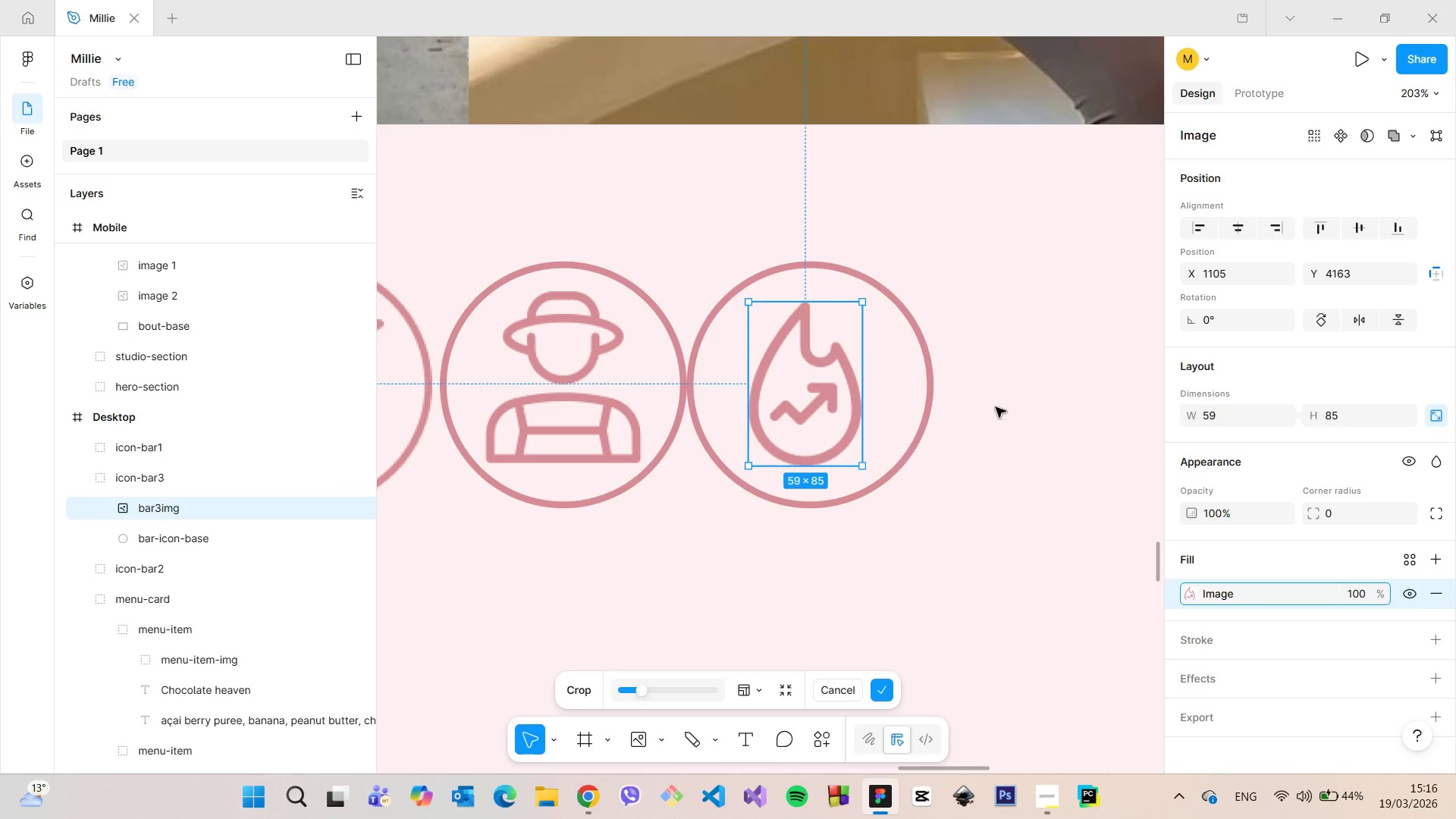 
left_click([996, 407])
 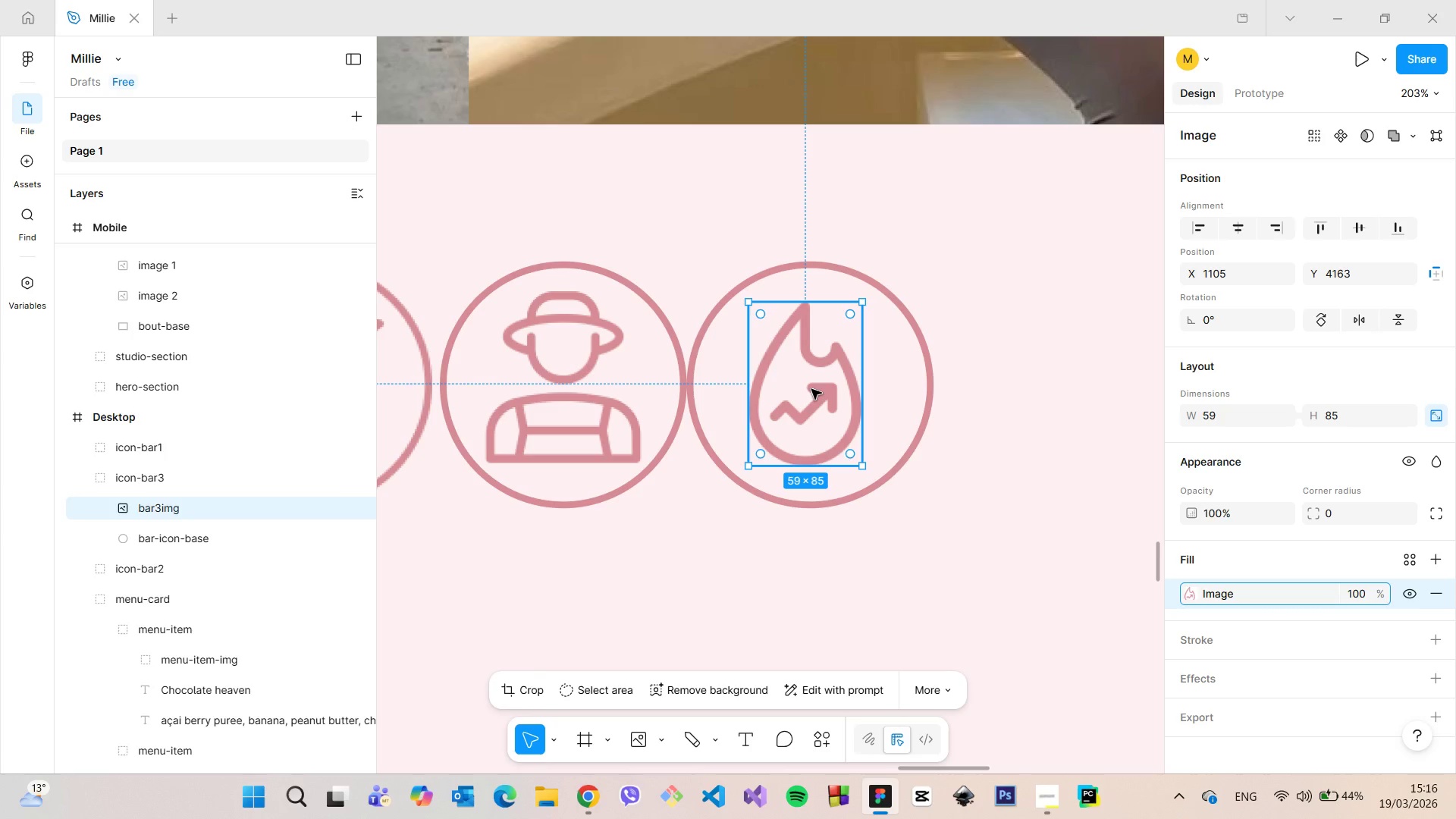 
left_click_drag(start_coordinate=[811, 389], to_coordinate=[818, 389])
 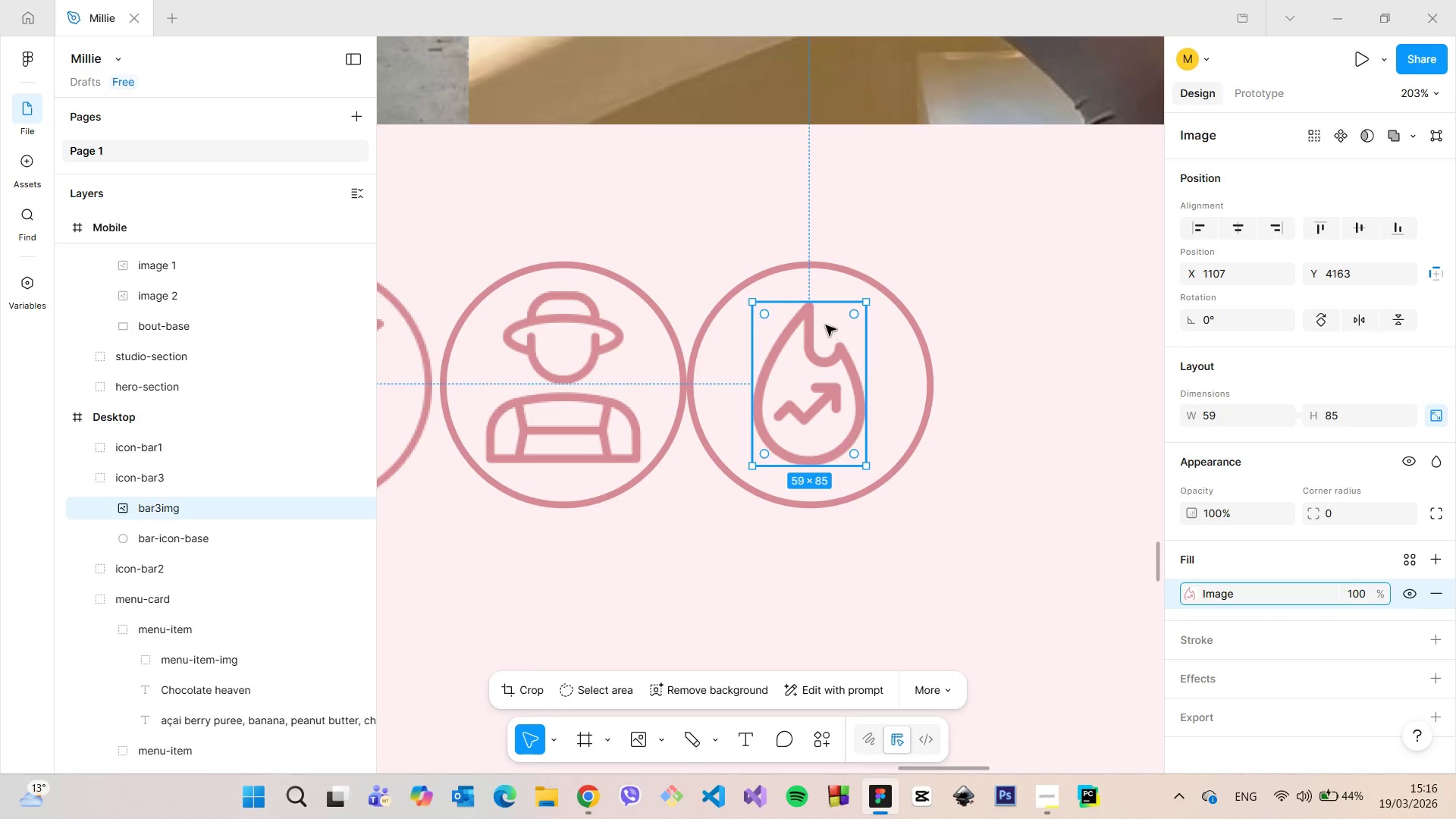 
hold_key(key=AltLeft, duration=1.3)
 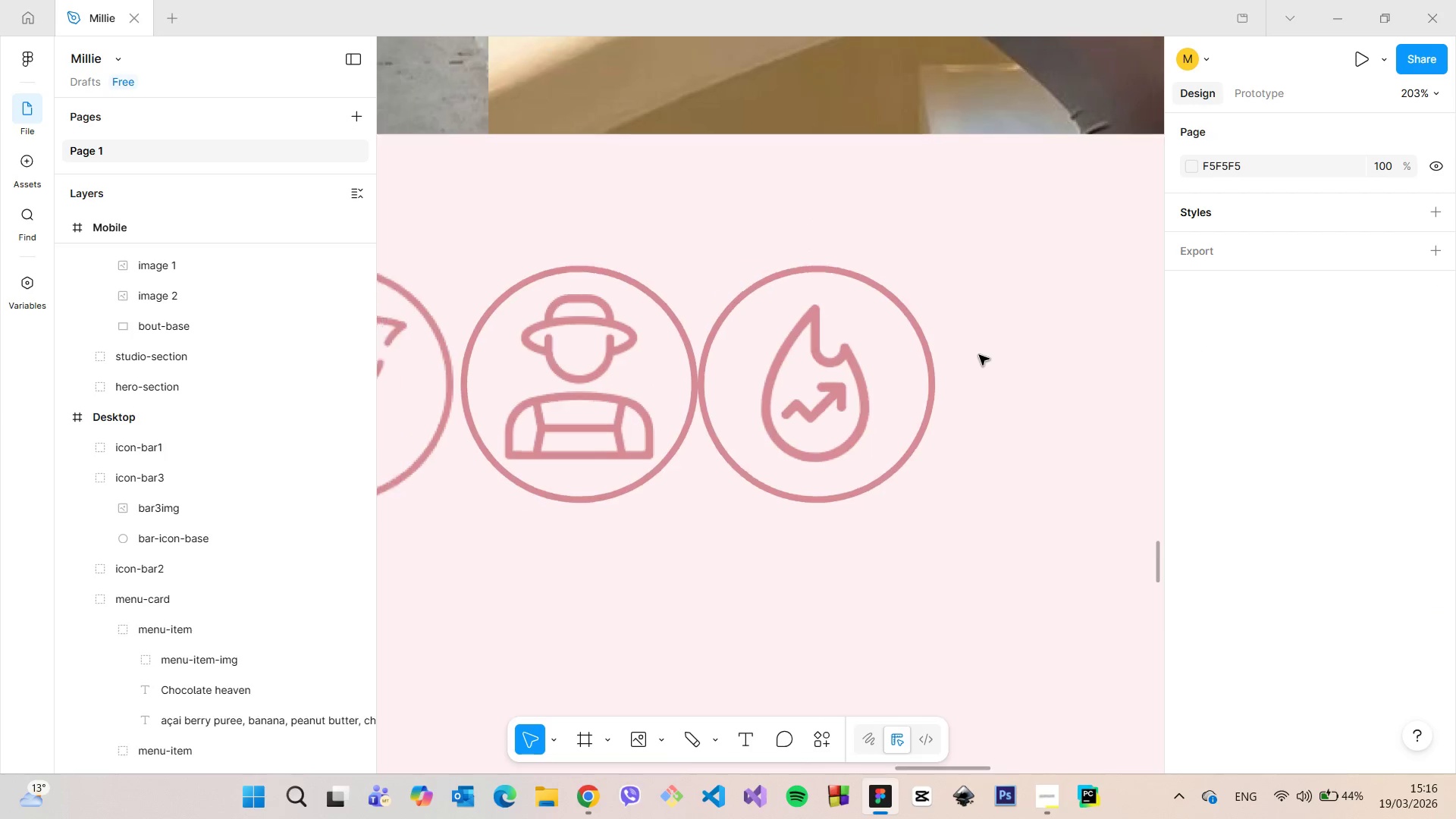 
hold_key(key=AltLeft, duration=7.17)
left_click([979, 355])
 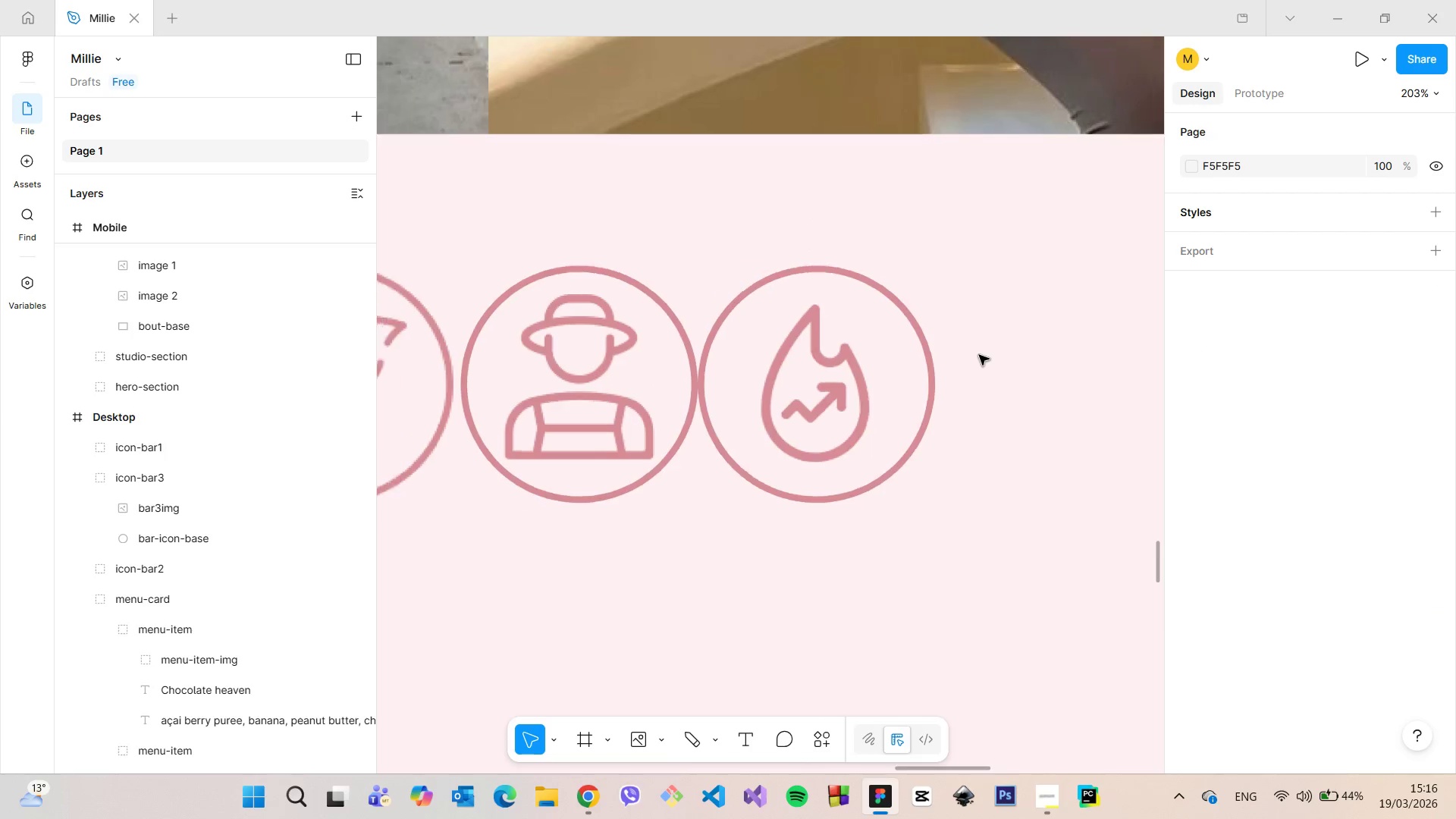 
scroll: coordinate [979, 355], scroll_direction: down, amount: 7.0
 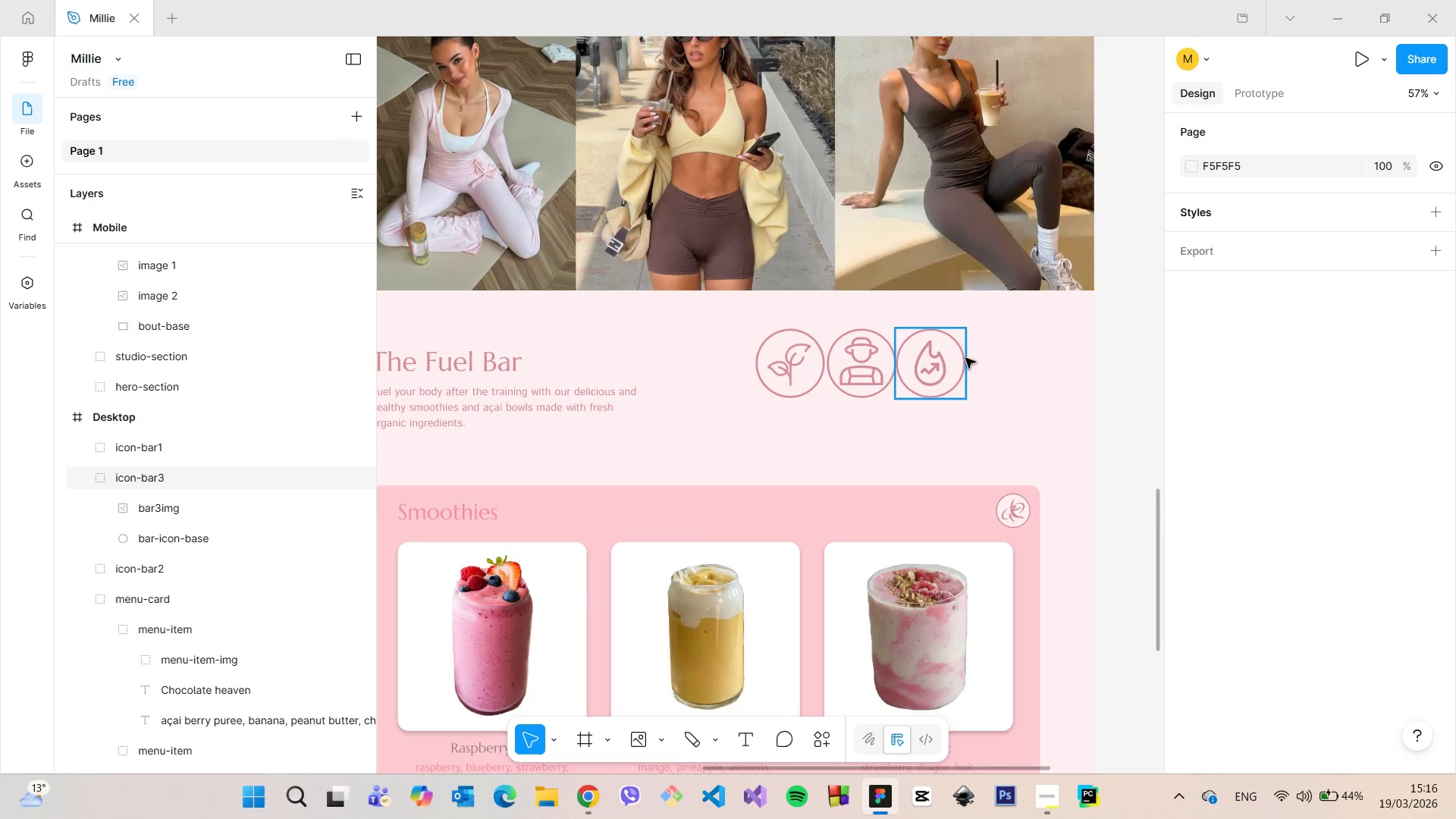 
left_click([964, 358])
 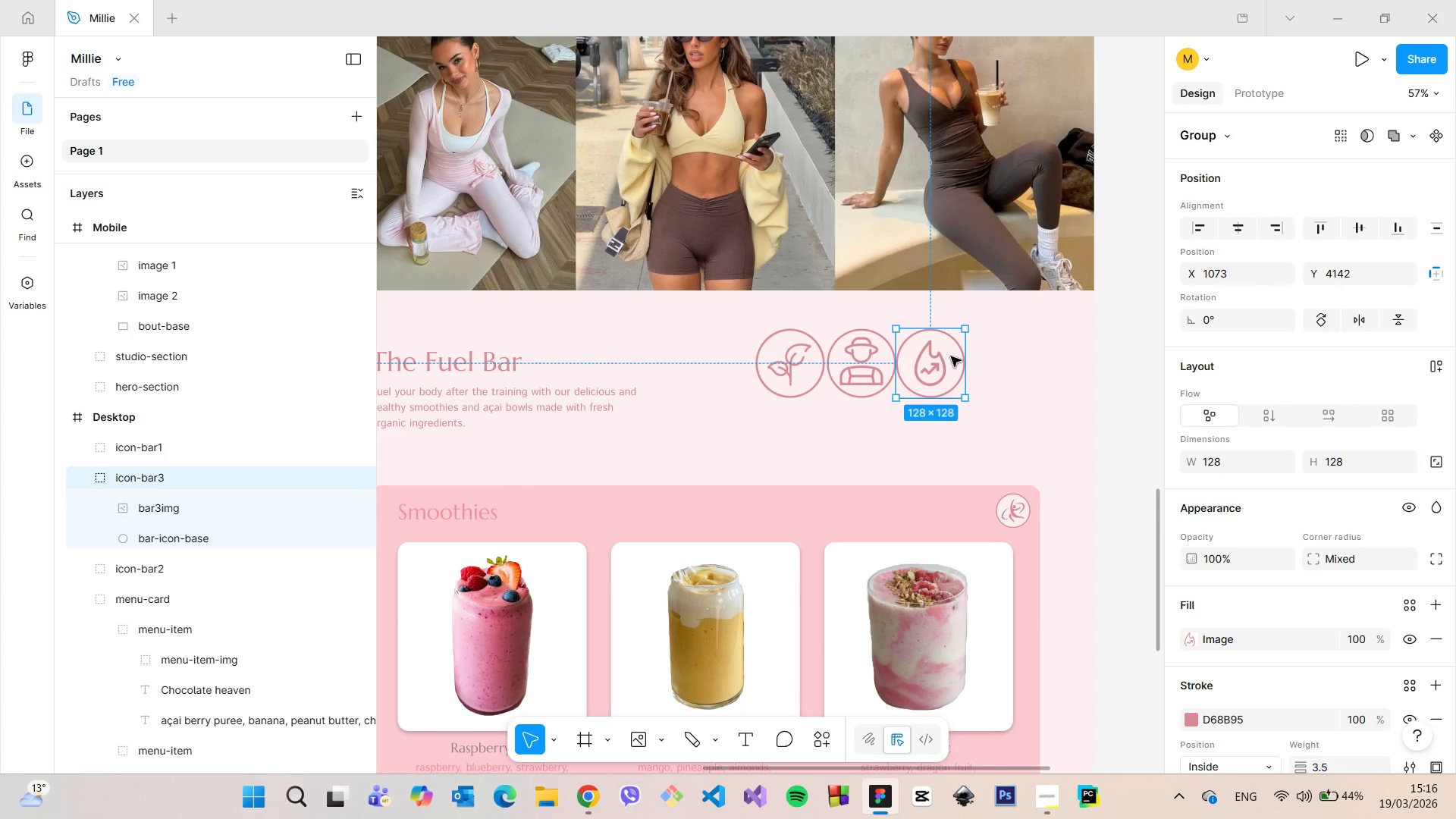 
left_click_drag(start_coordinate=[951, 356], to_coordinate=[1025, 356])
 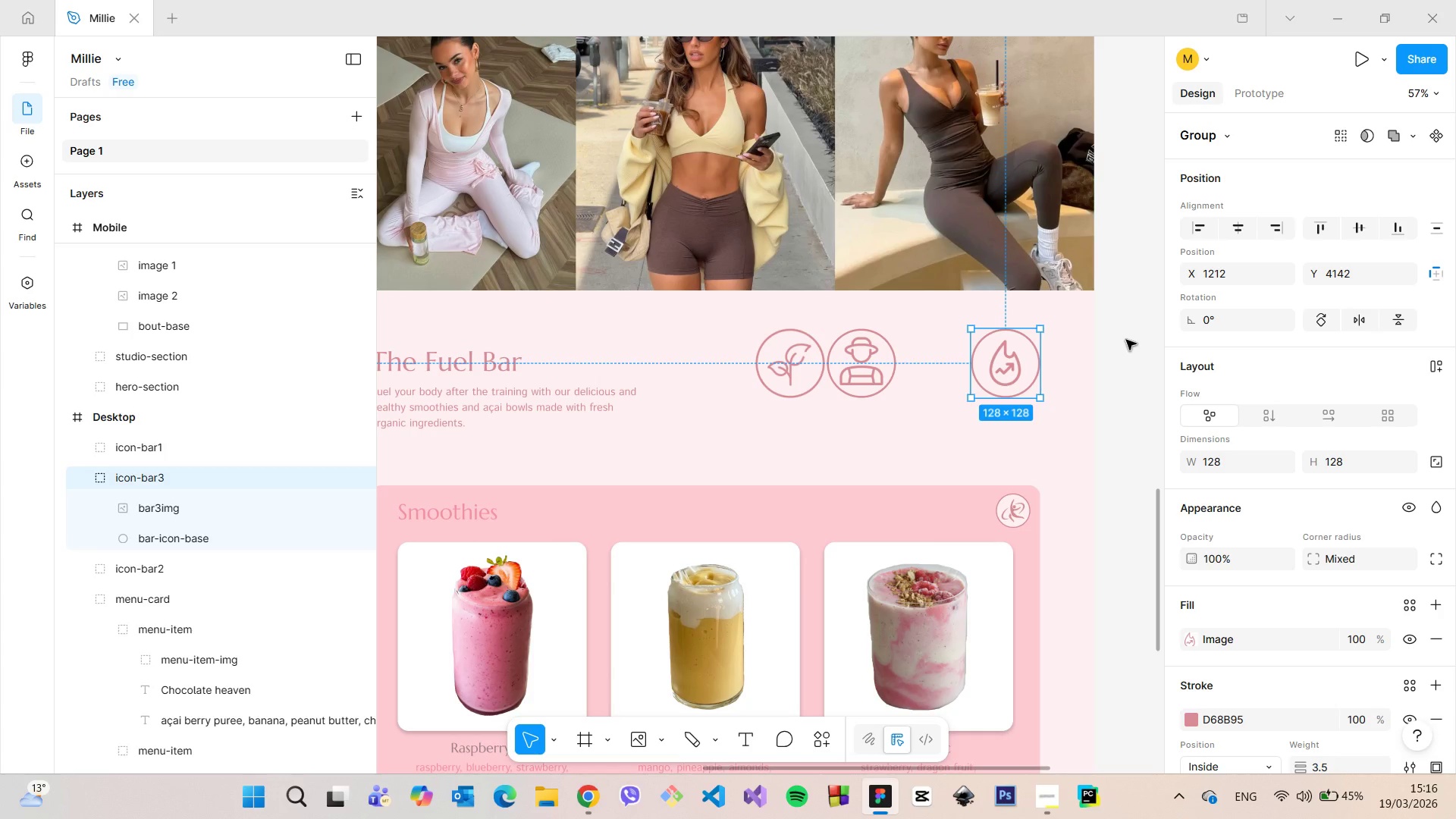 
hold_key(key=AltLeft, duration=0.92)
 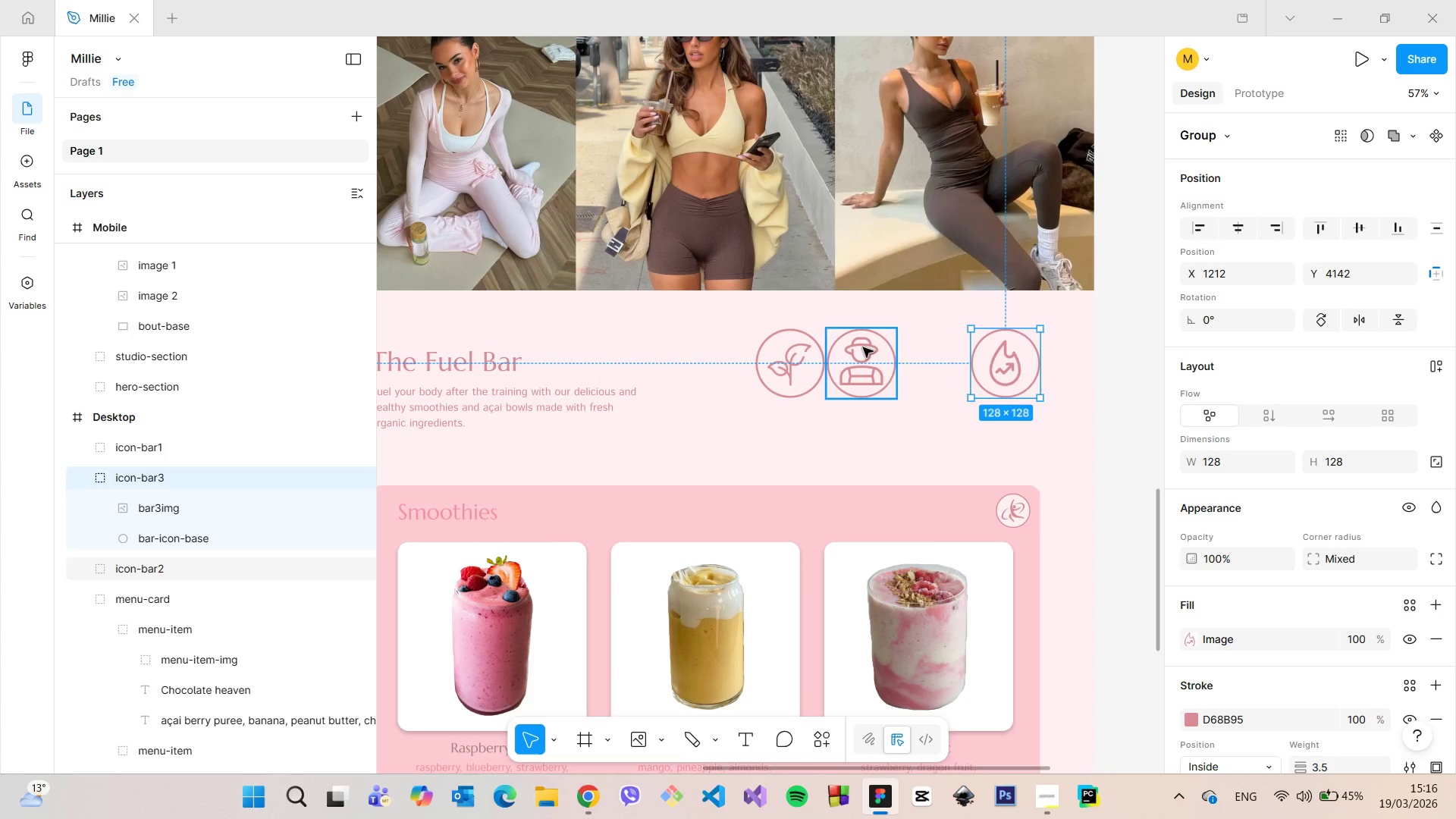 
hold_key(key=AltLeft, duration=7.47)
left_click([863, 347])
 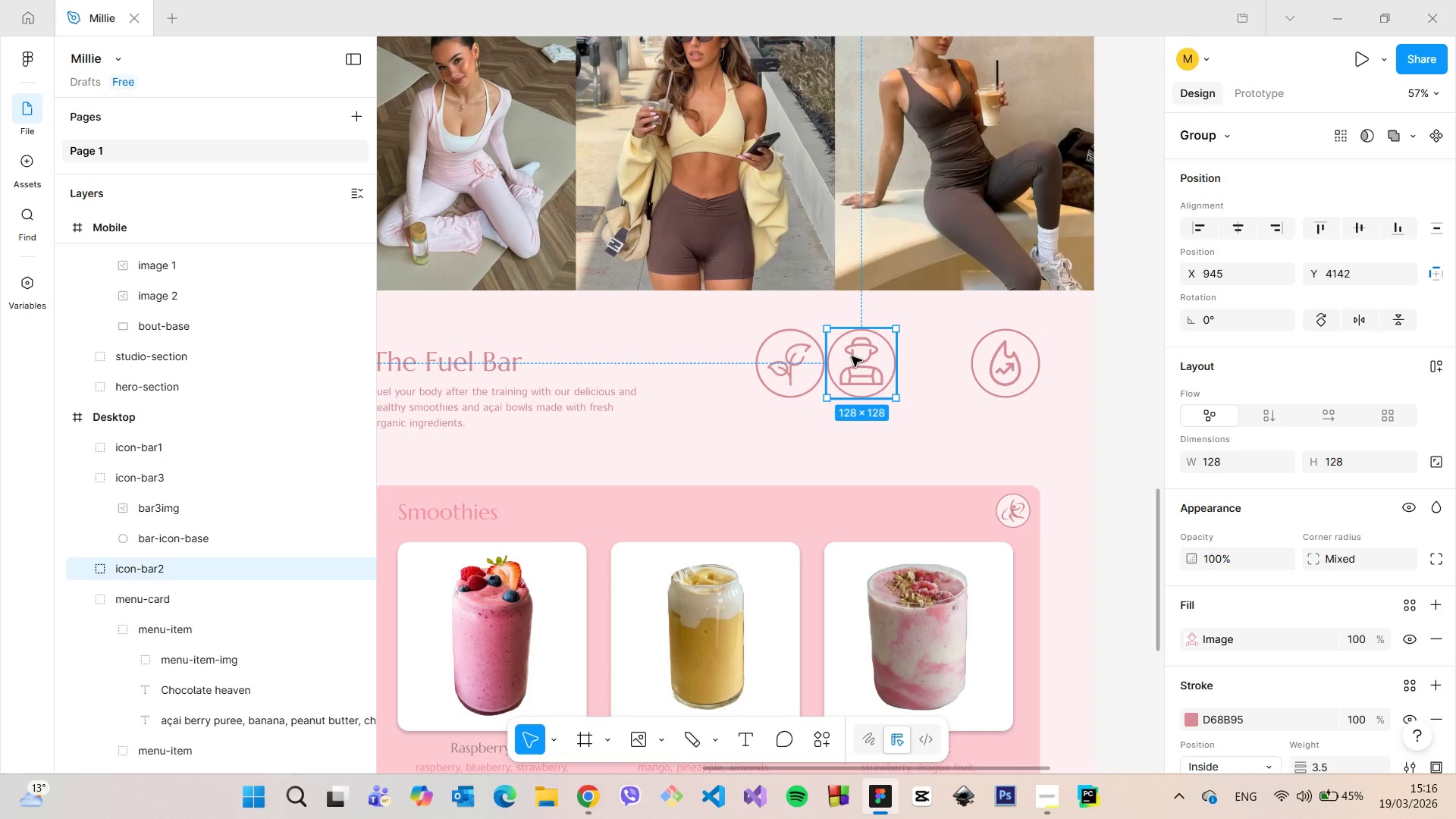 
left_click_drag(start_coordinate=[852, 356], to_coordinate=[885, 356])
 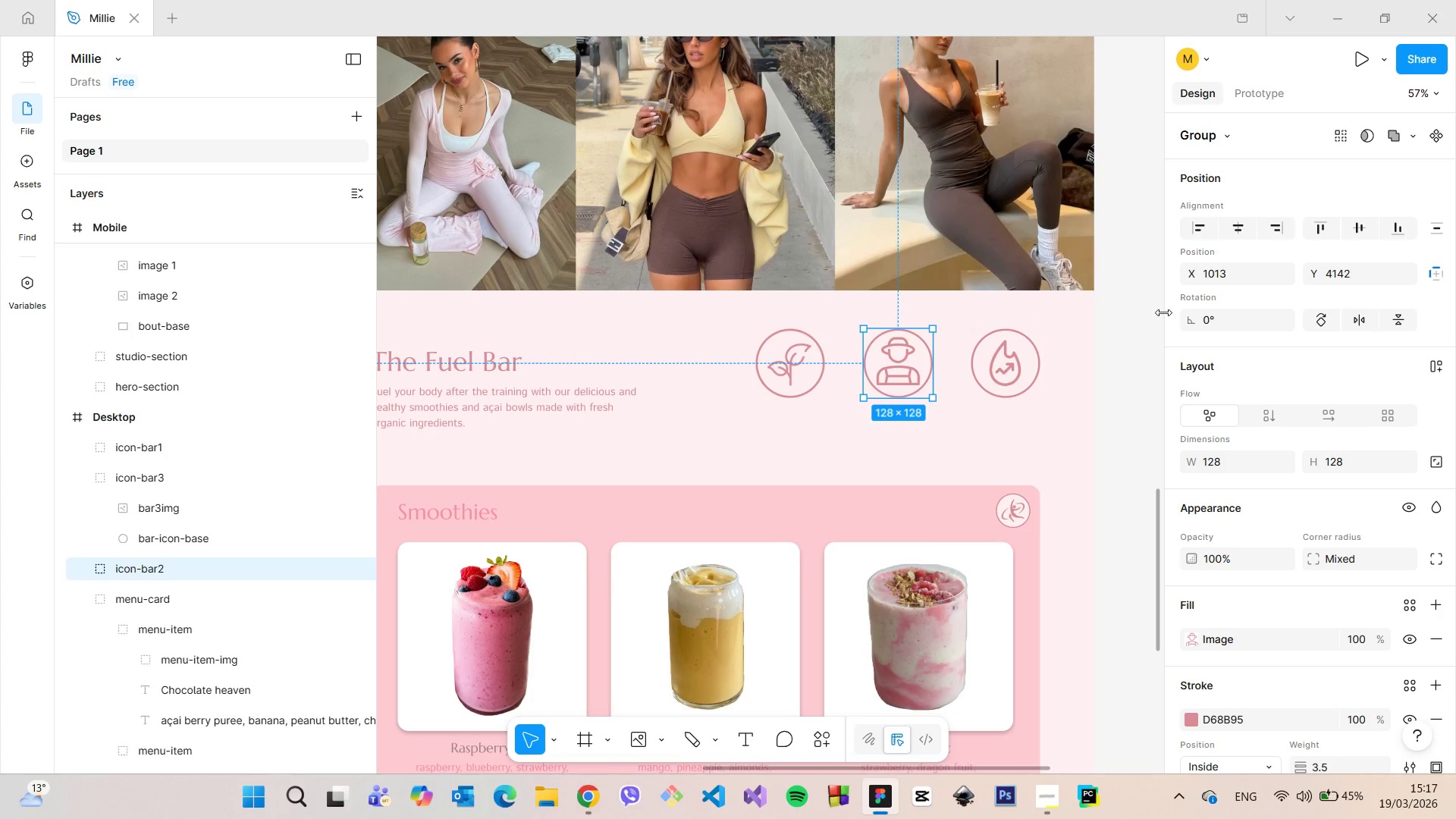 
left_click([1164, 312])
 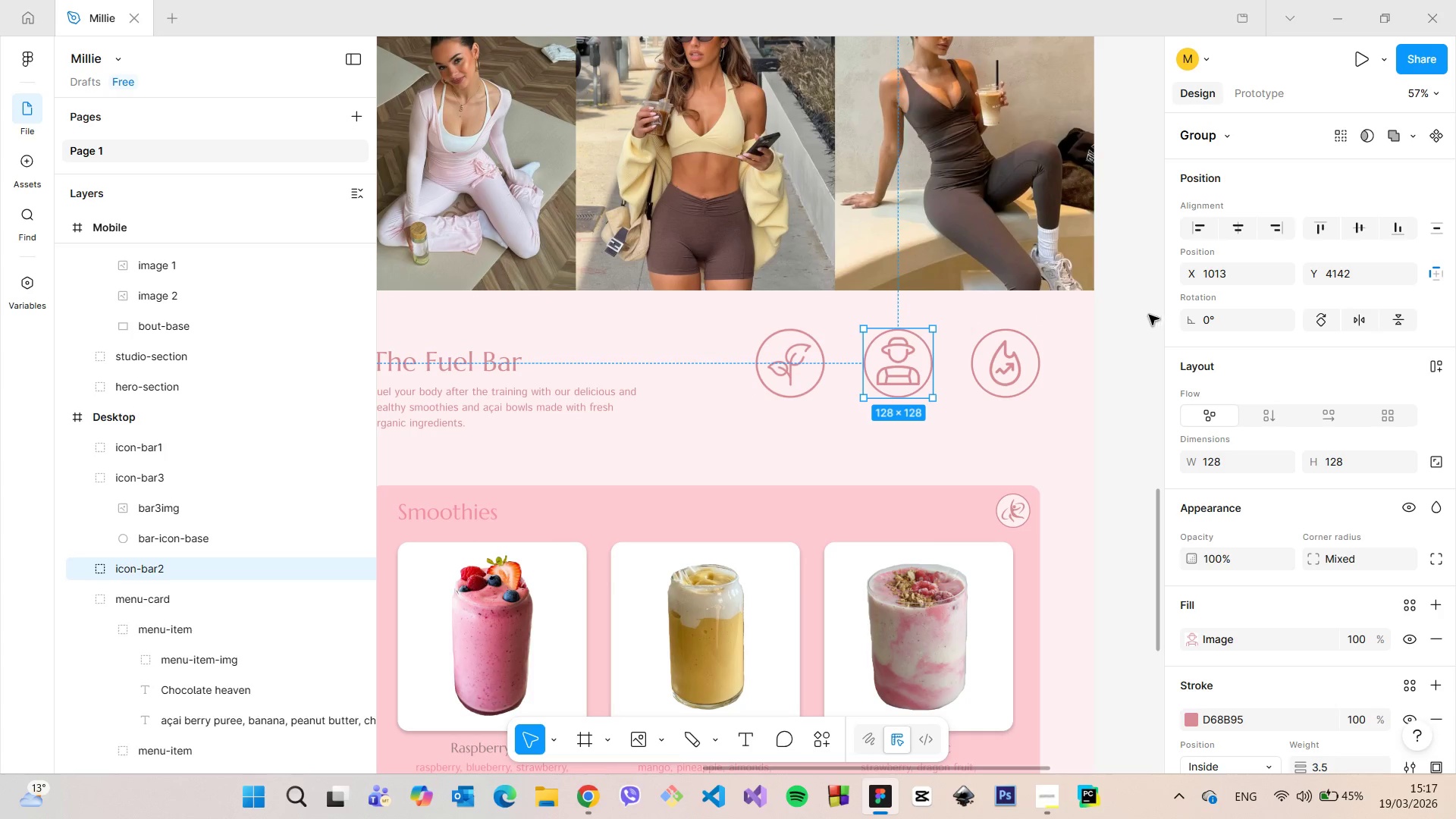 
left_click([1148, 315])
 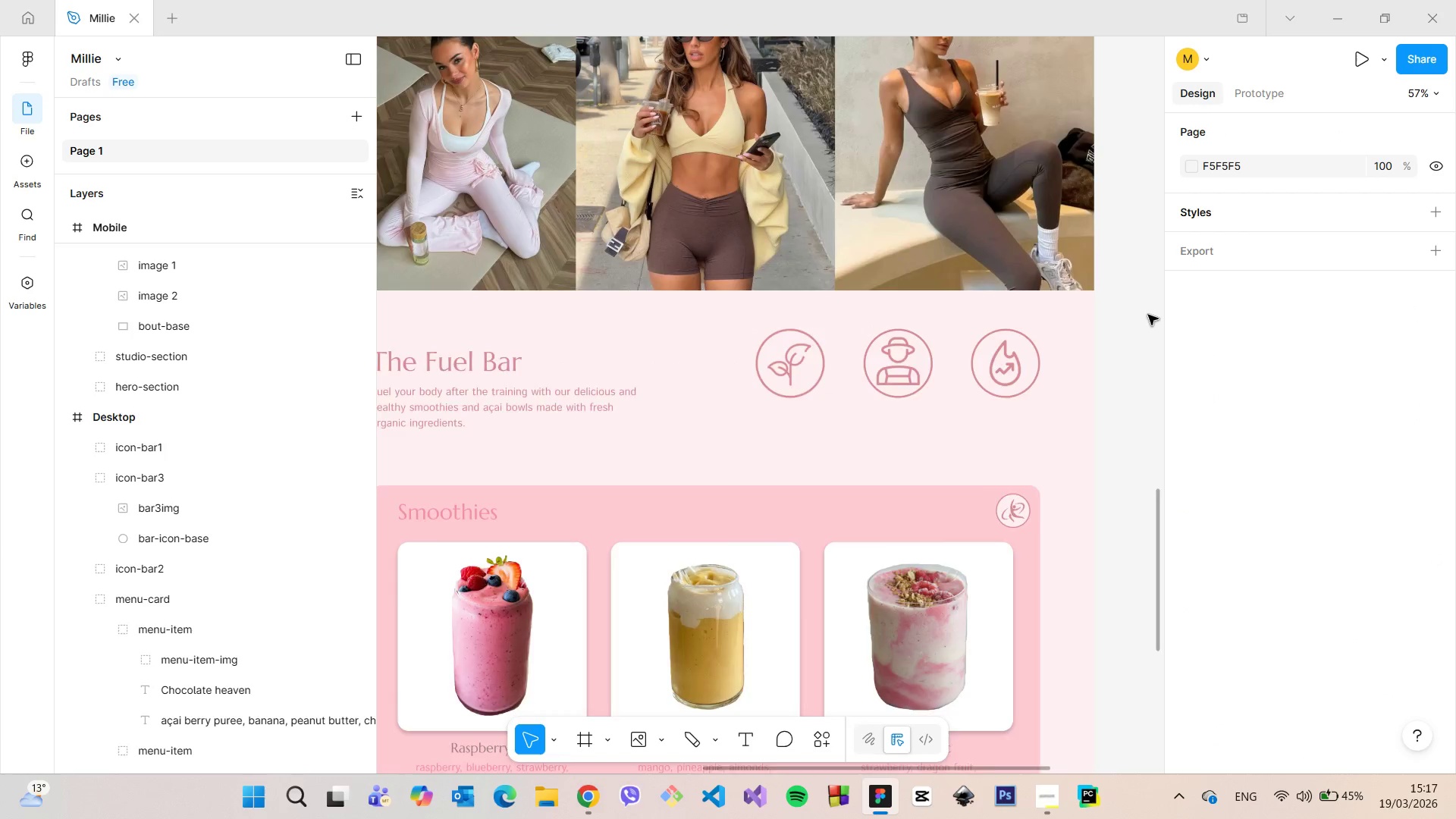 
scroll: coordinate [1148, 315], scroll_direction: down, amount: 5.0
 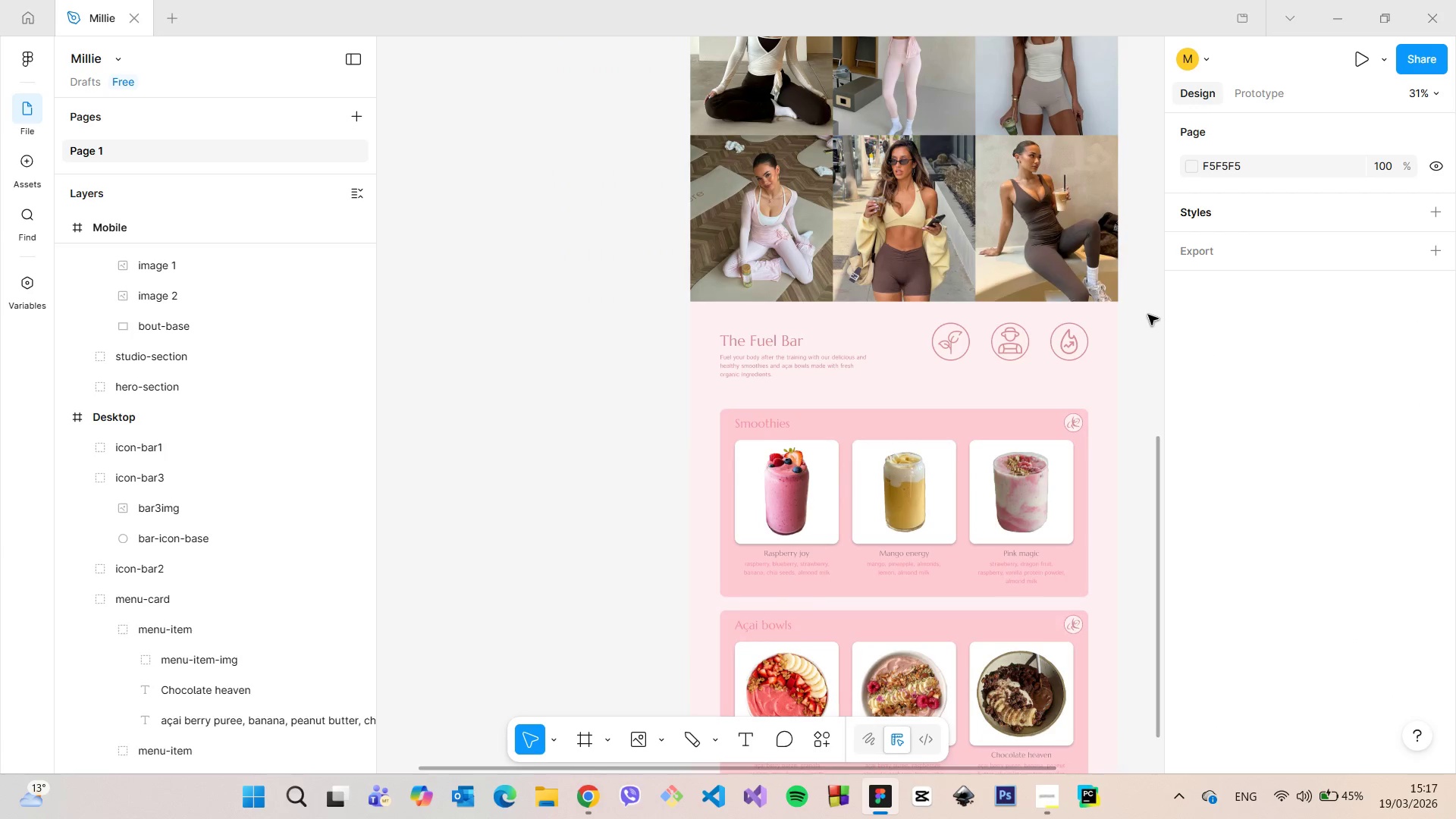 
scroll: coordinate [1148, 315], scroll_direction: up, amount: 5.0
 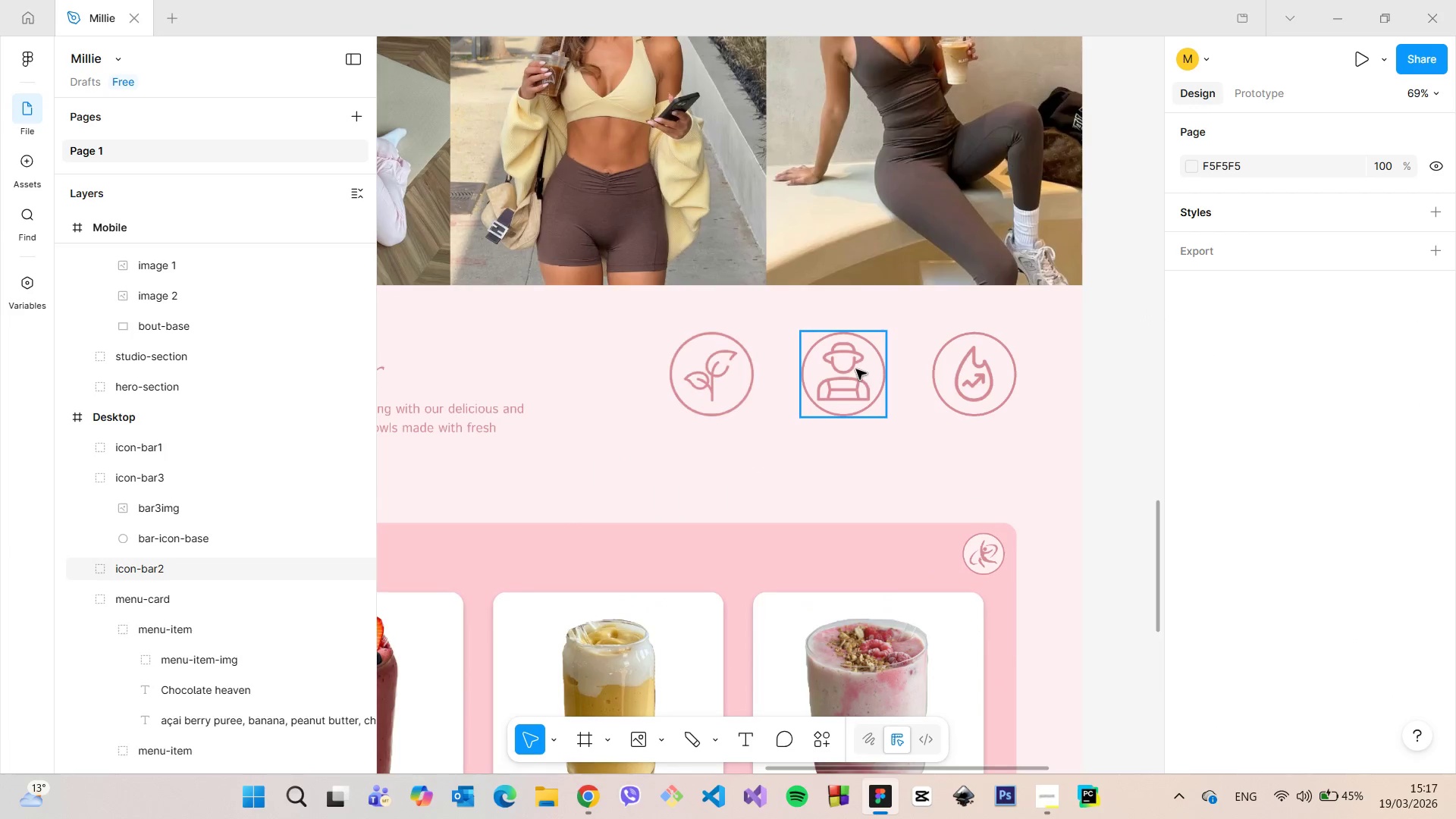 
left_click([856, 369])
 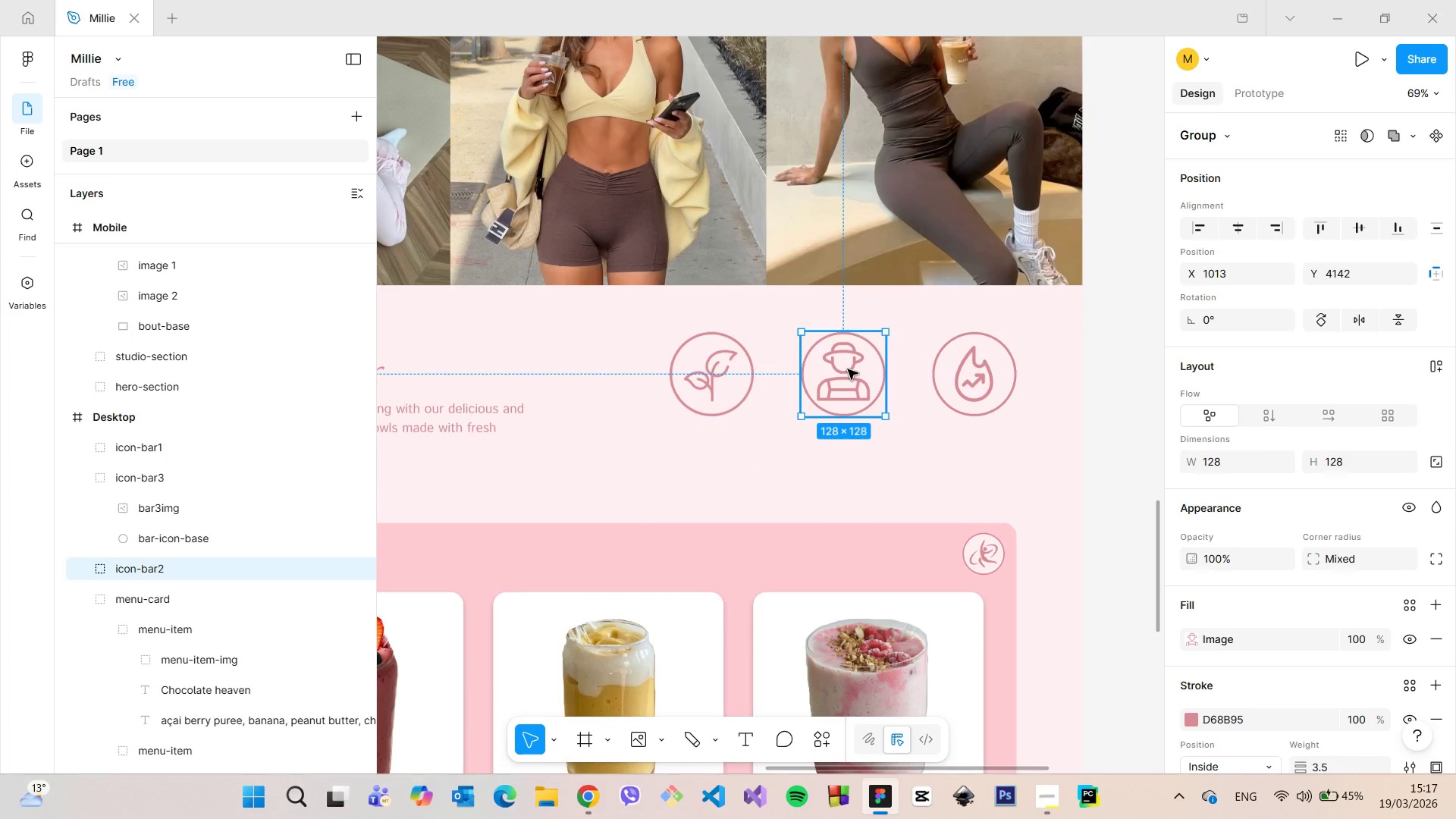 
left_click_drag(start_coordinate=[848, 369], to_coordinate=[856, 369])
 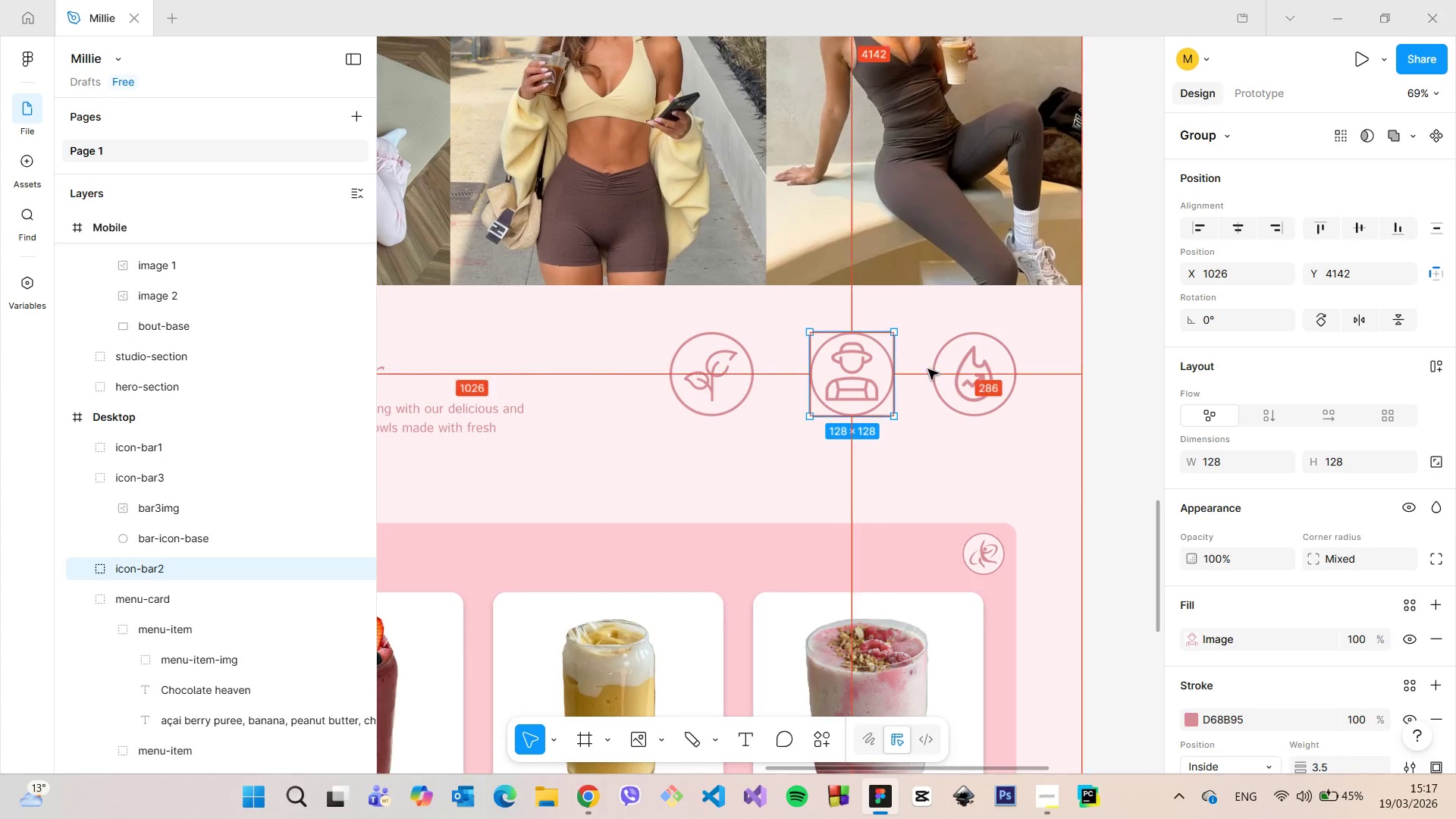 
hold_key(key=AltLeft, duration=0.81)
 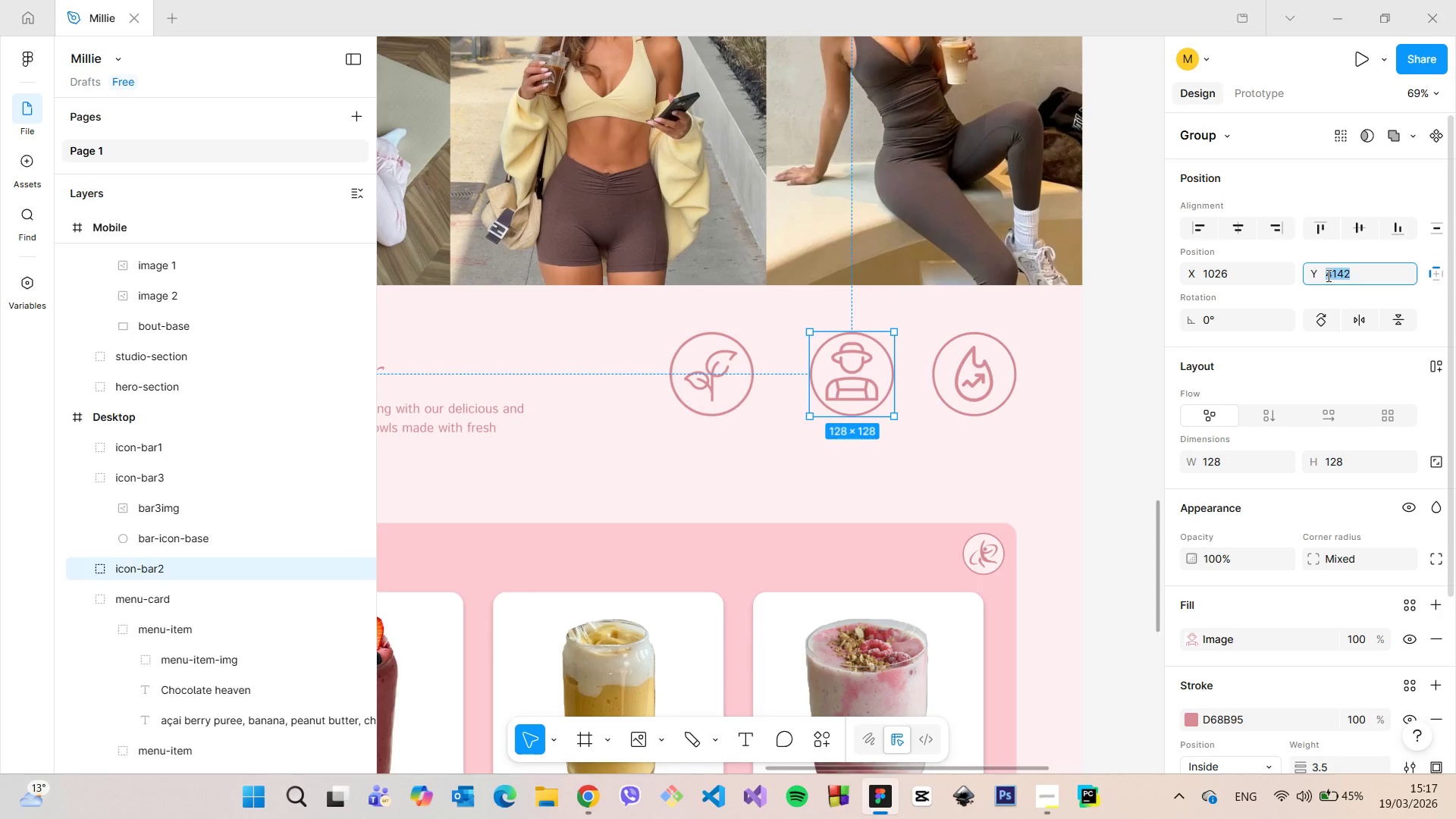 
double_click([1257, 276])
 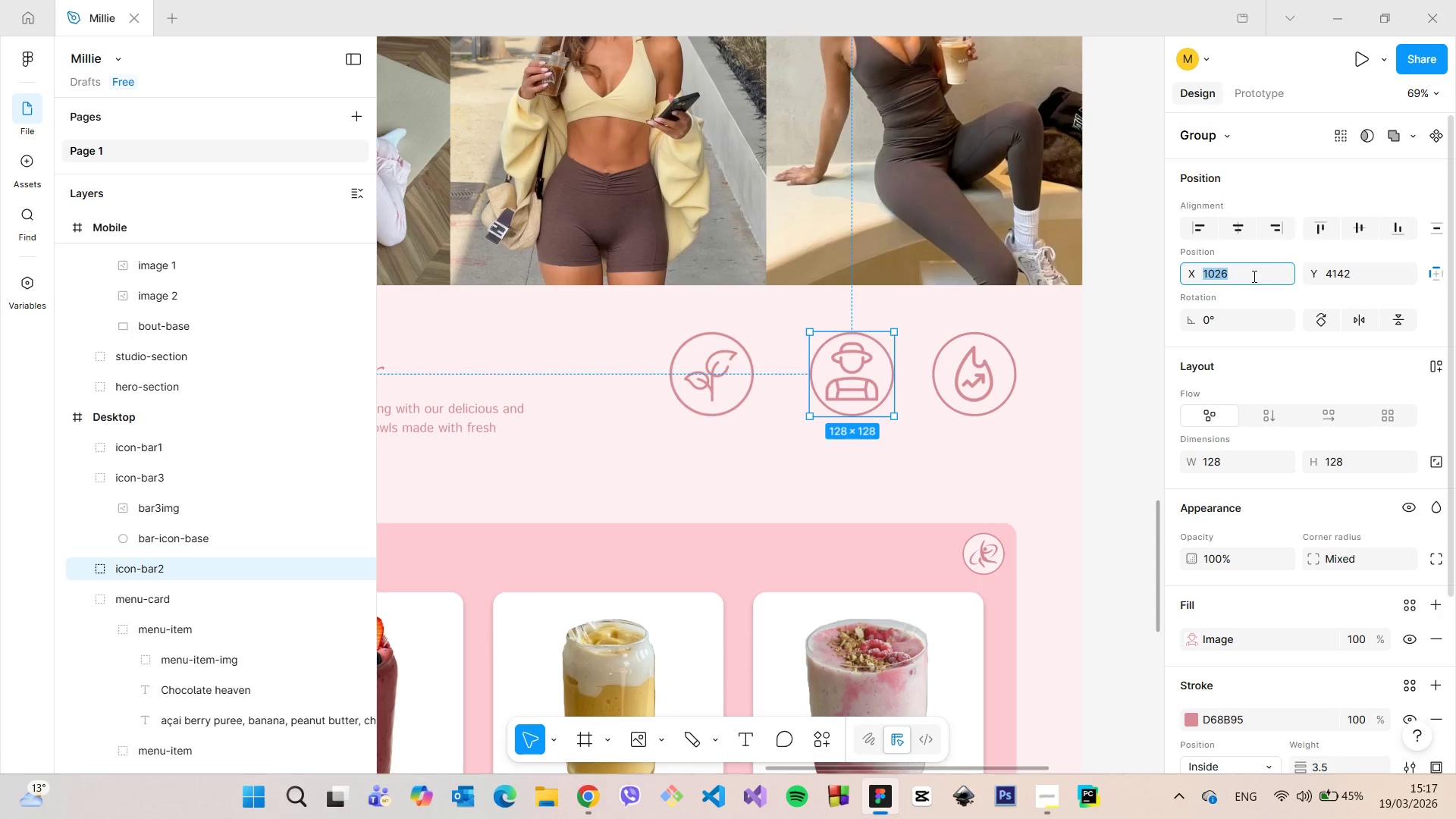 
key(ArrowDown)
 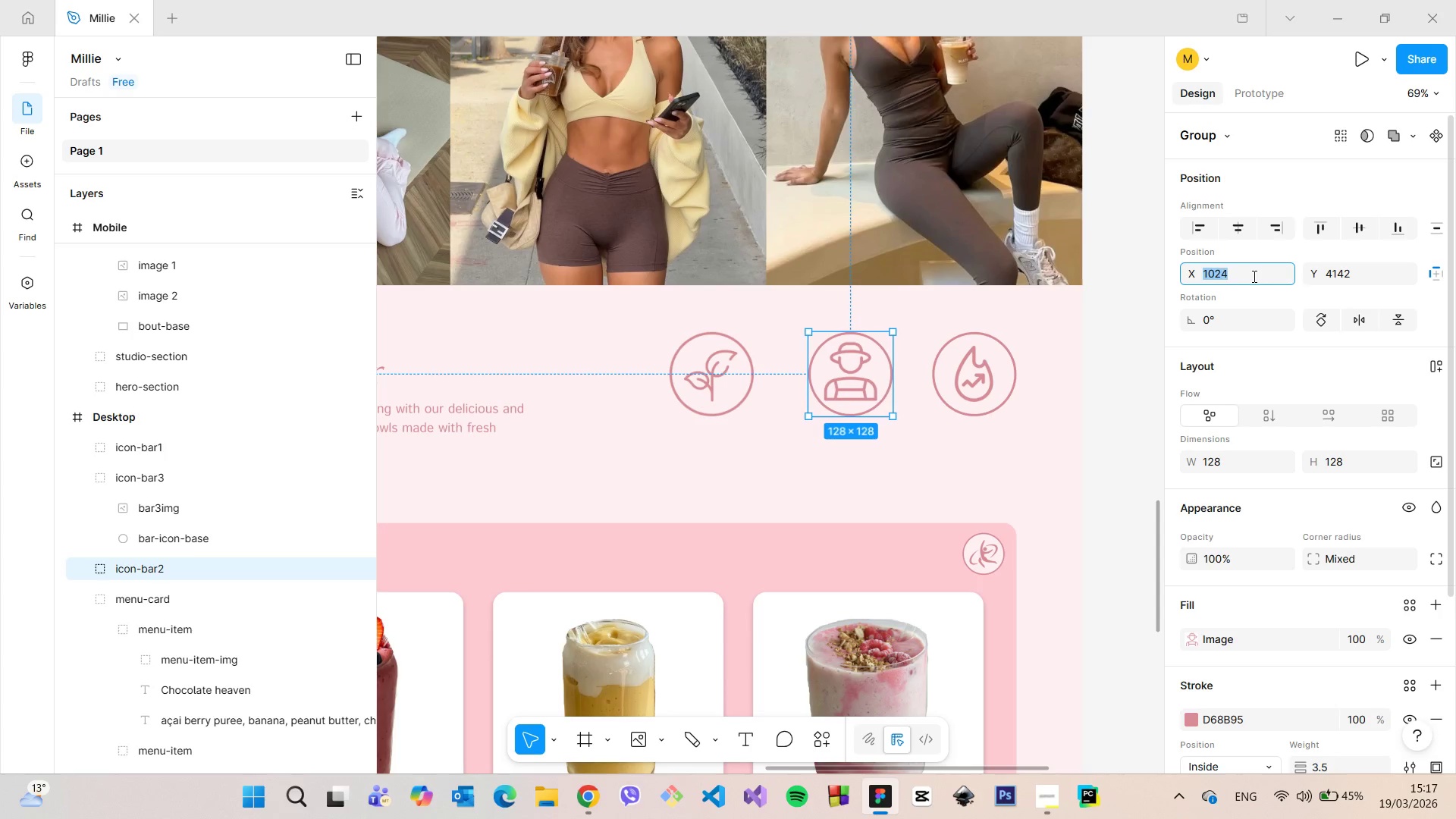 
key(ArrowDown)
 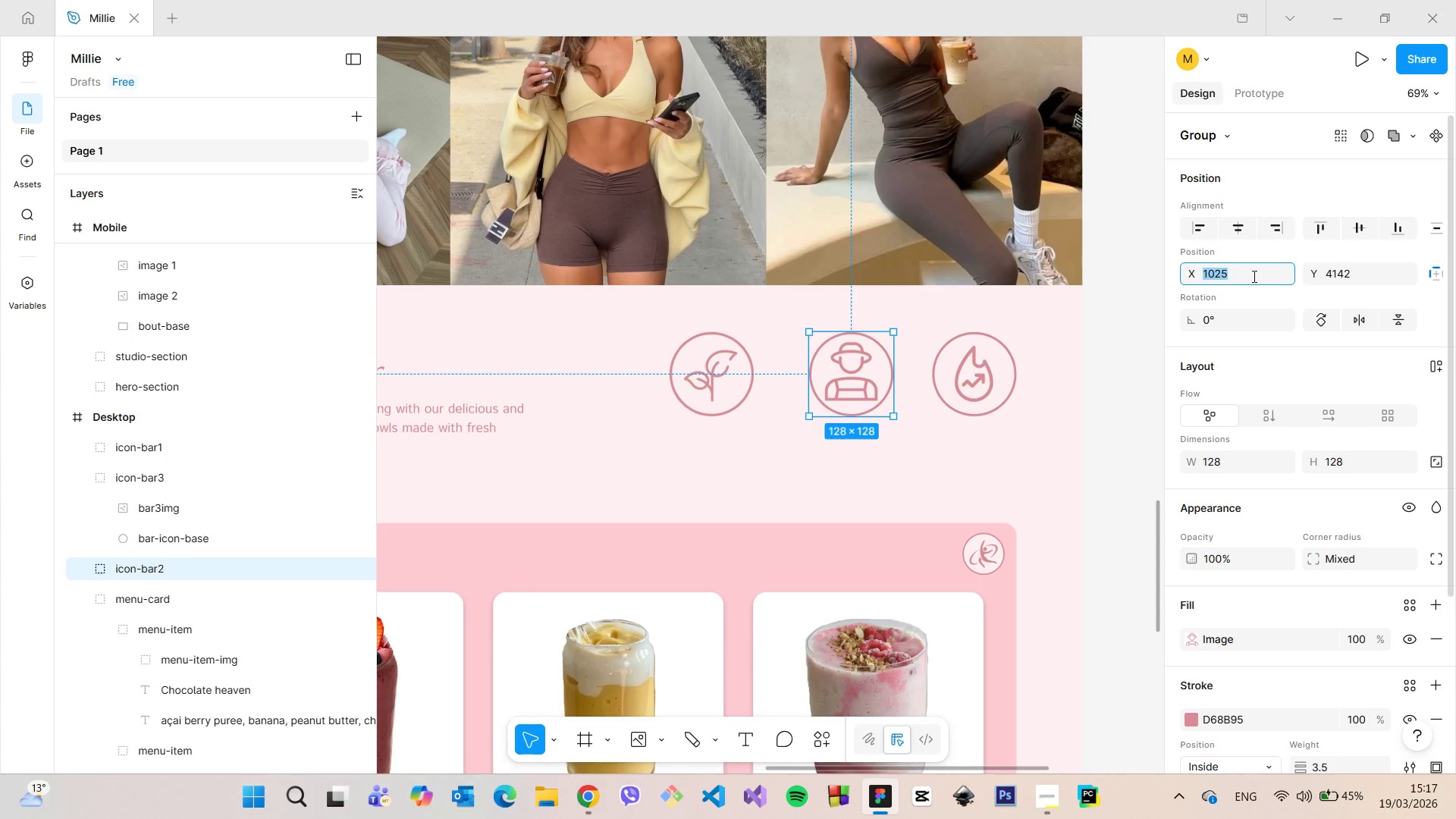 
key(ArrowUp)
 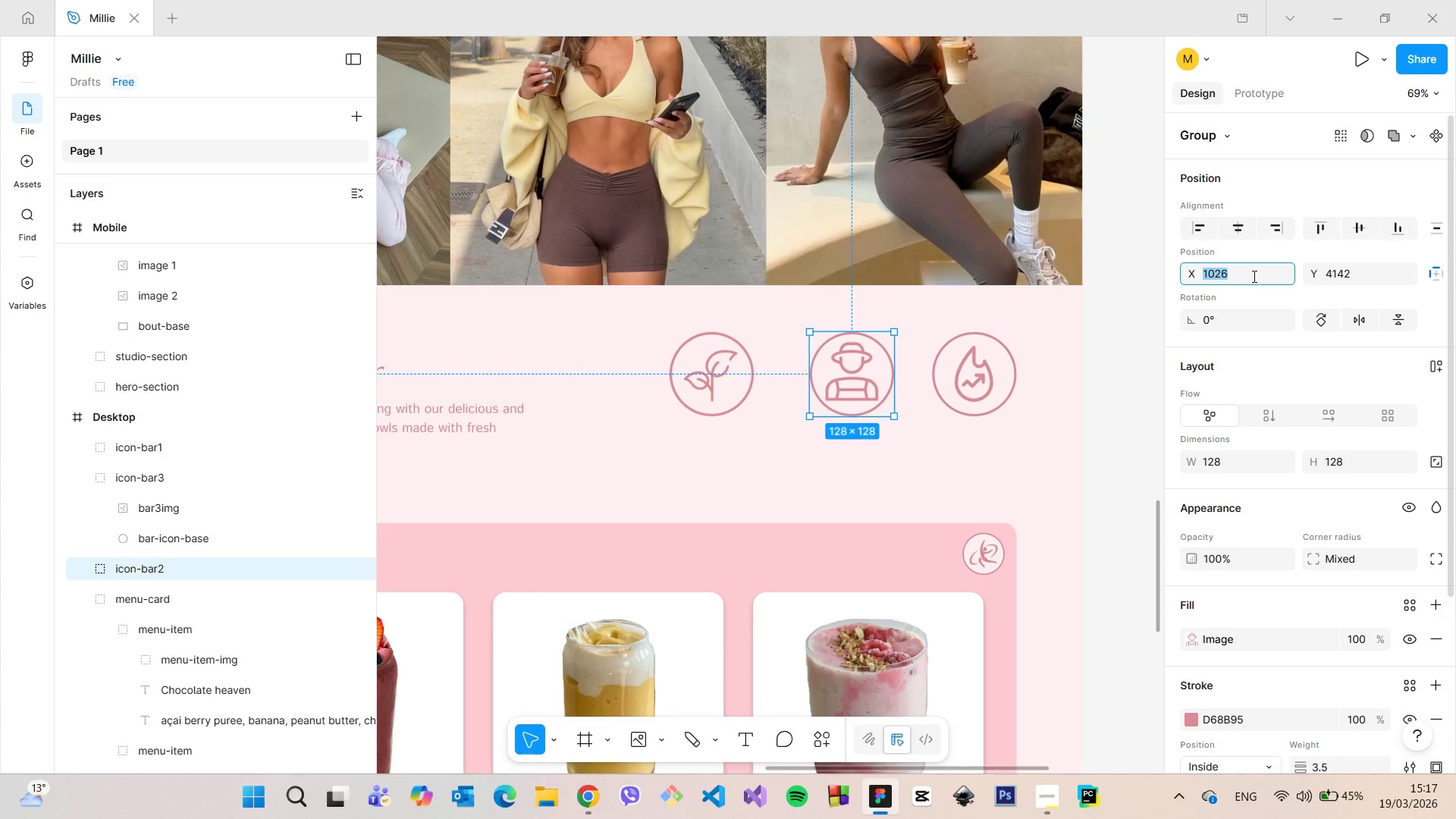 
key(ArrowUp)
 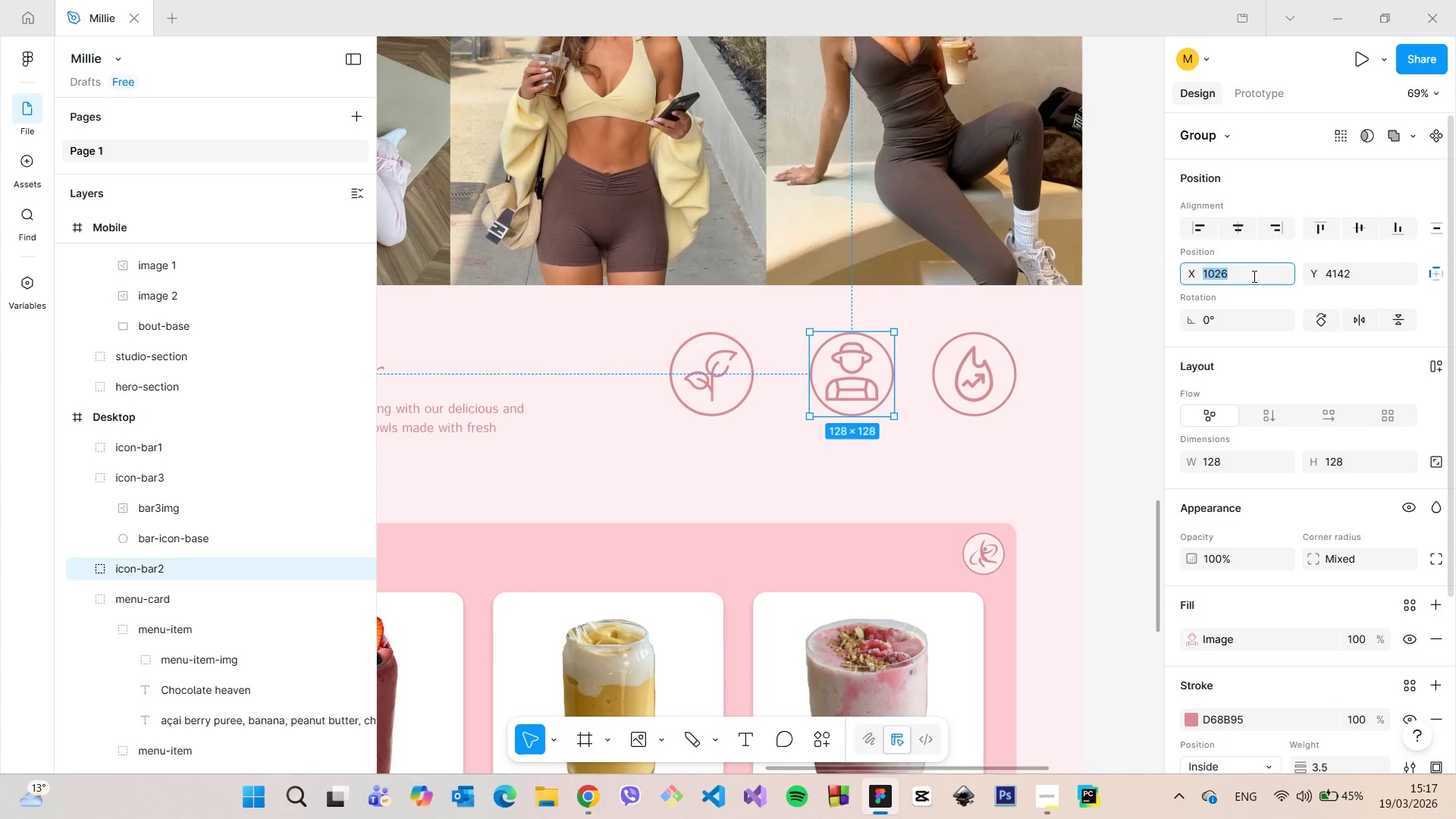 
key(ArrowUp)
 